 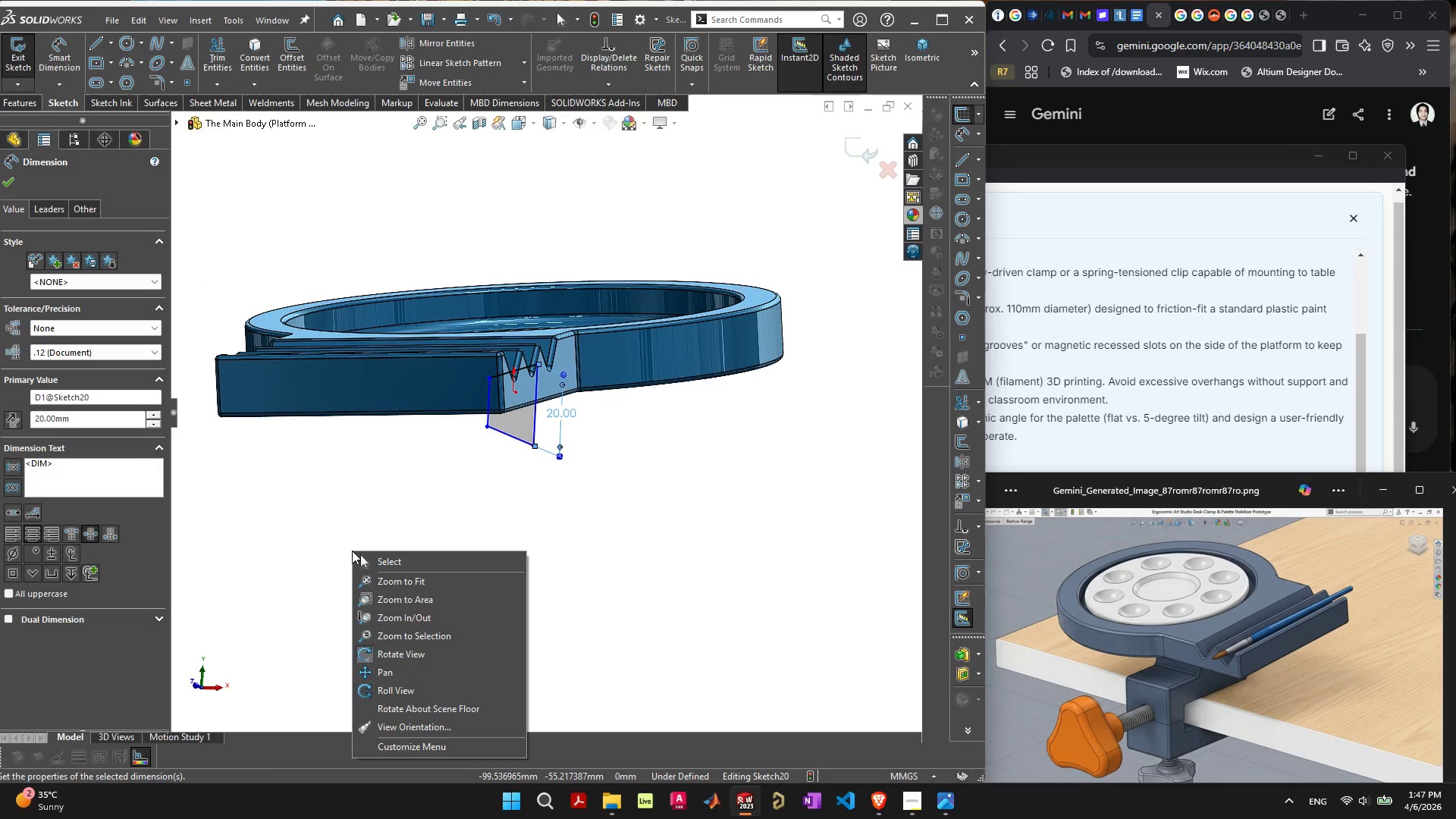 
middle_click([352, 551])
 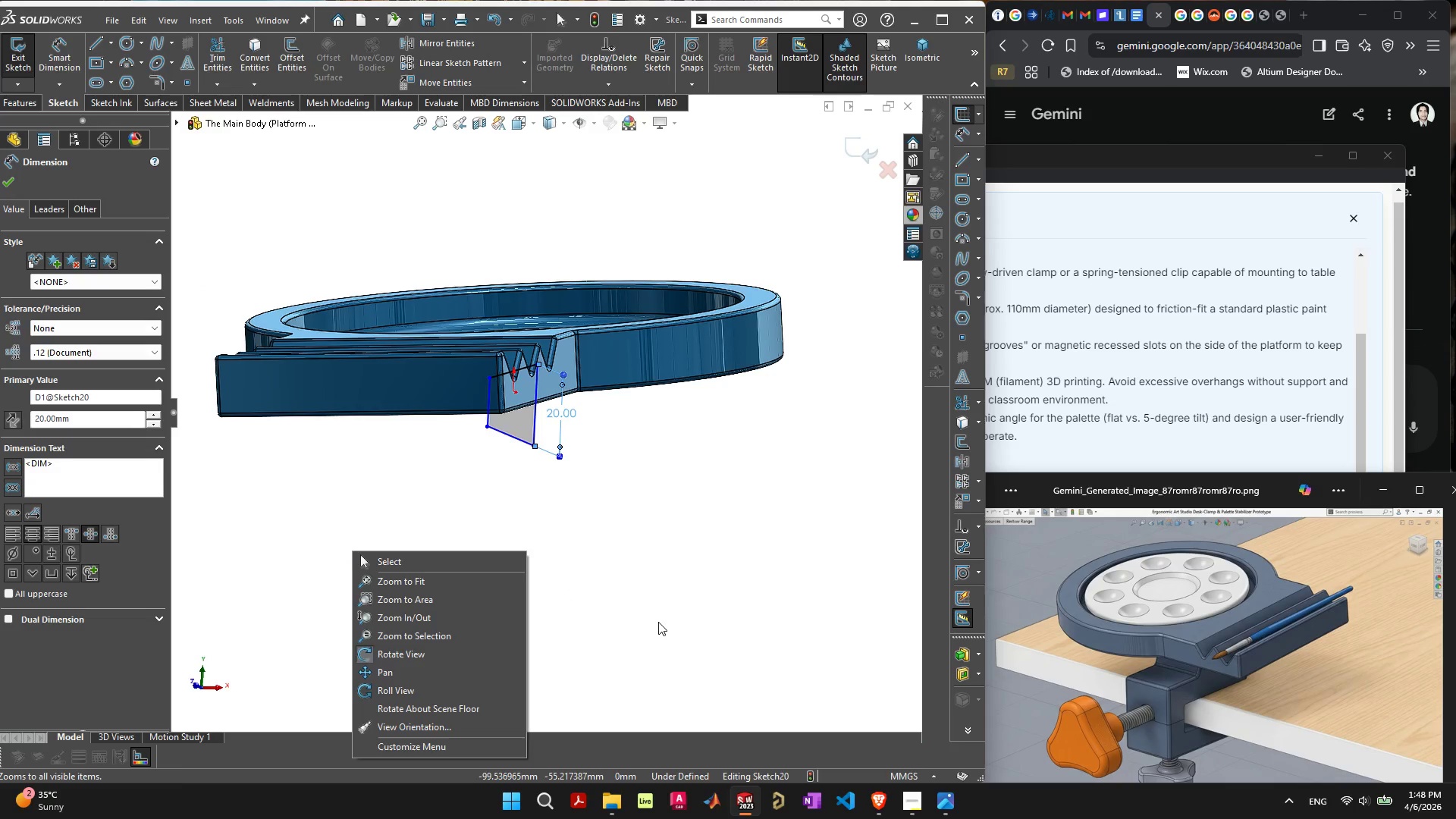 
left_click([686, 624])
 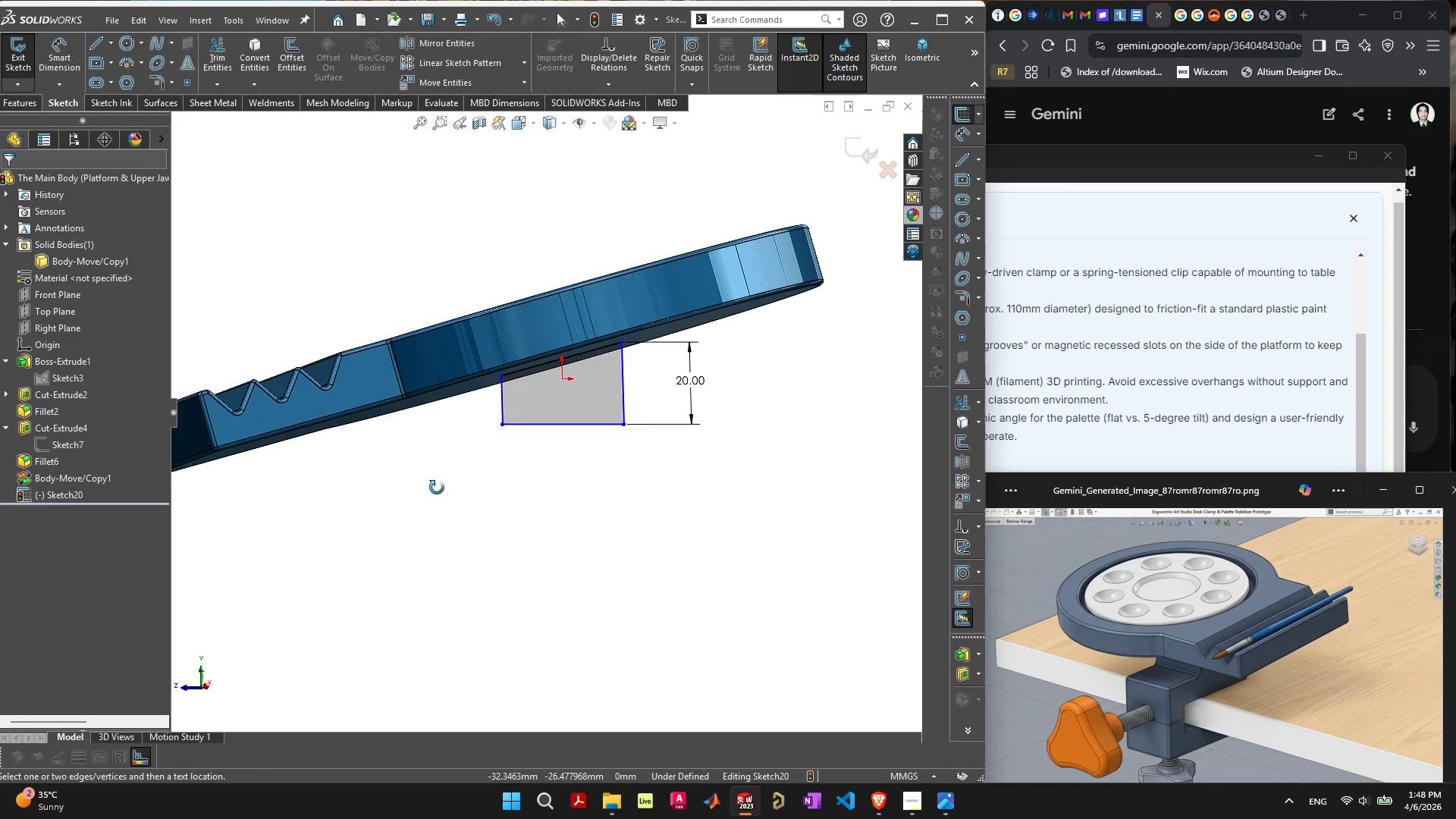 
wait(14.34)
 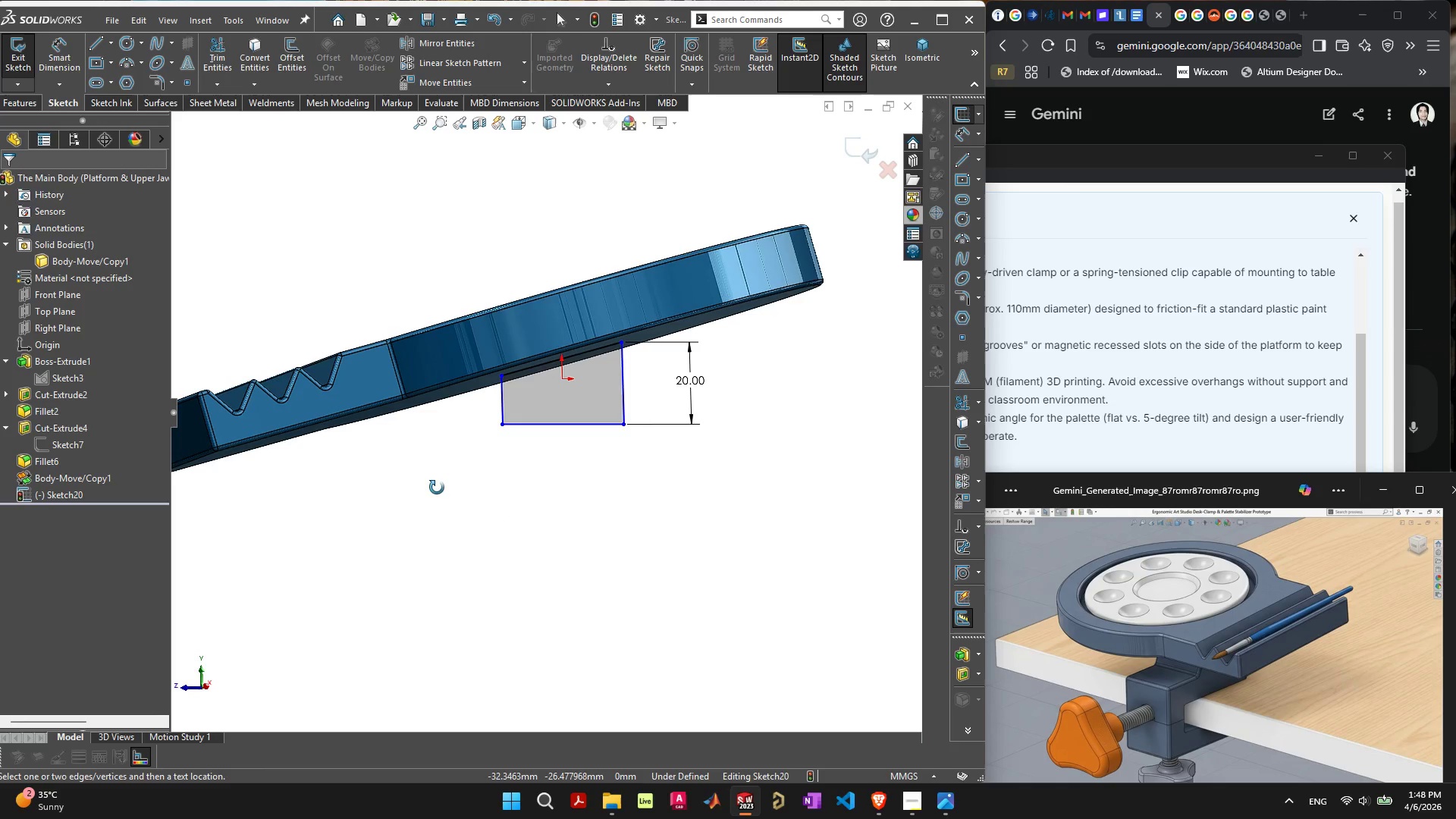 
left_click([502, 406])
 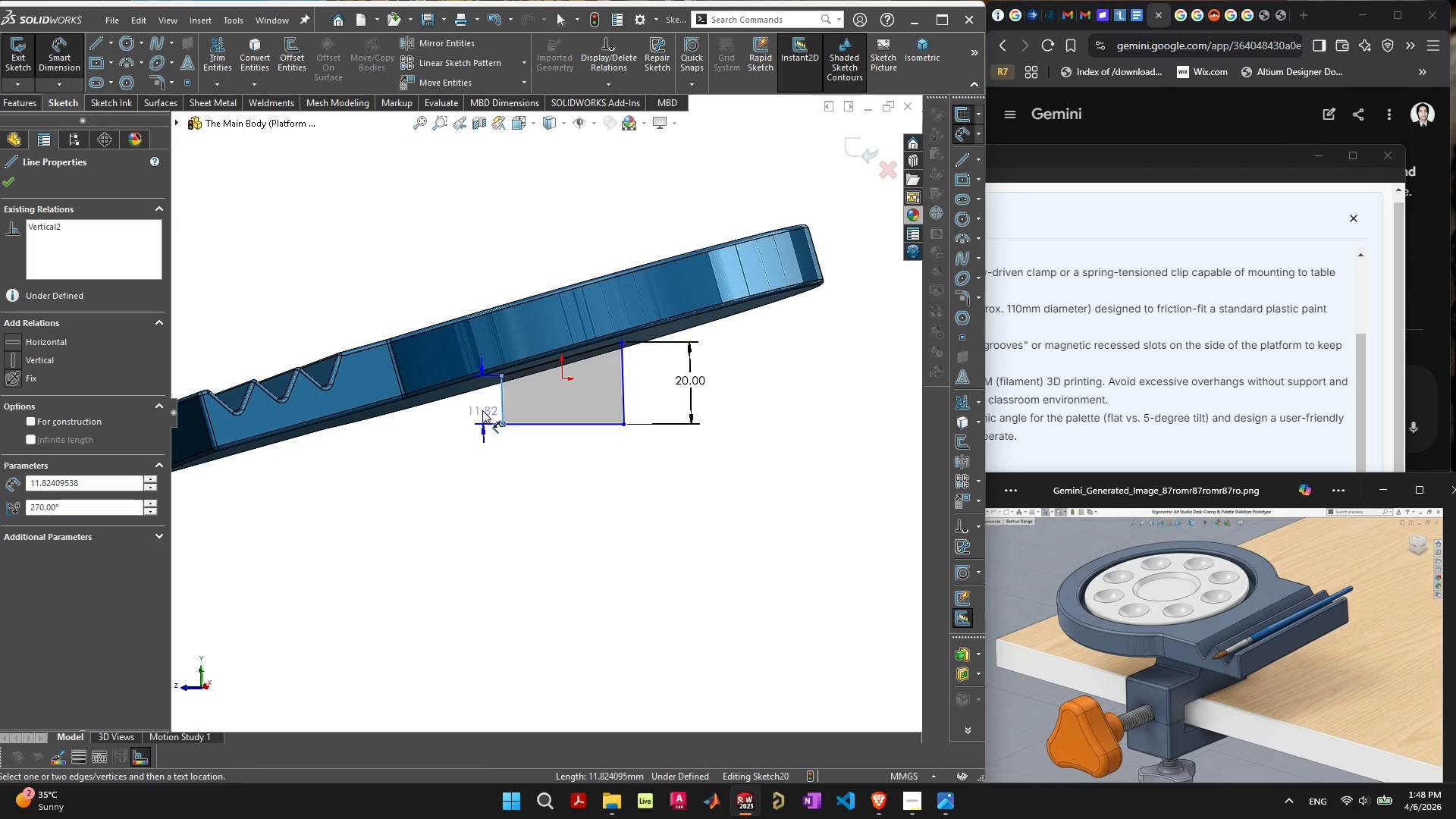 
left_click([482, 407])
 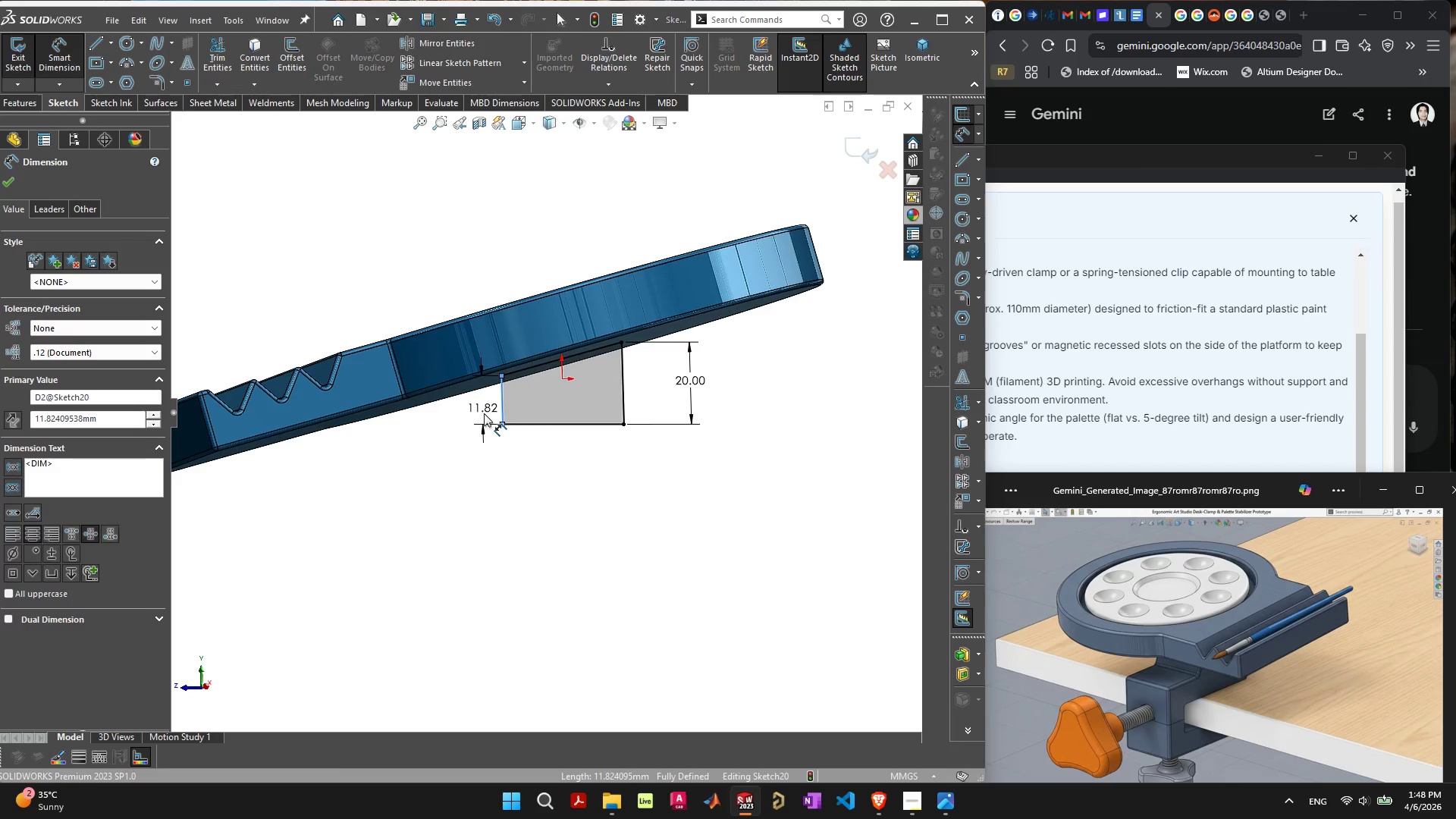 
key(Enter)
 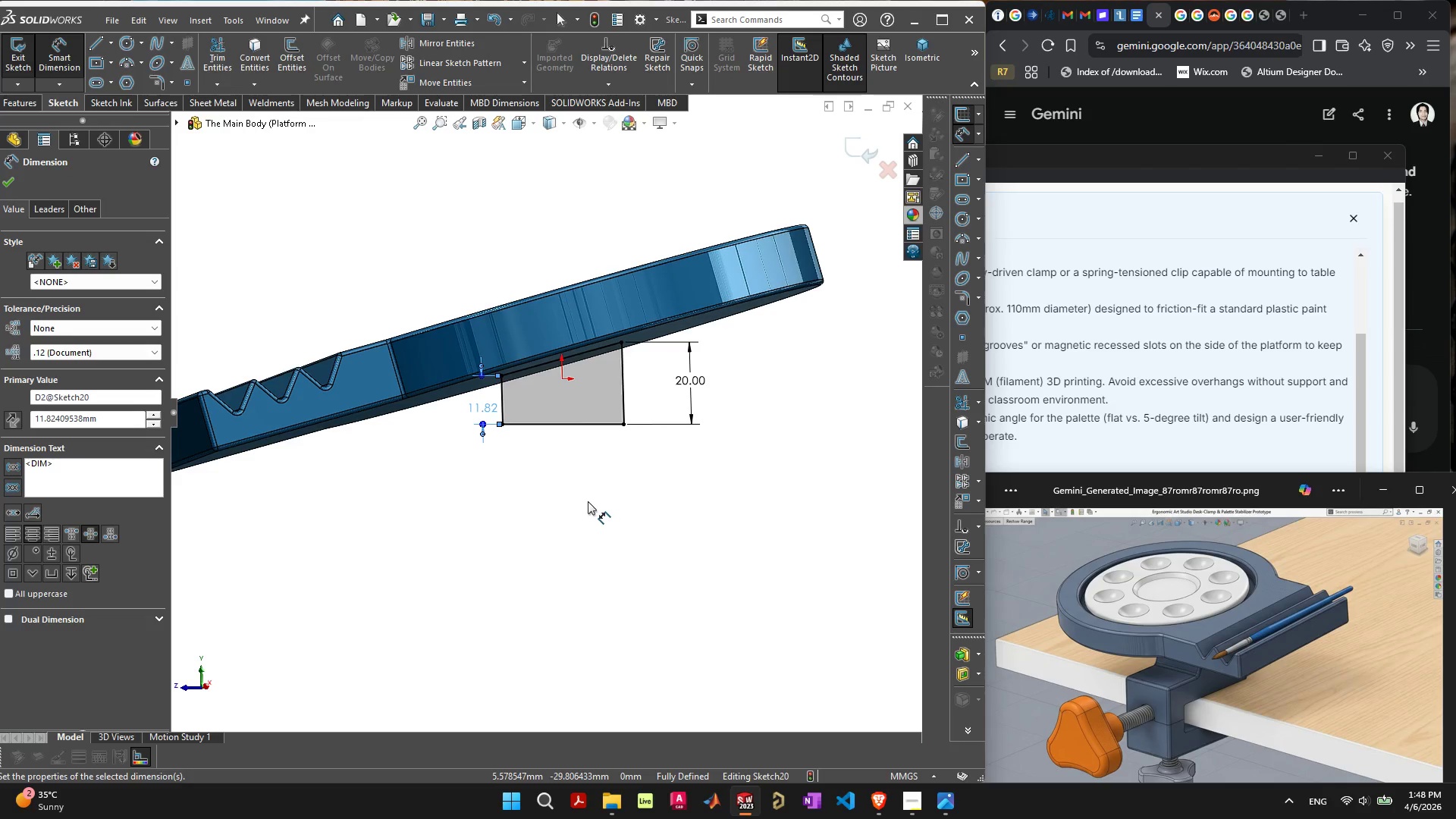 
key(Escape)
 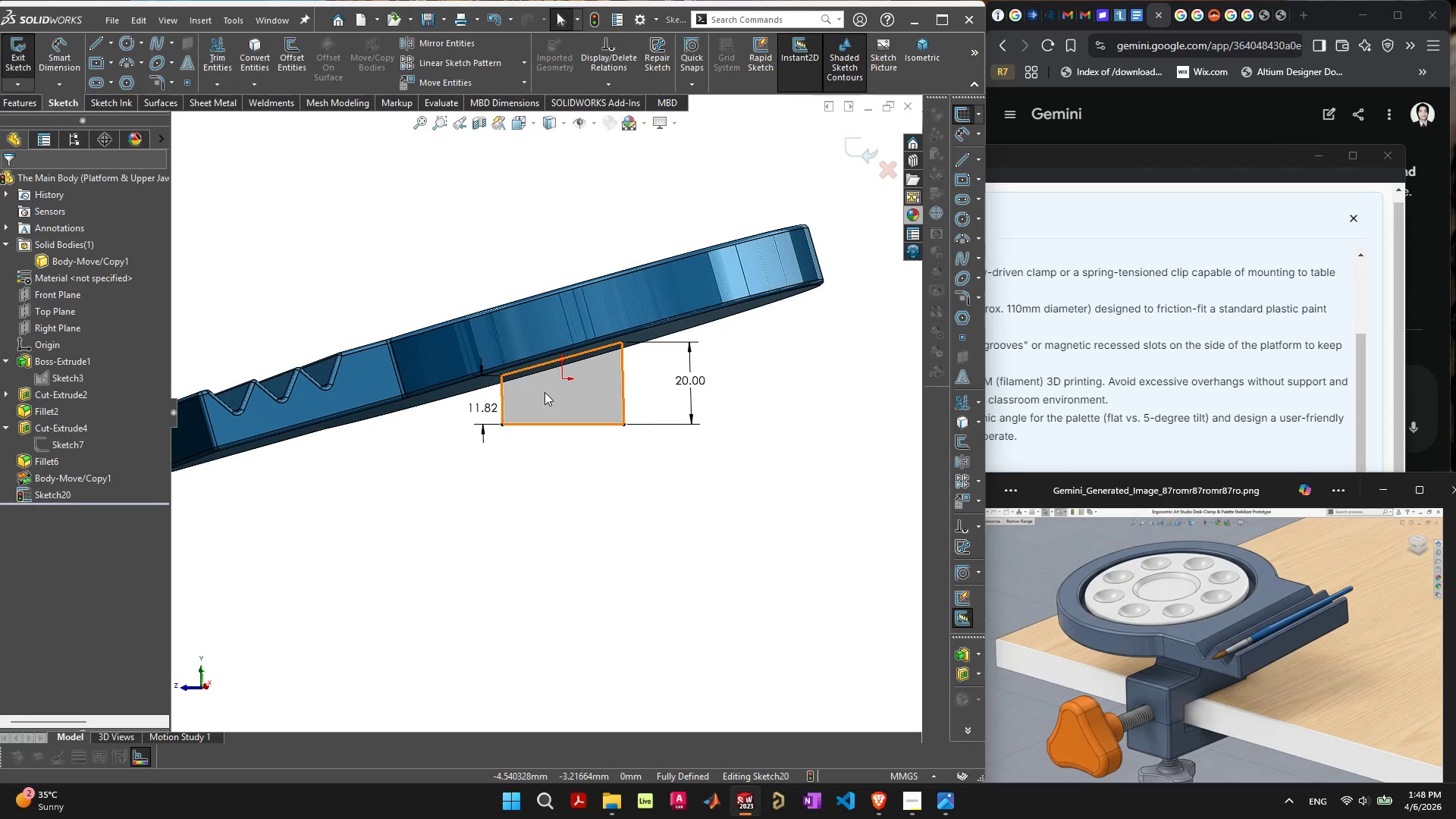 
left_click([544, 392])
 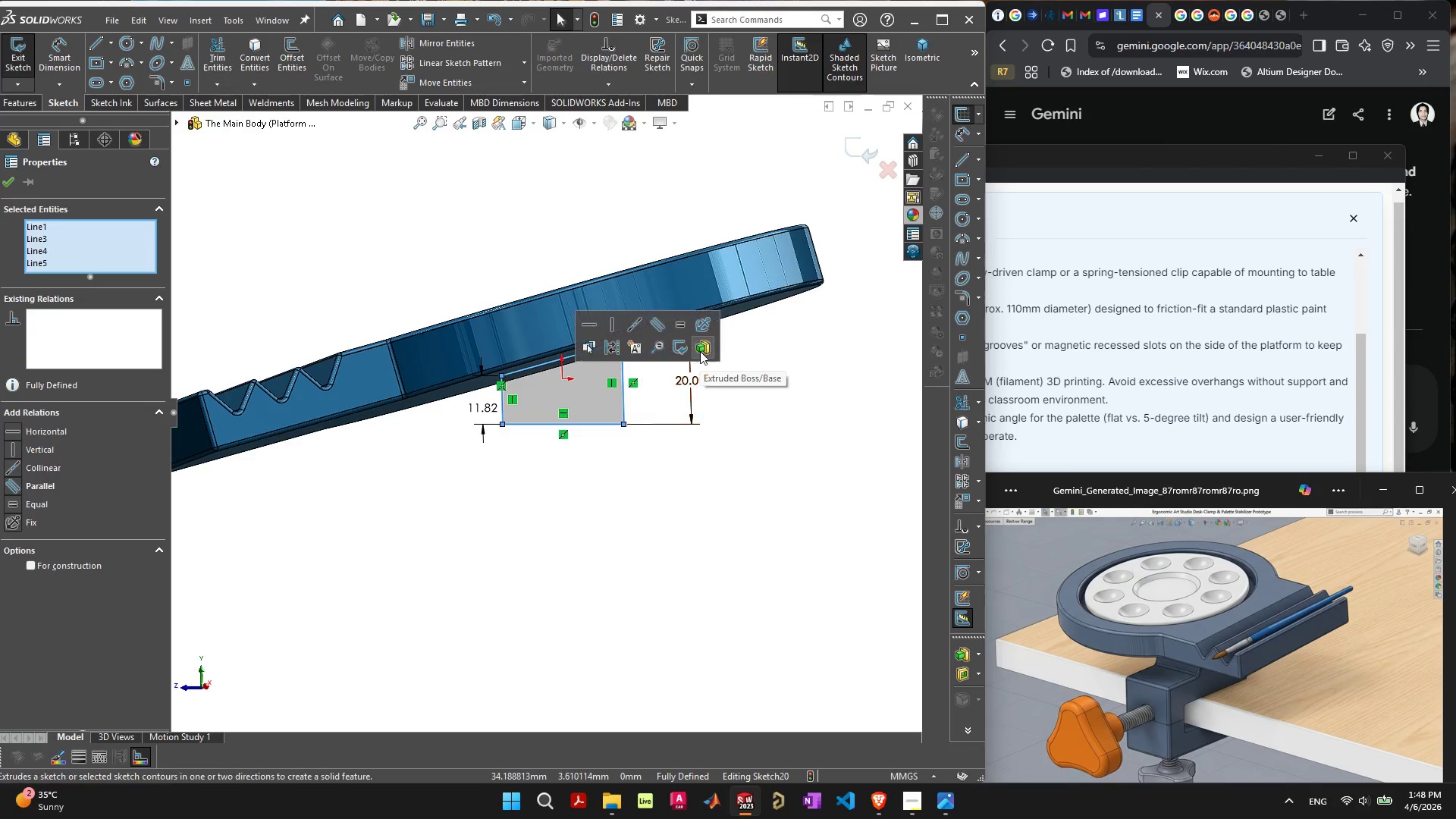 
left_click([701, 348])
 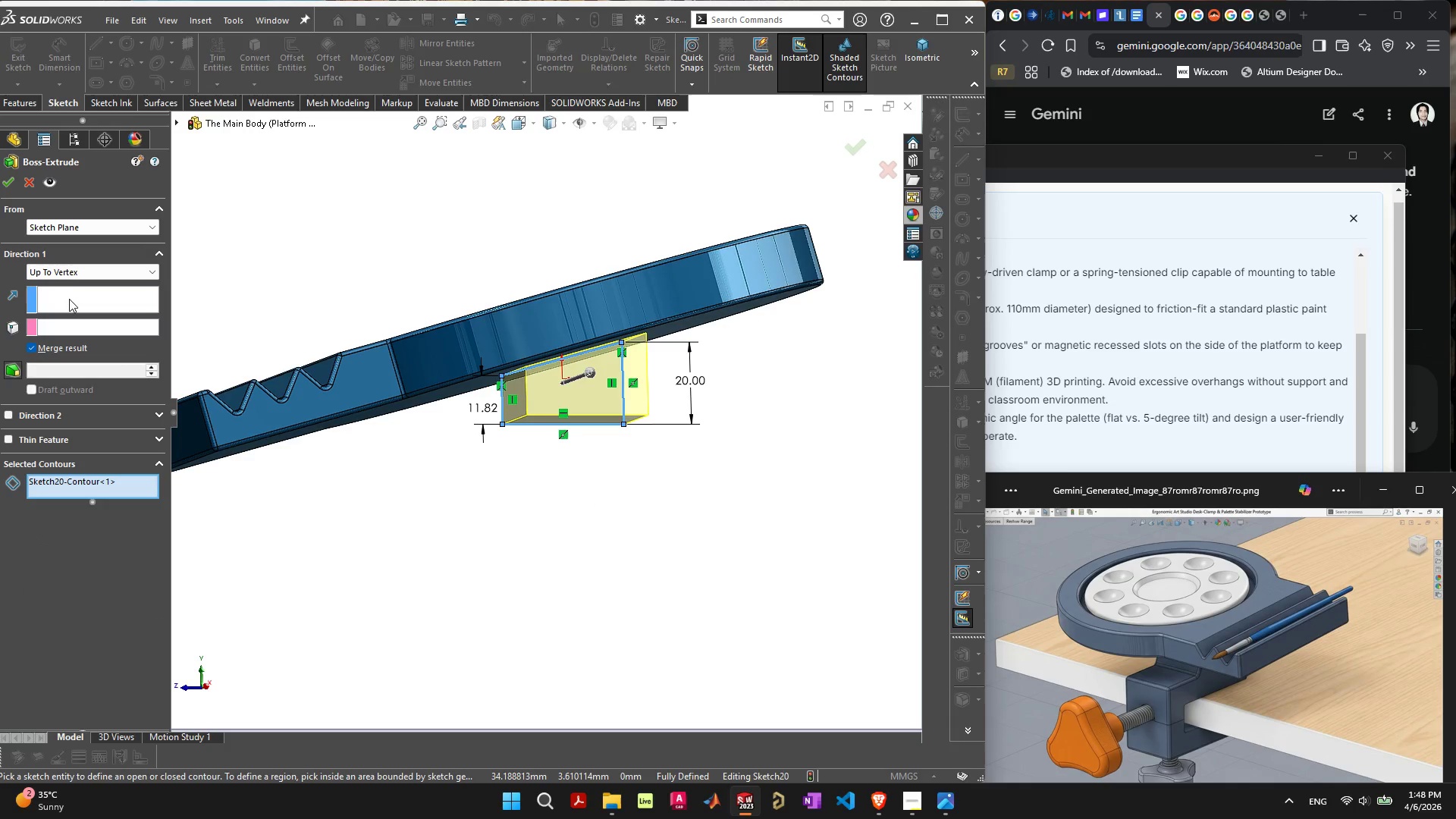 
left_click([68, 274])
 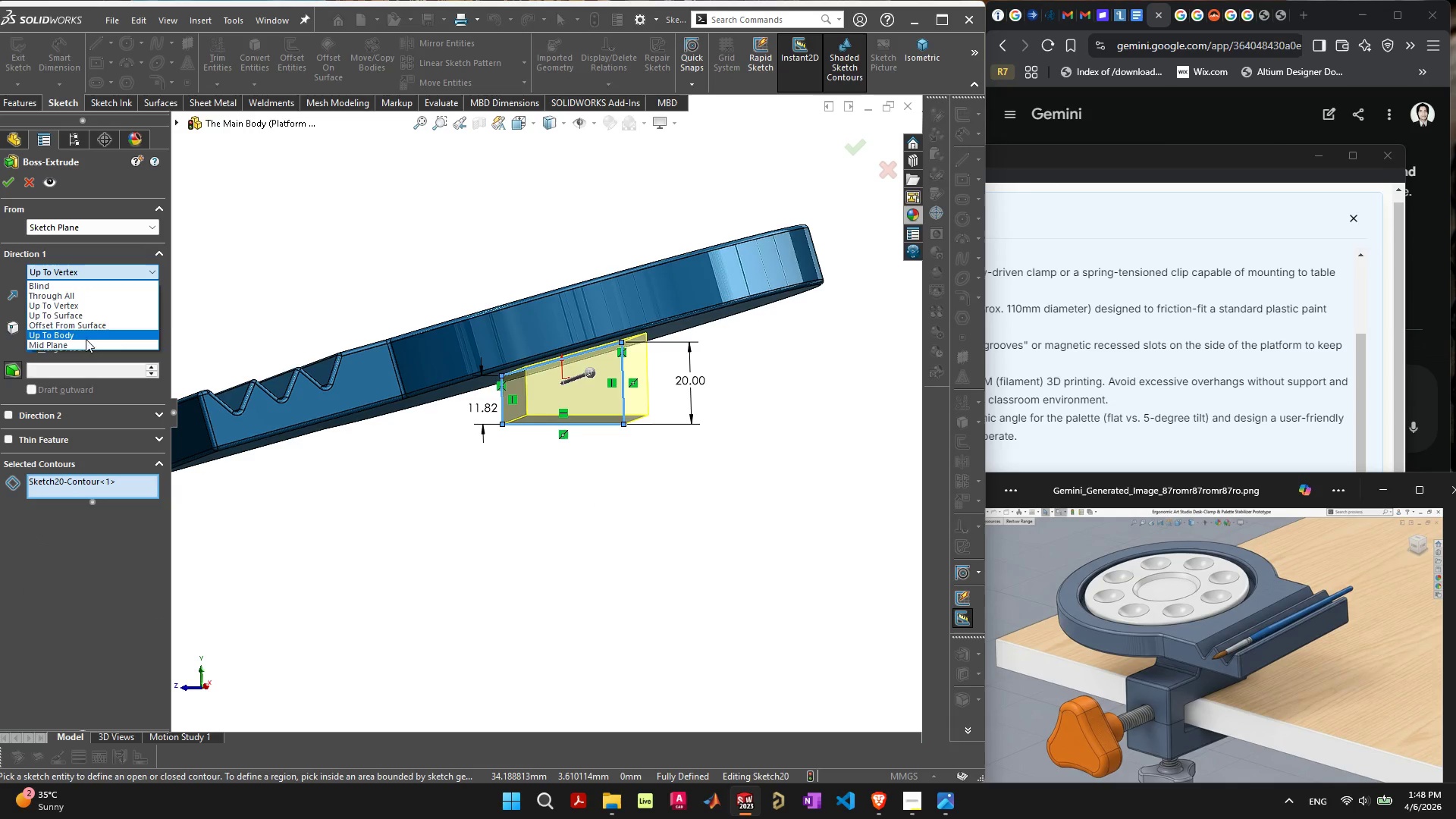 
left_click([86, 341])
 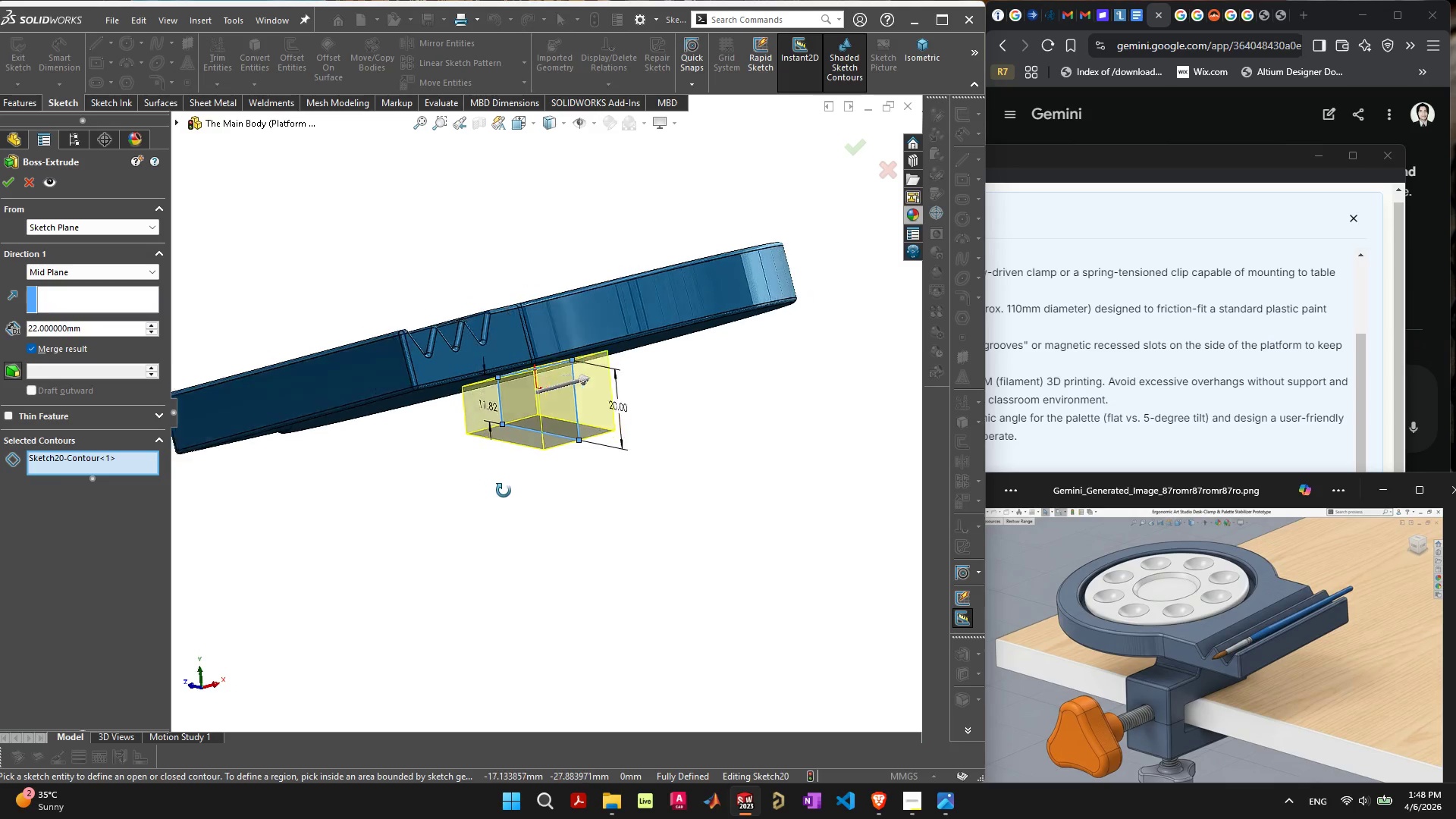 
left_click_drag(start_coordinate=[580, 378], to_coordinate=[635, 368])
 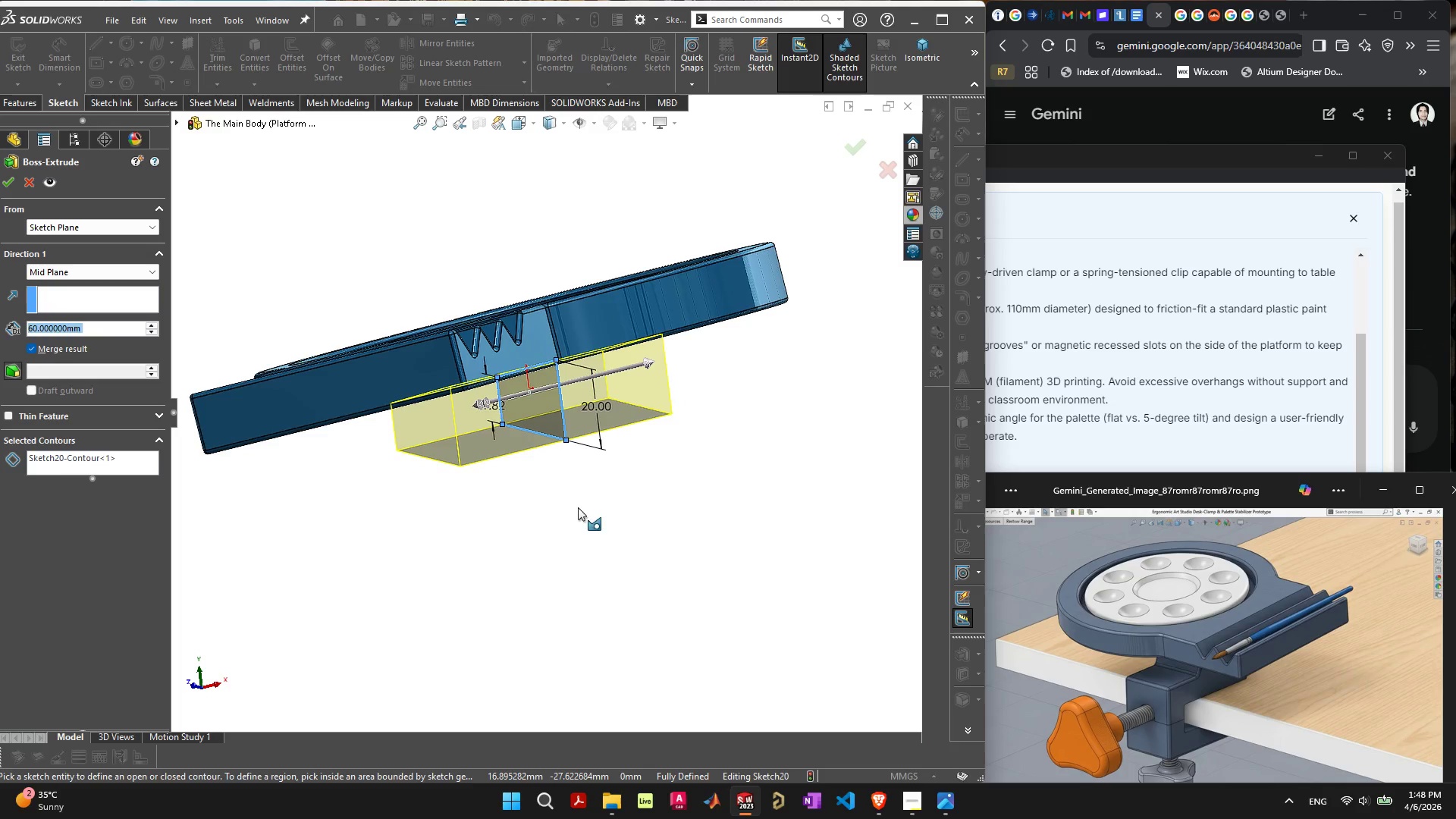 
key(Enter)
 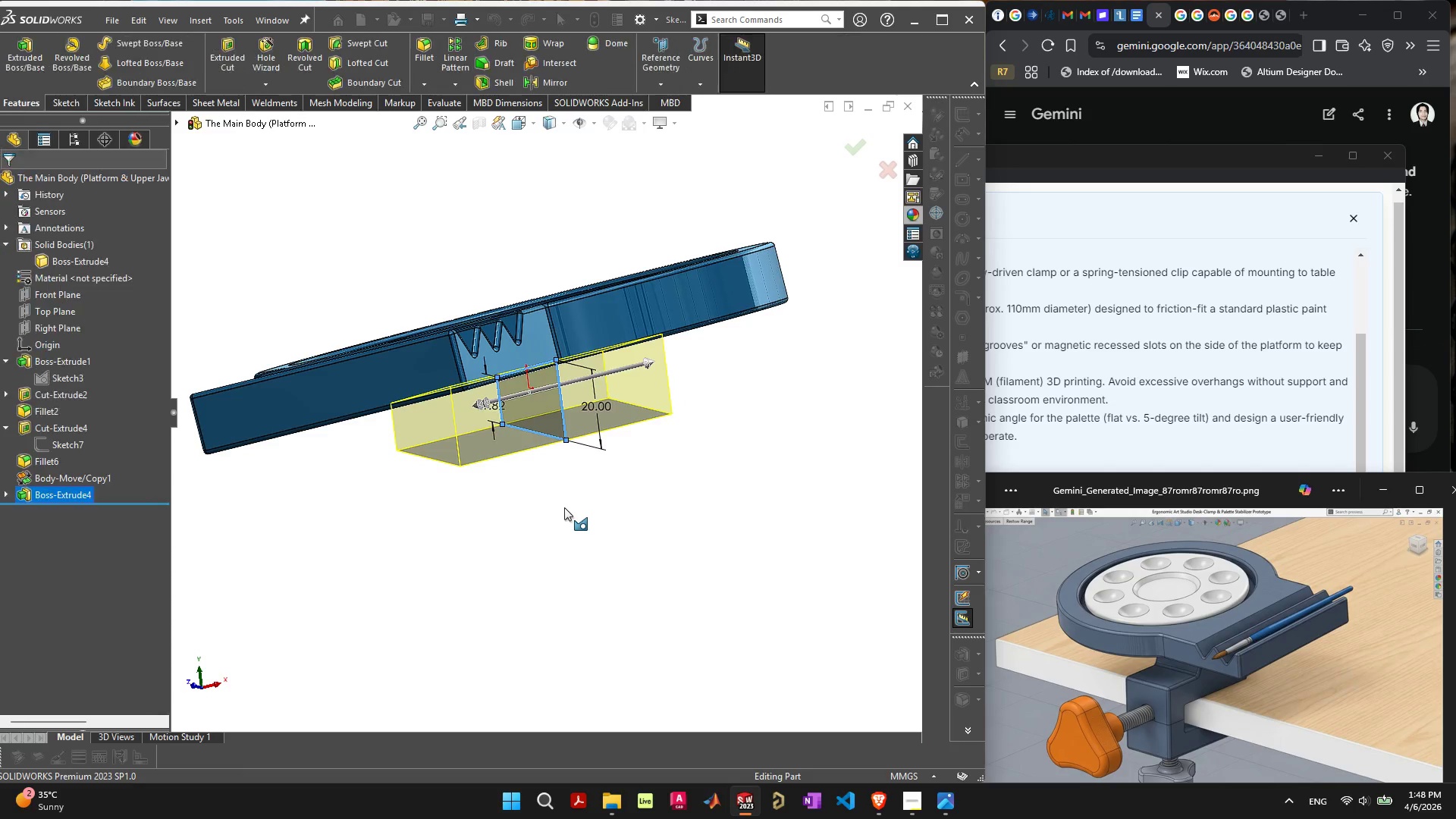 
scroll: coordinate [563, 508], scroll_direction: down, amount: 5.0
 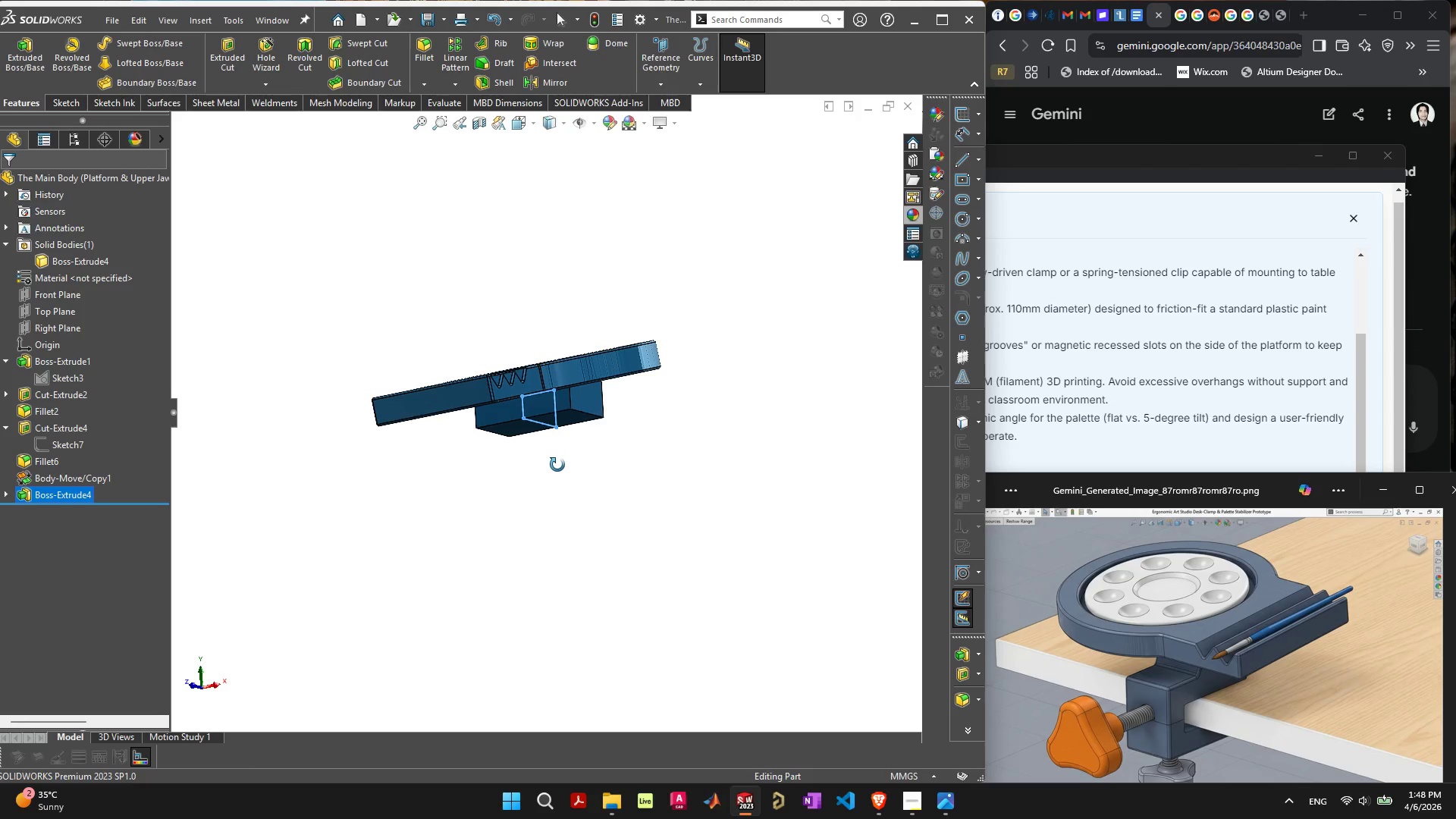 
wait(21.31)
 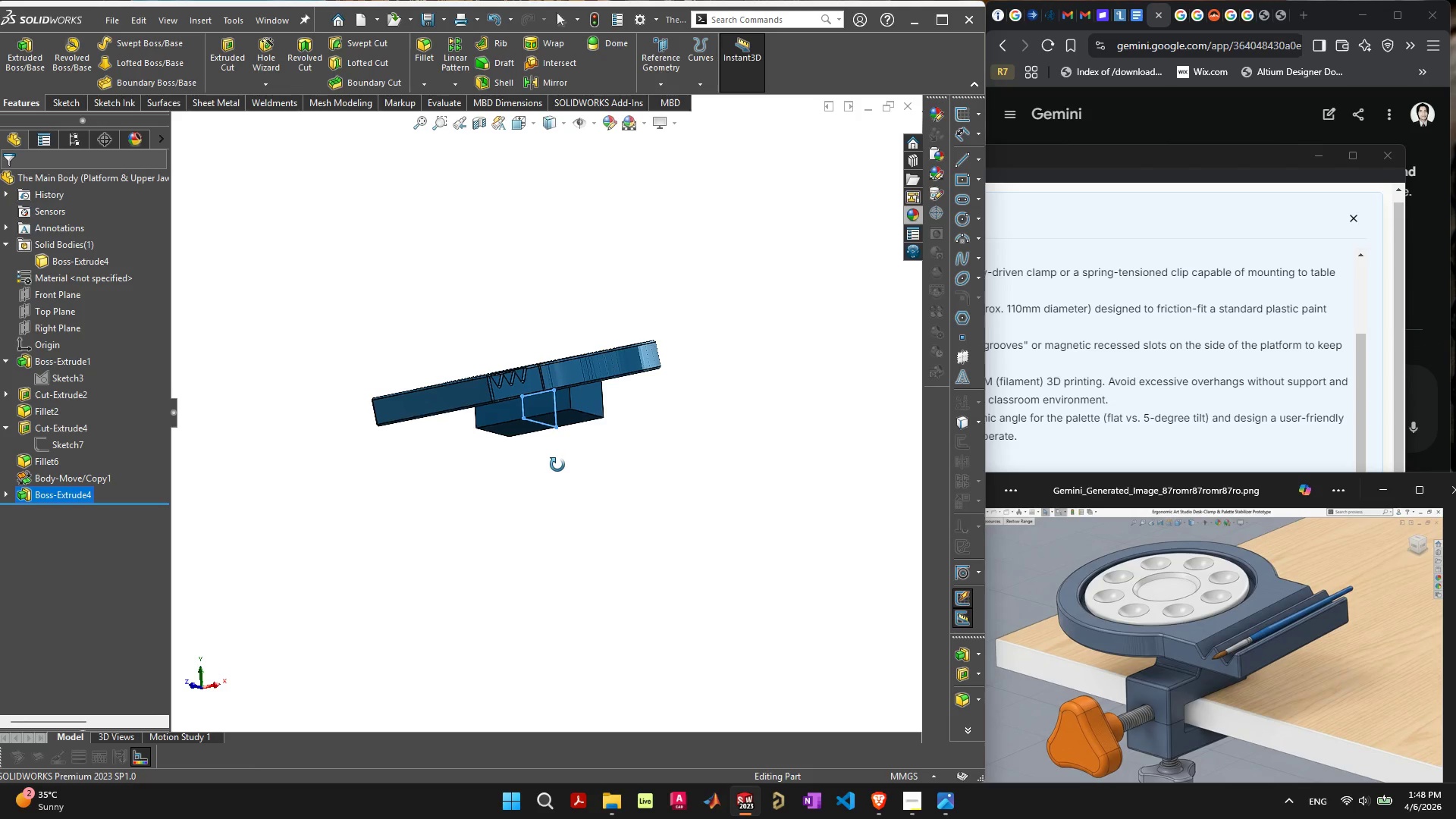 
left_click([47, 293])
 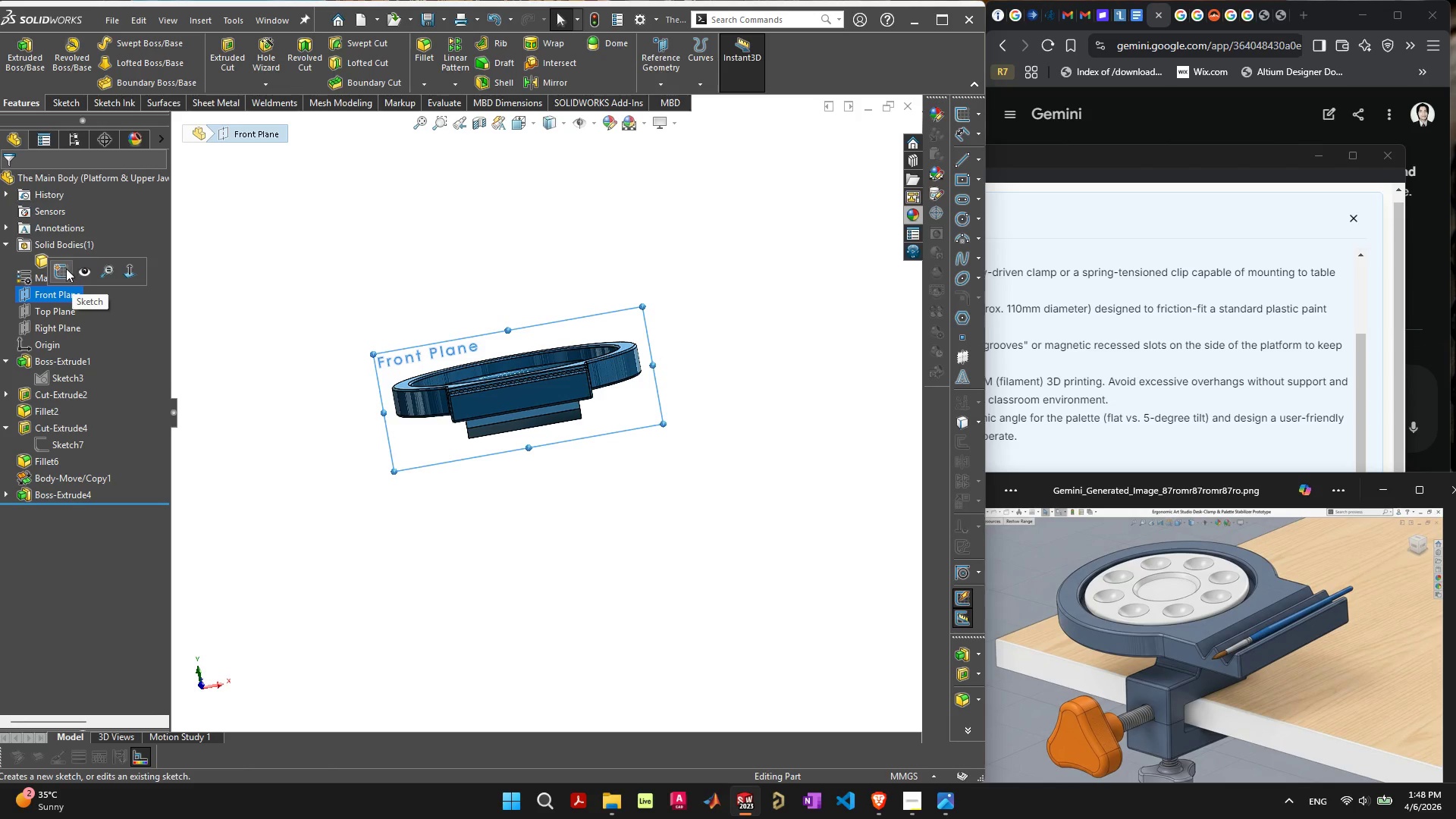 
left_click([62, 268])
 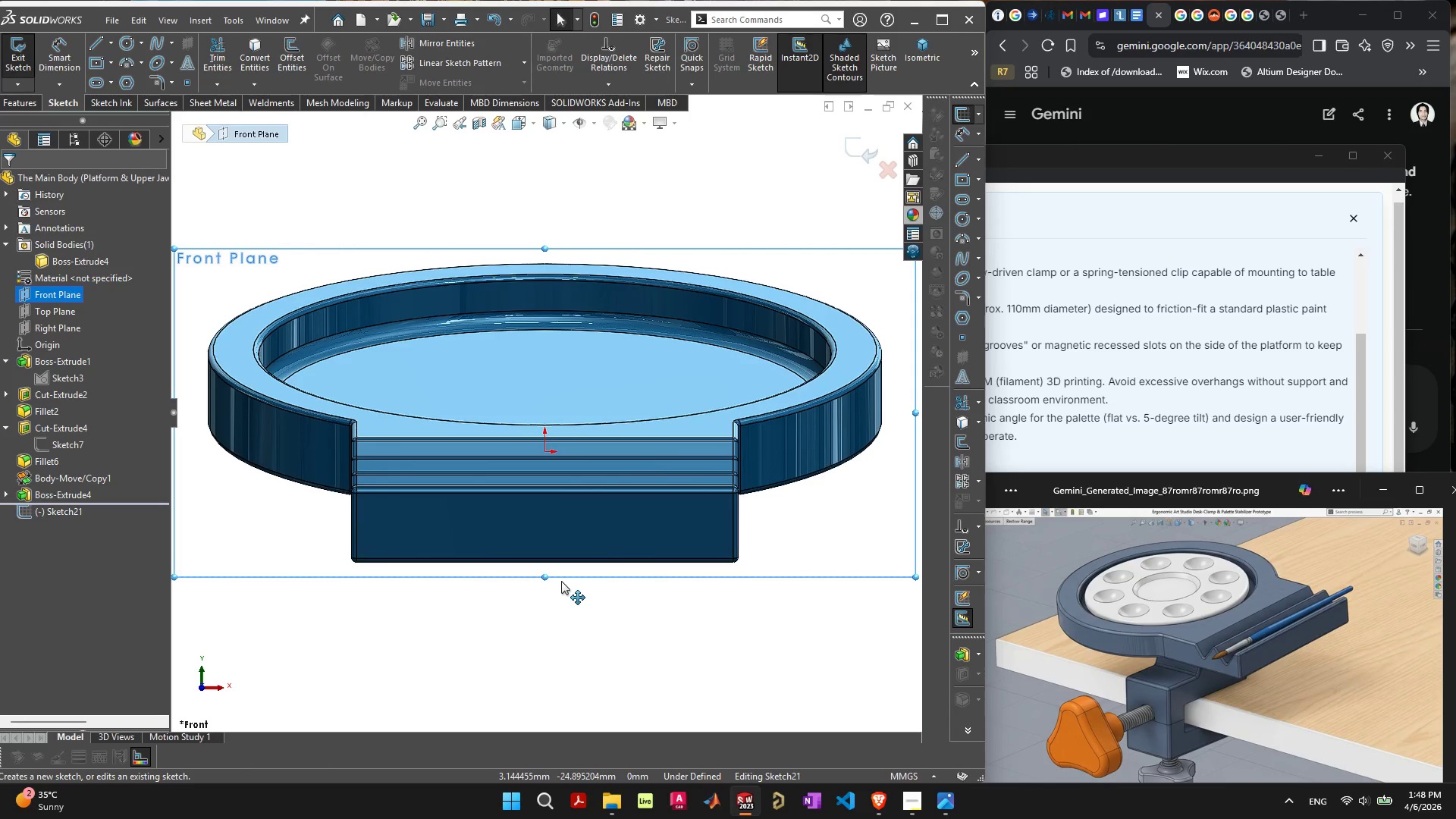 
scroll: coordinate [560, 581], scroll_direction: up, amount: 1.0
 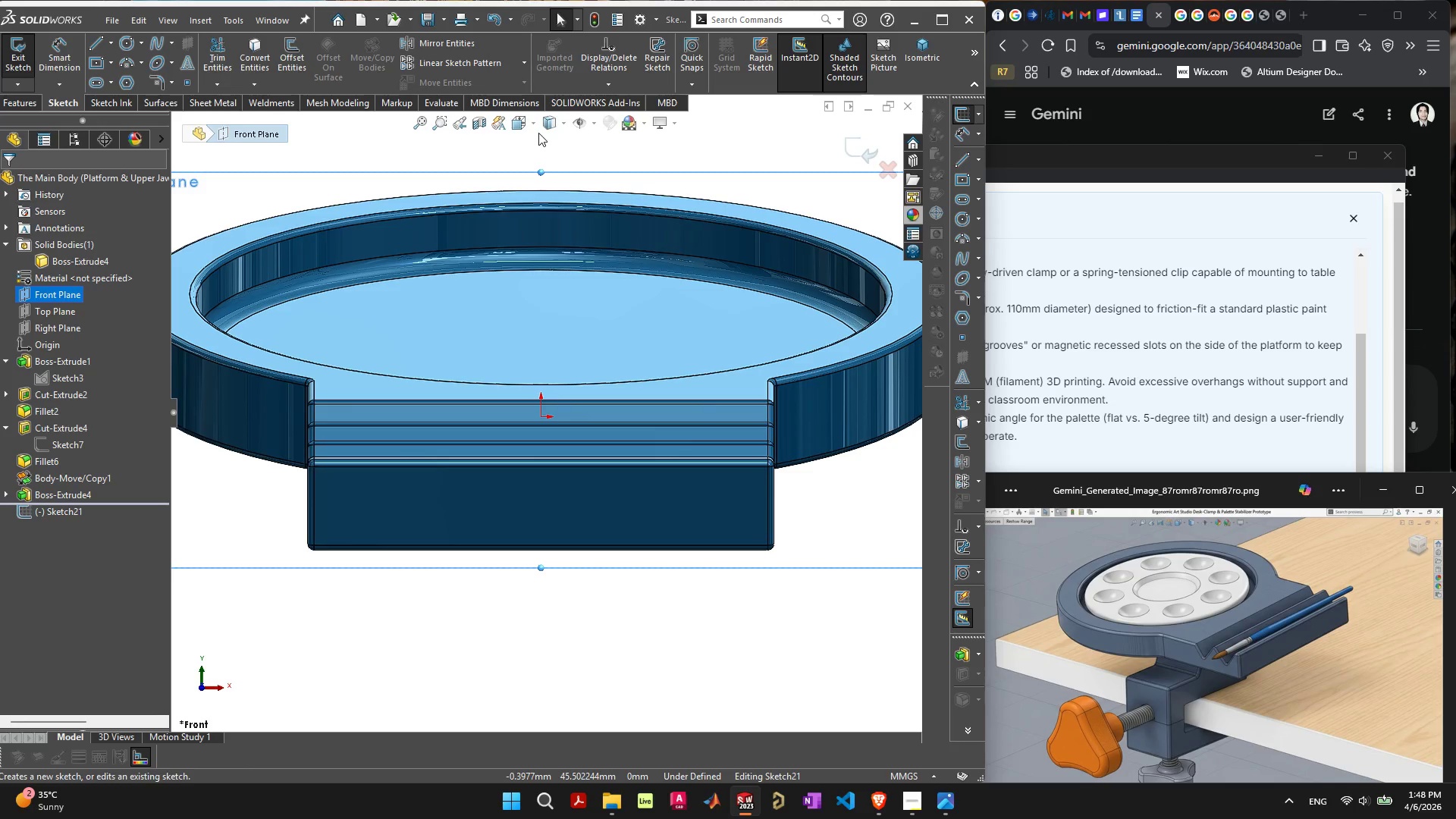 
left_click([535, 127])
 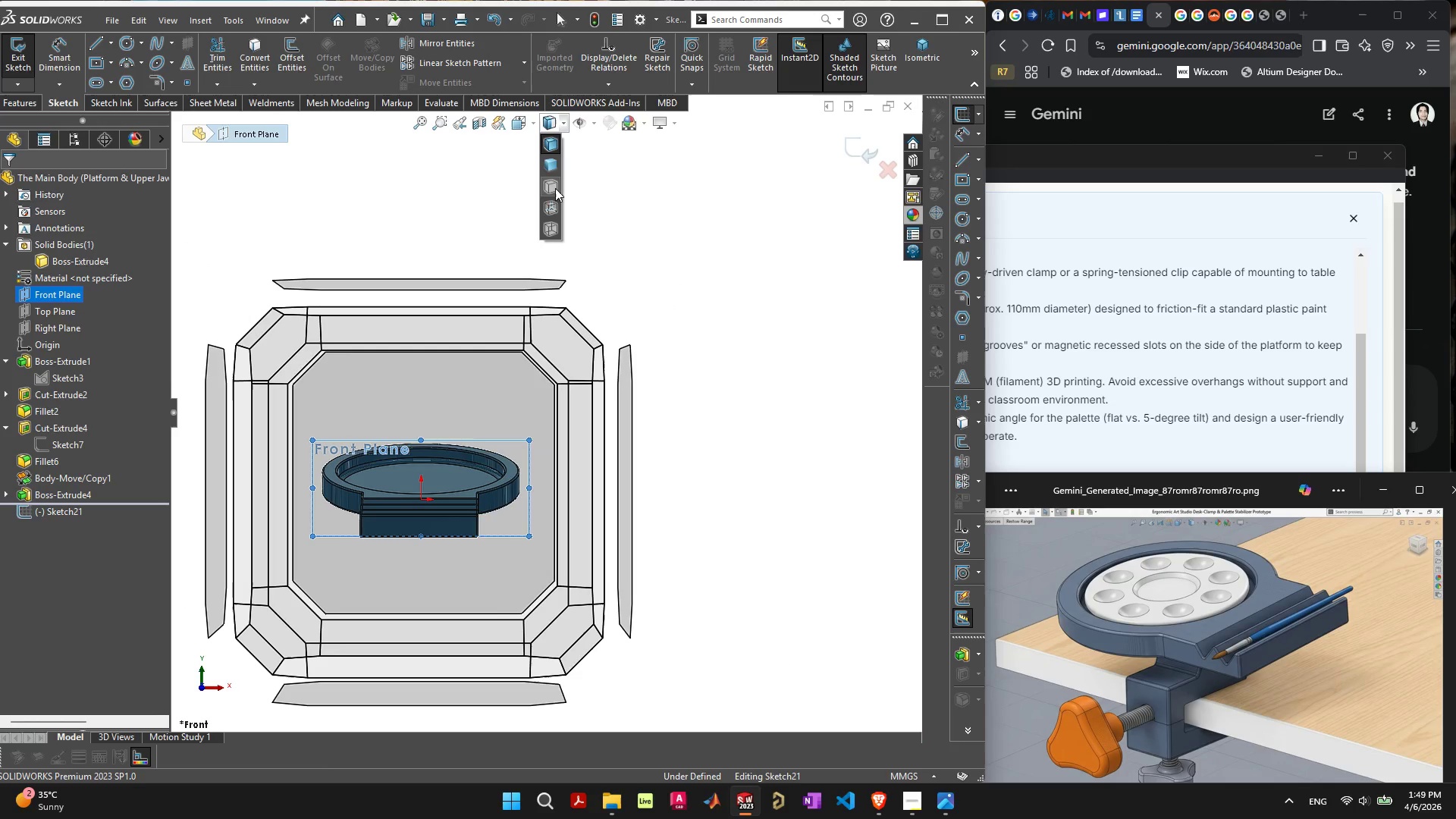 
left_click([552, 202])
 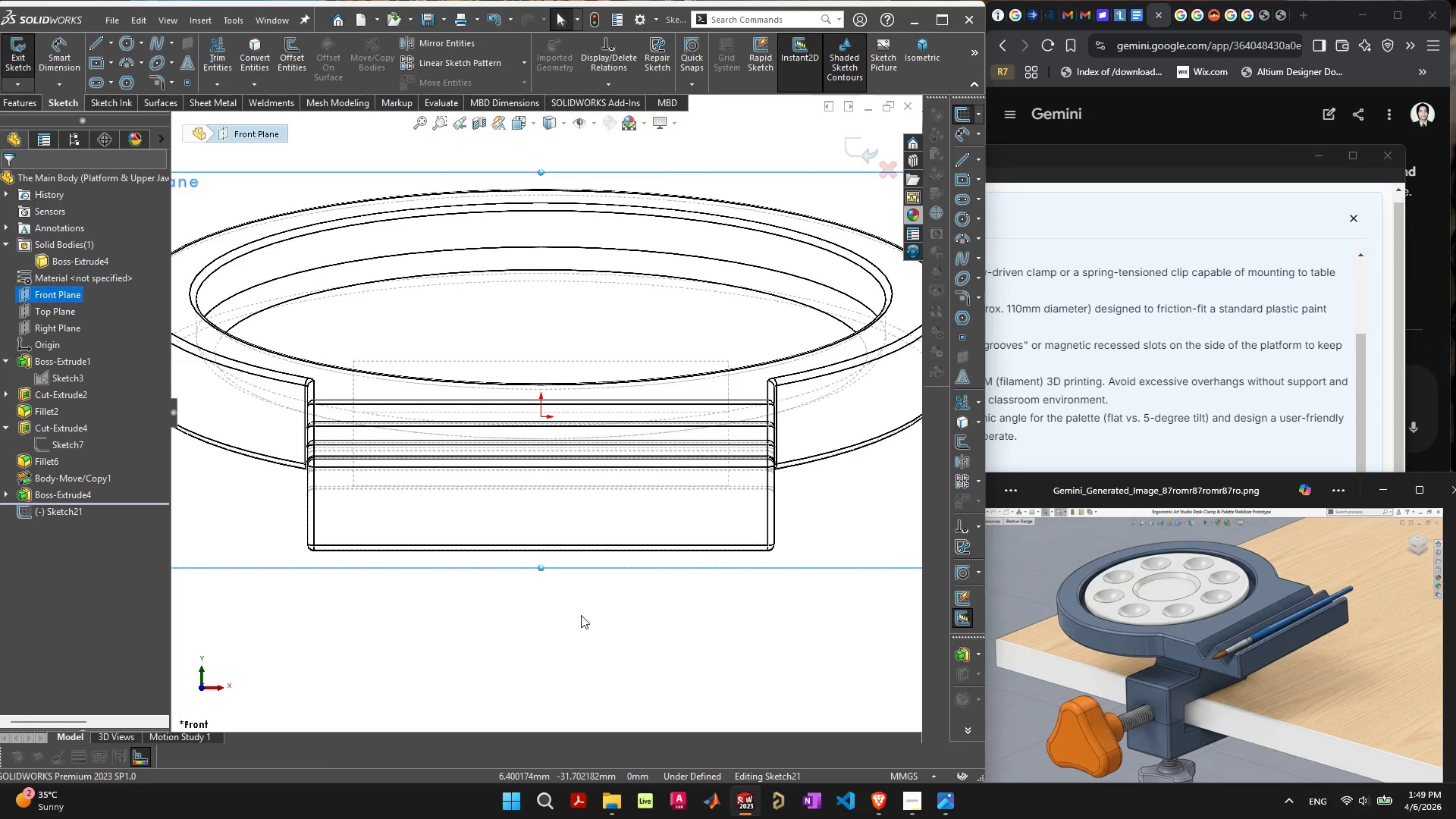 
scroll: coordinate [594, 560], scroll_direction: down, amount: 2.0
 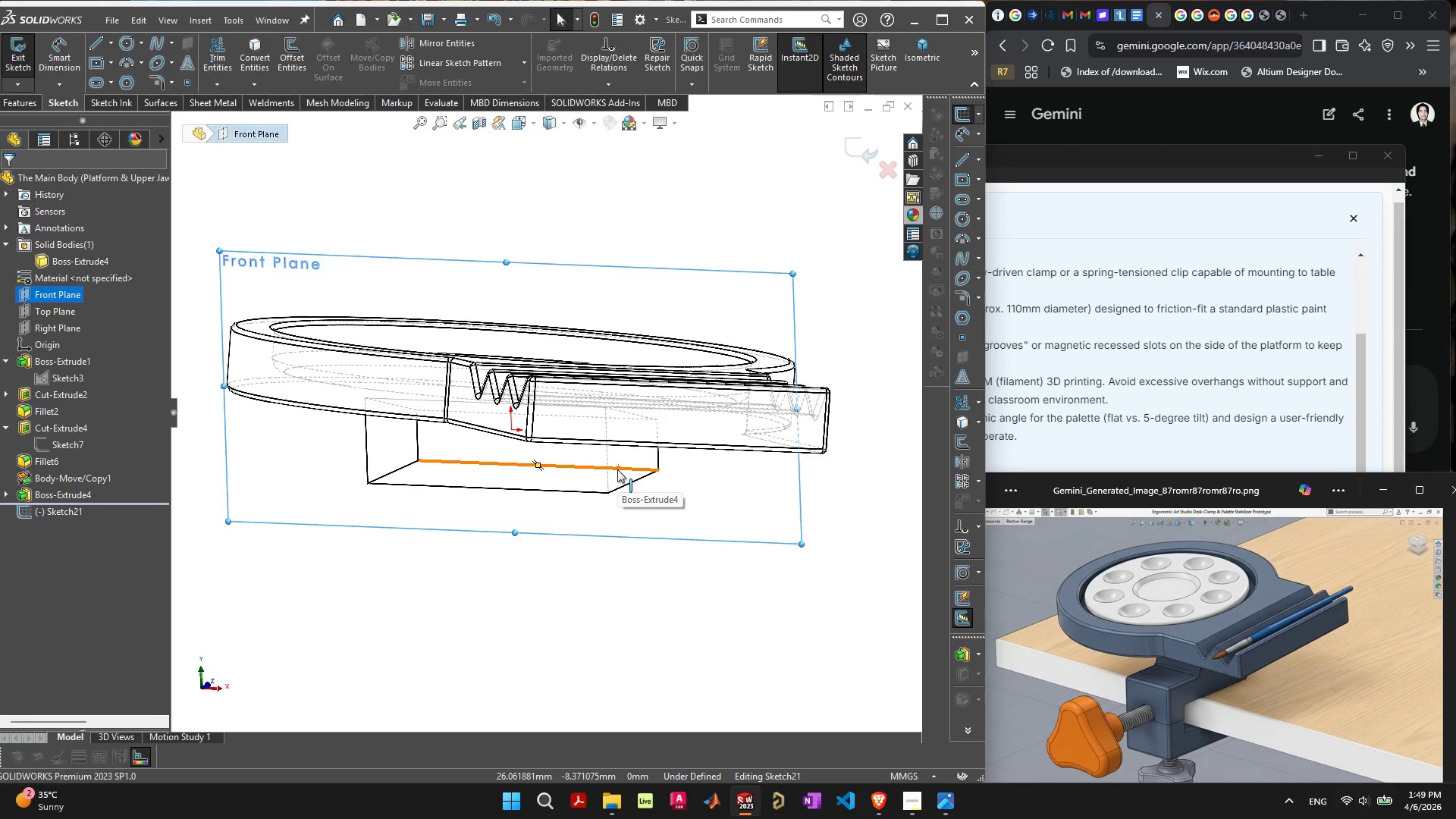 
left_click([760, 60])
 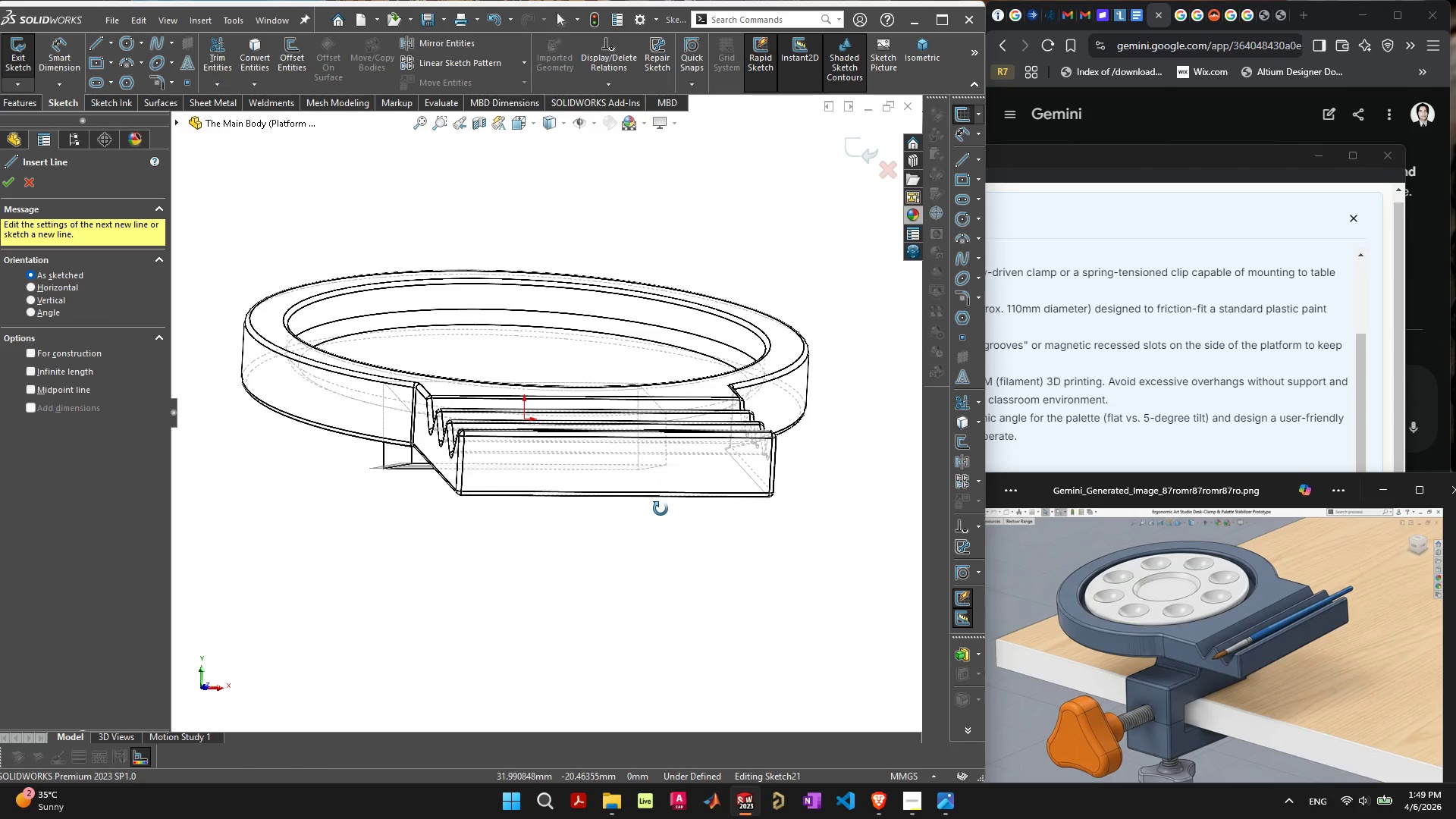 
wait(17.42)
 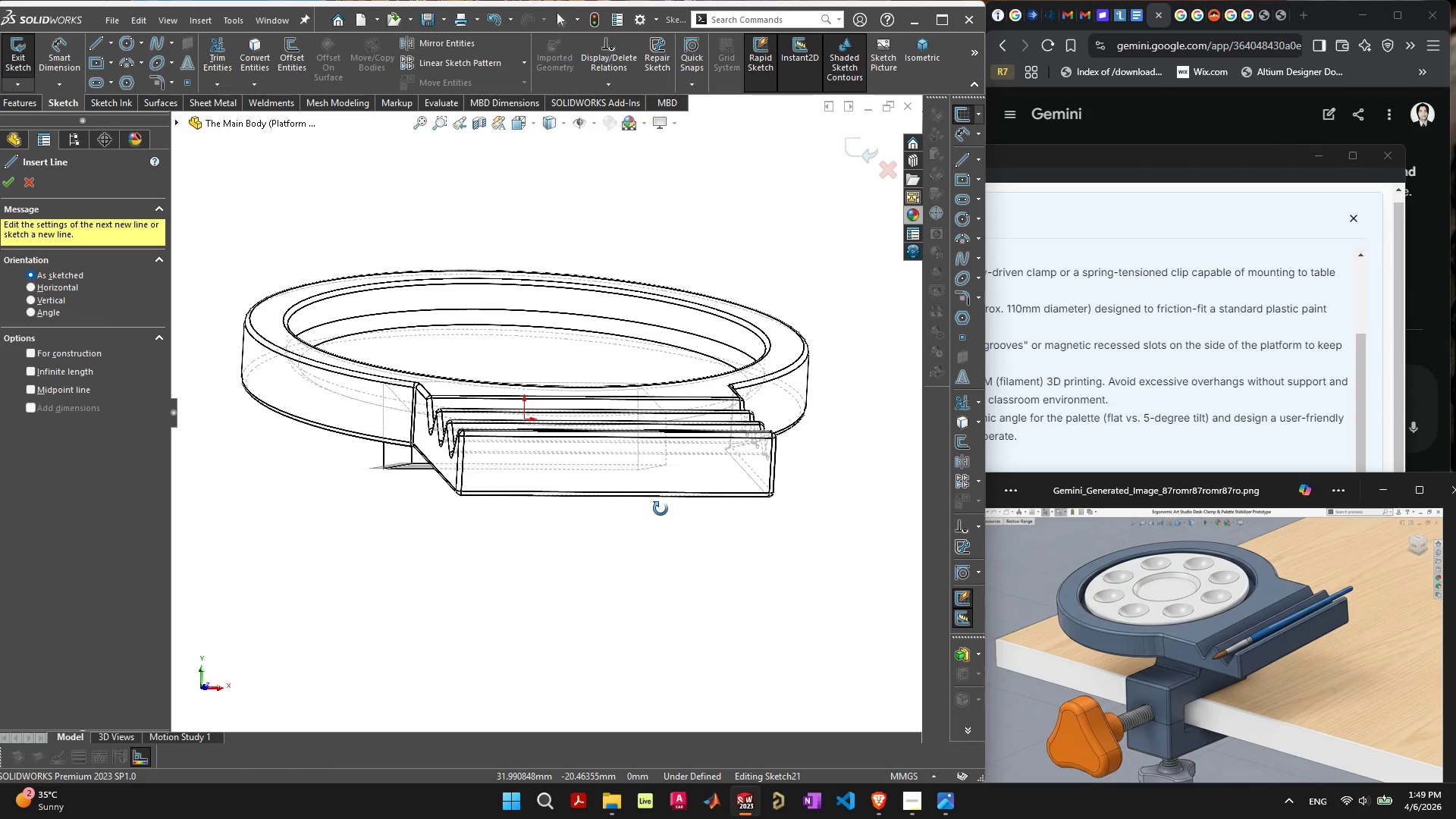 
left_click([554, 122])
 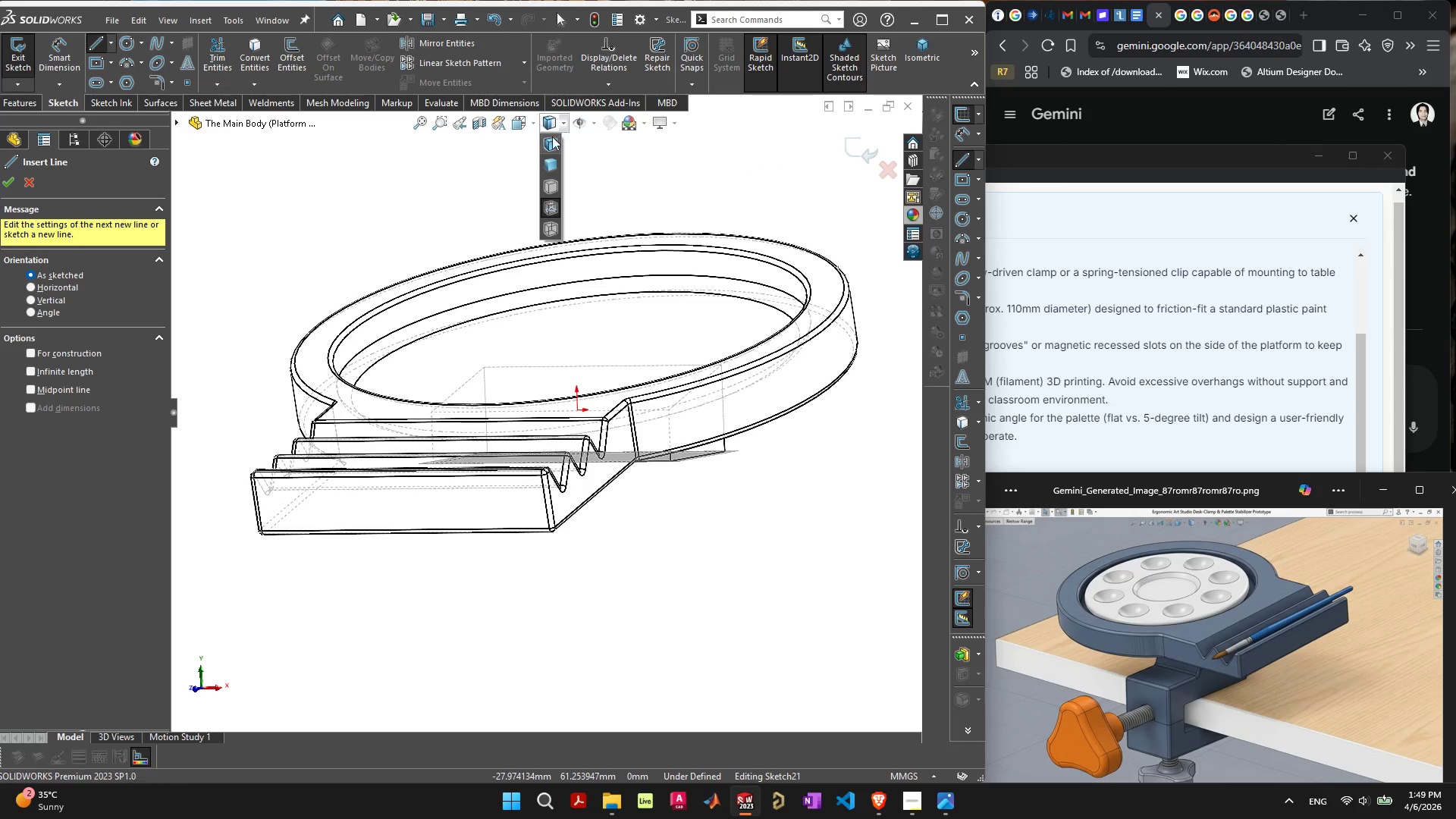 
left_click([551, 143])
 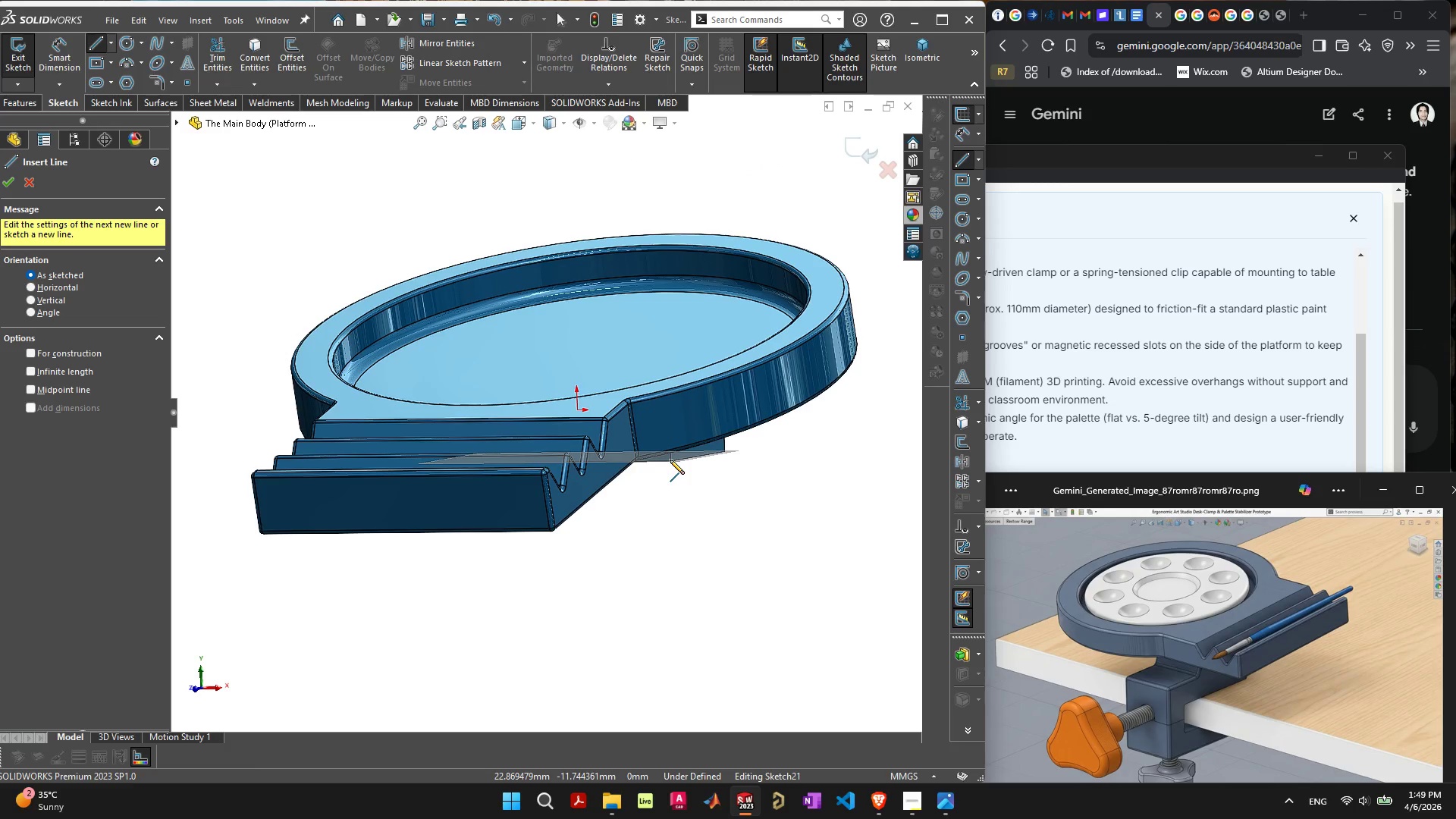 
scroll: coordinate [674, 474], scroll_direction: up, amount: 6.0
 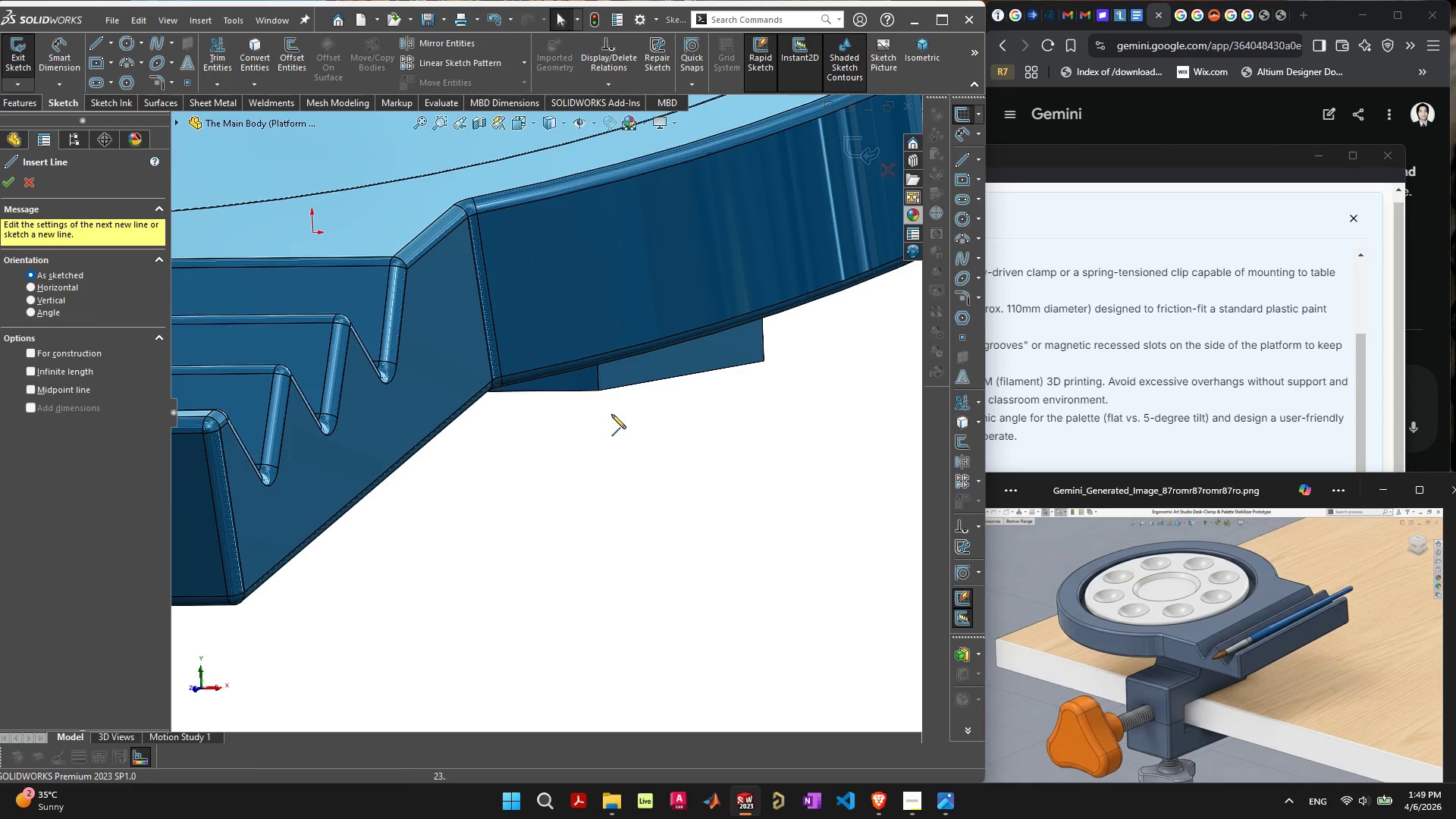 
wait(5.01)
 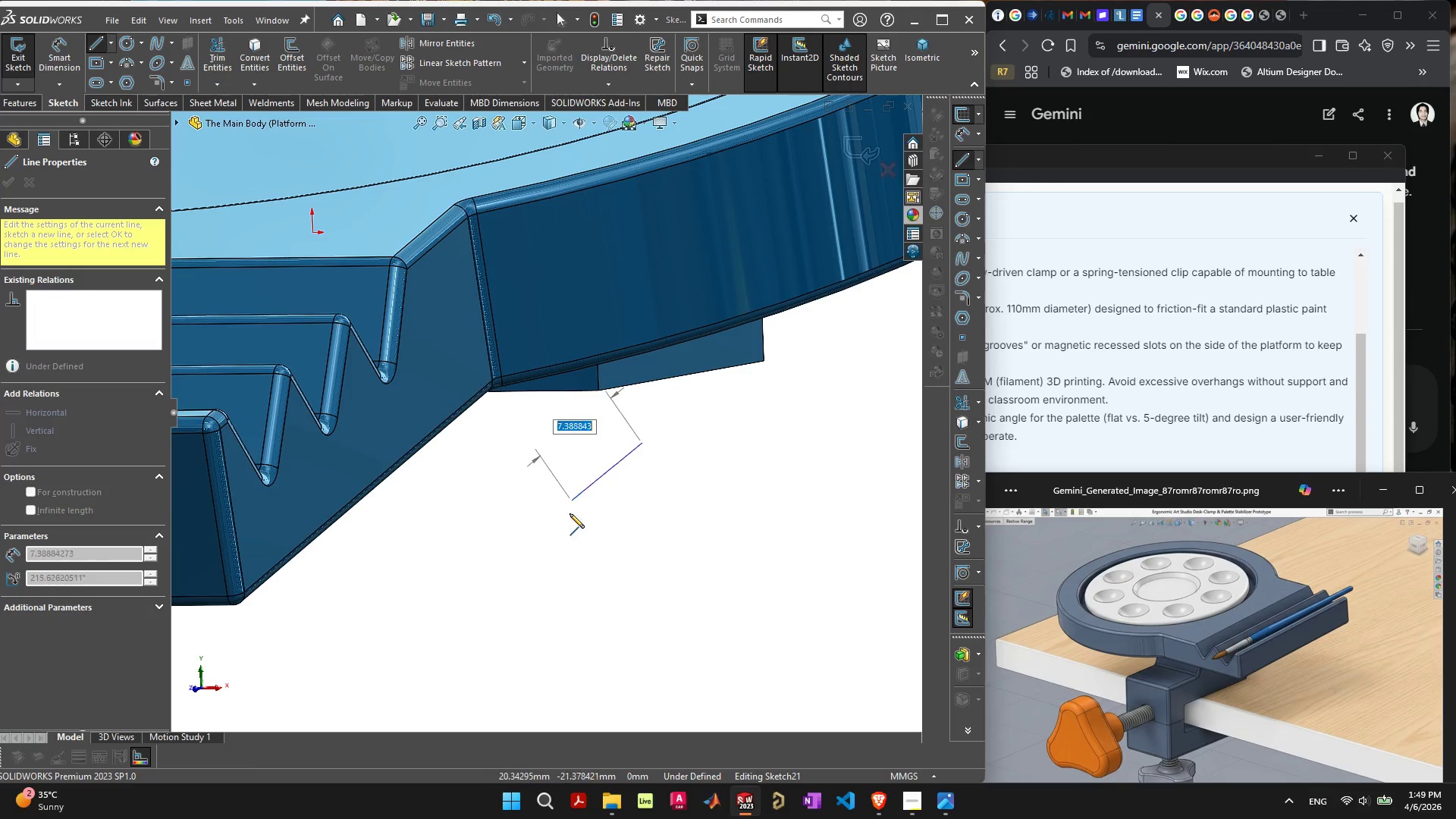 
left_click_drag(start_coordinate=[598, 390], to_coordinate=[595, 555])
 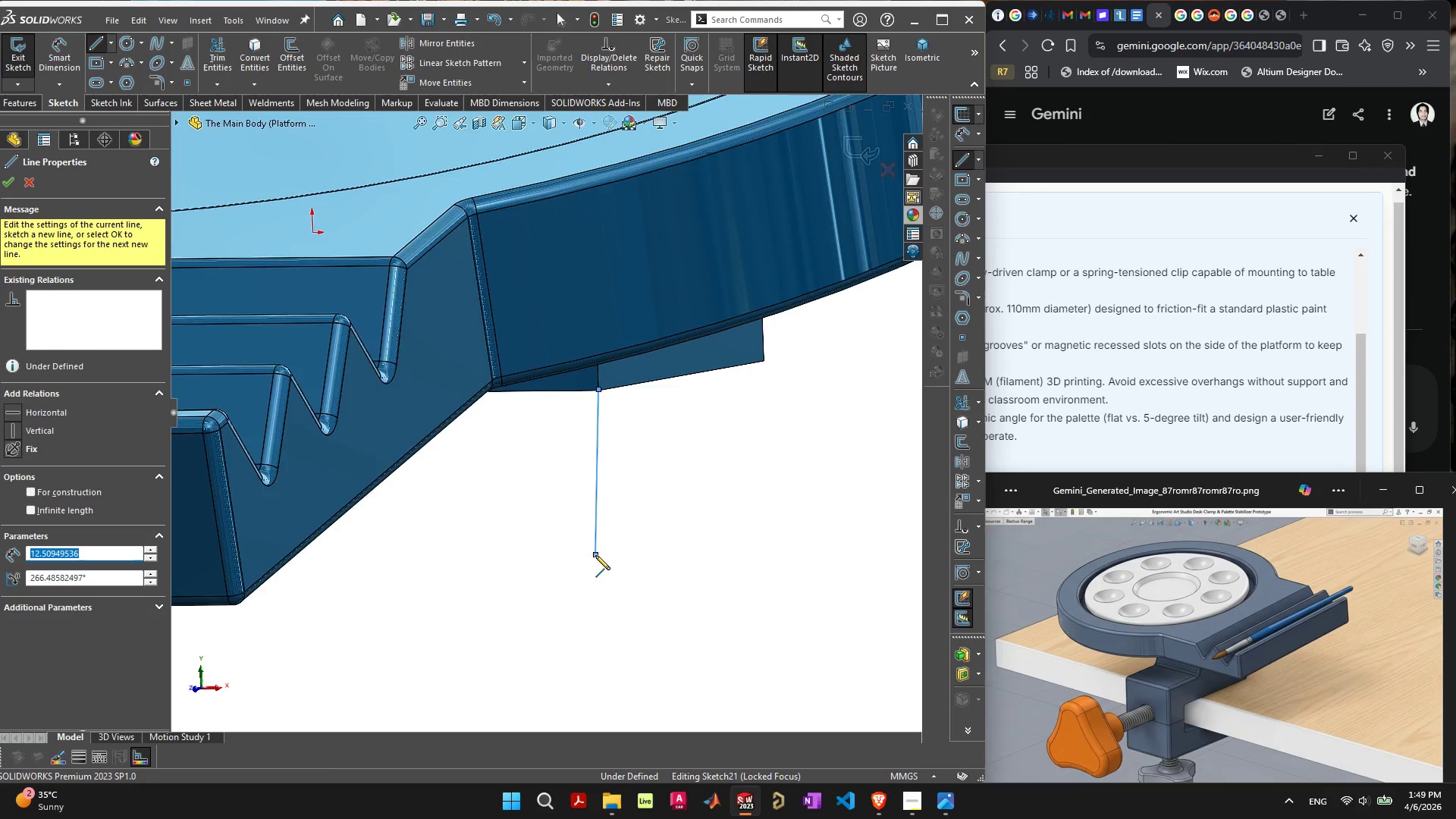 
scroll: coordinate [595, 555], scroll_direction: down, amount: 5.0
 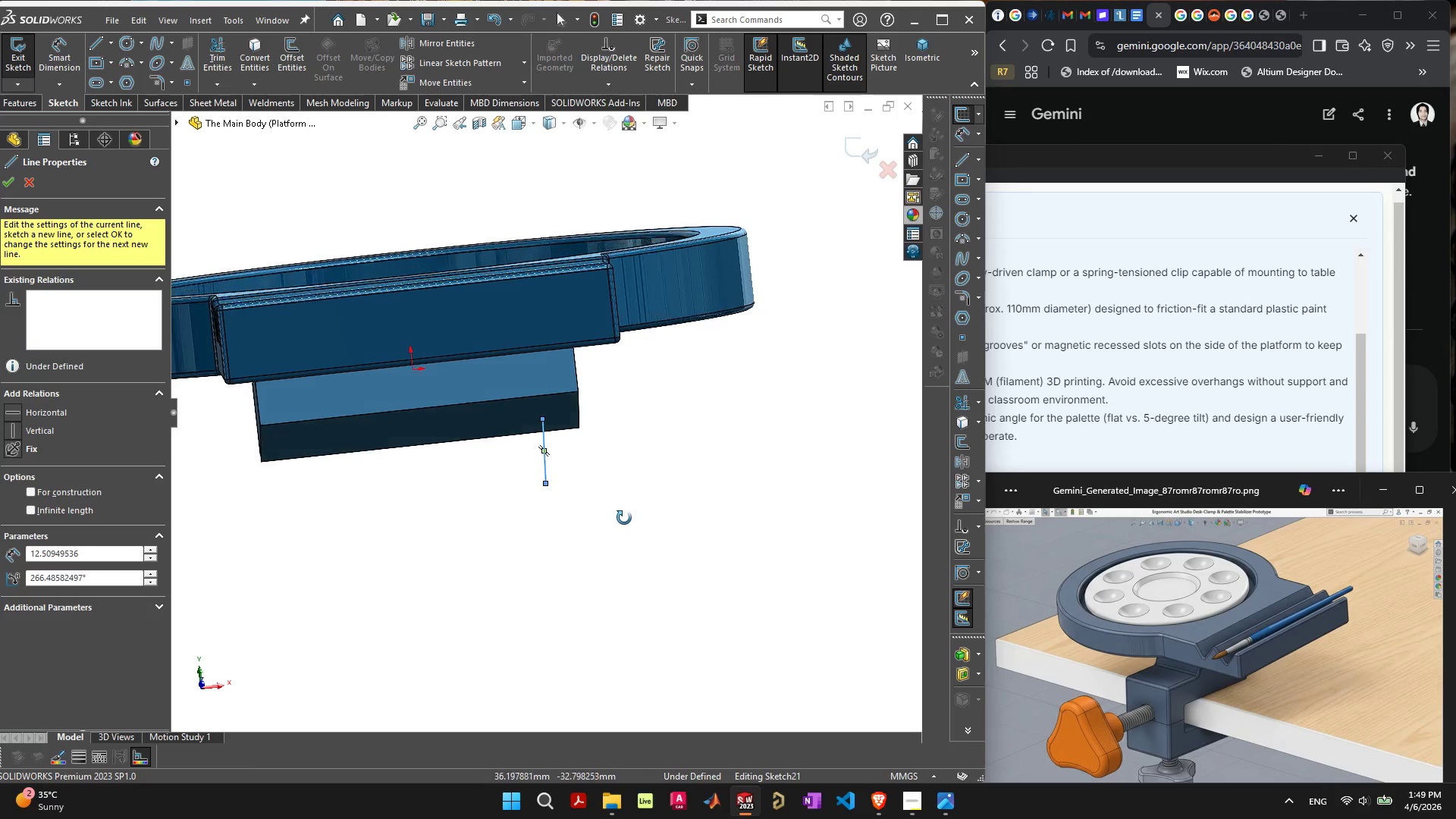 
key(Control+Z)
 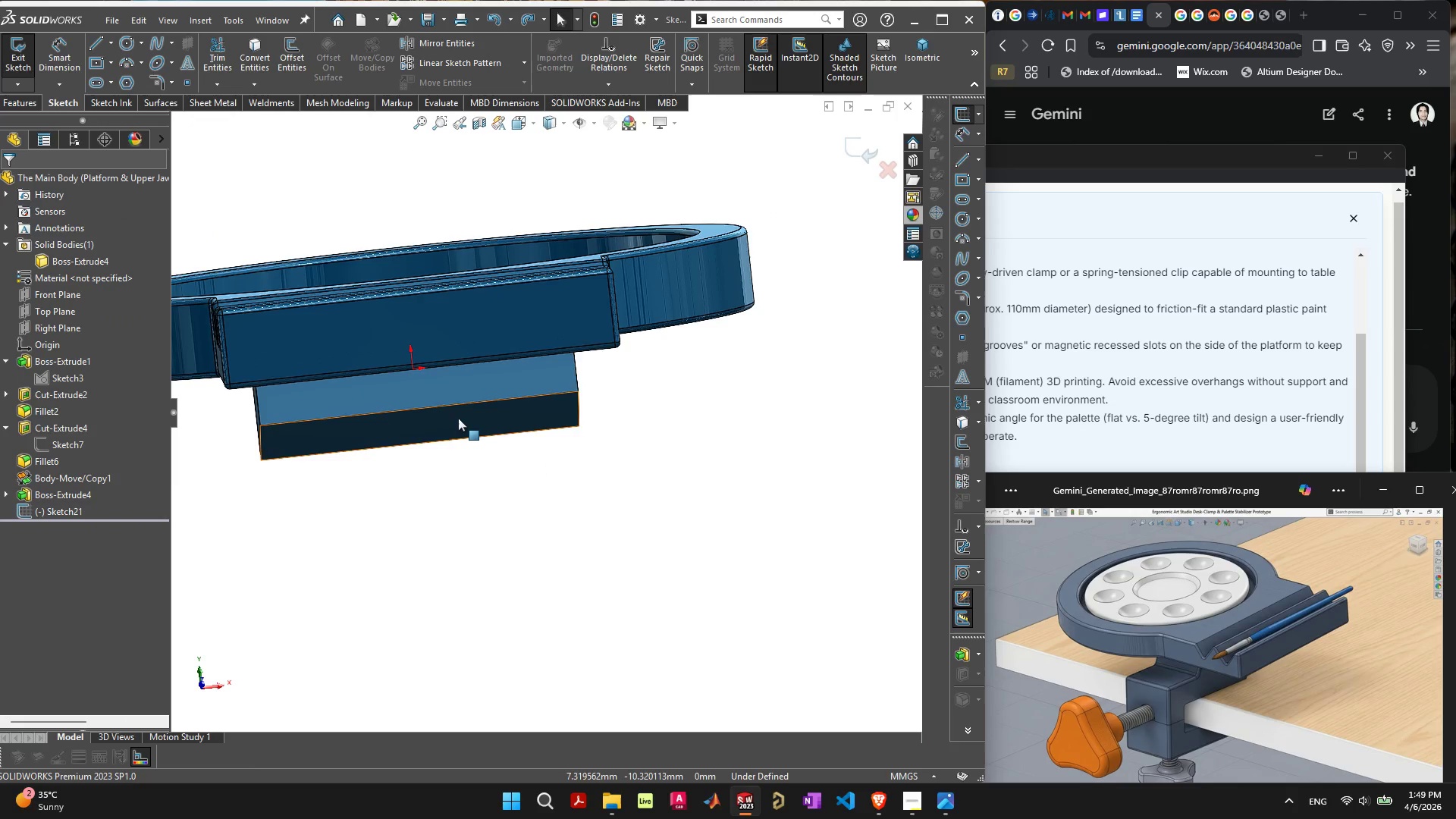 
scroll: coordinate [515, 457], scroll_direction: down, amount: 5.0
 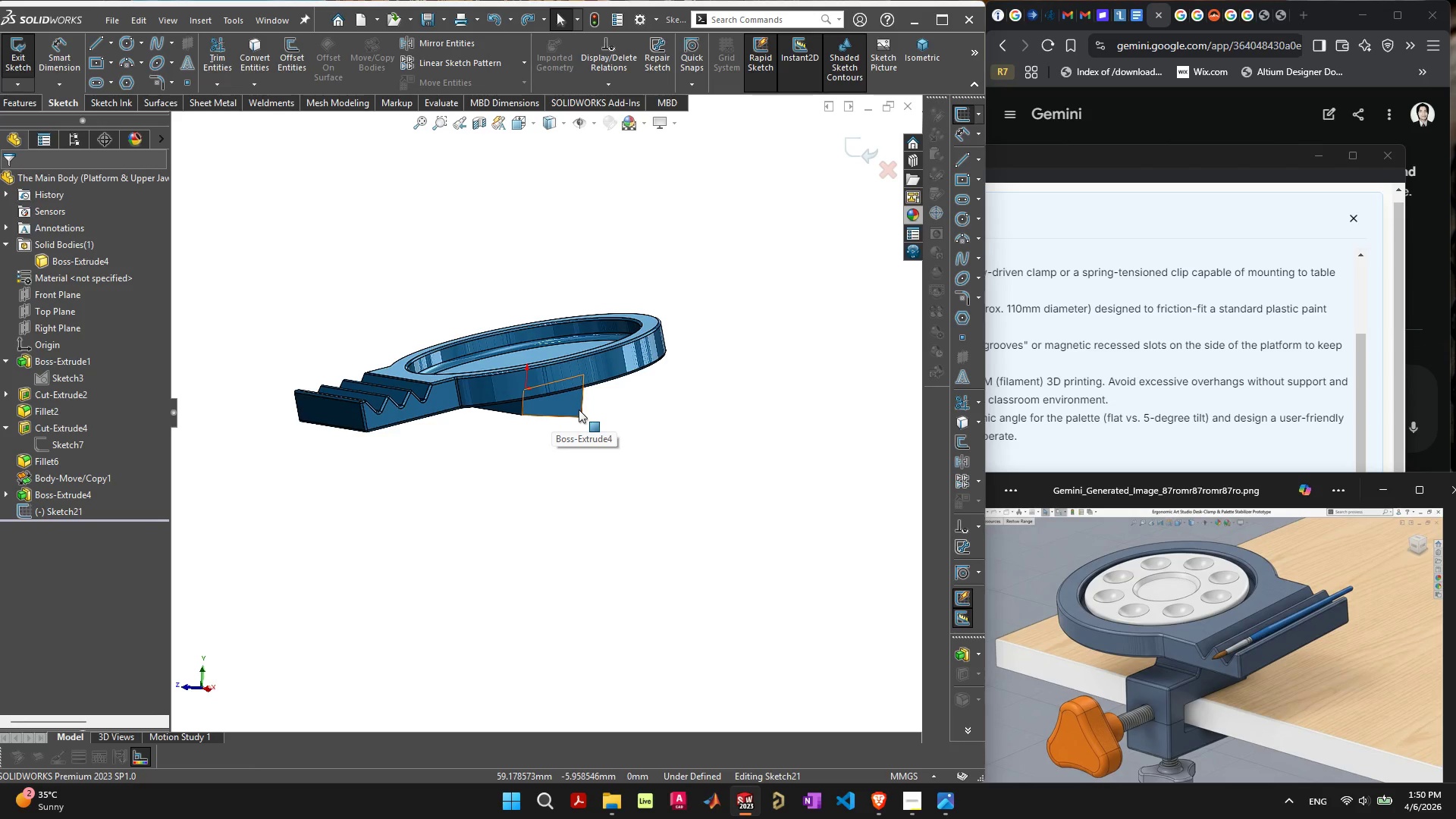 
wait(69.19)
 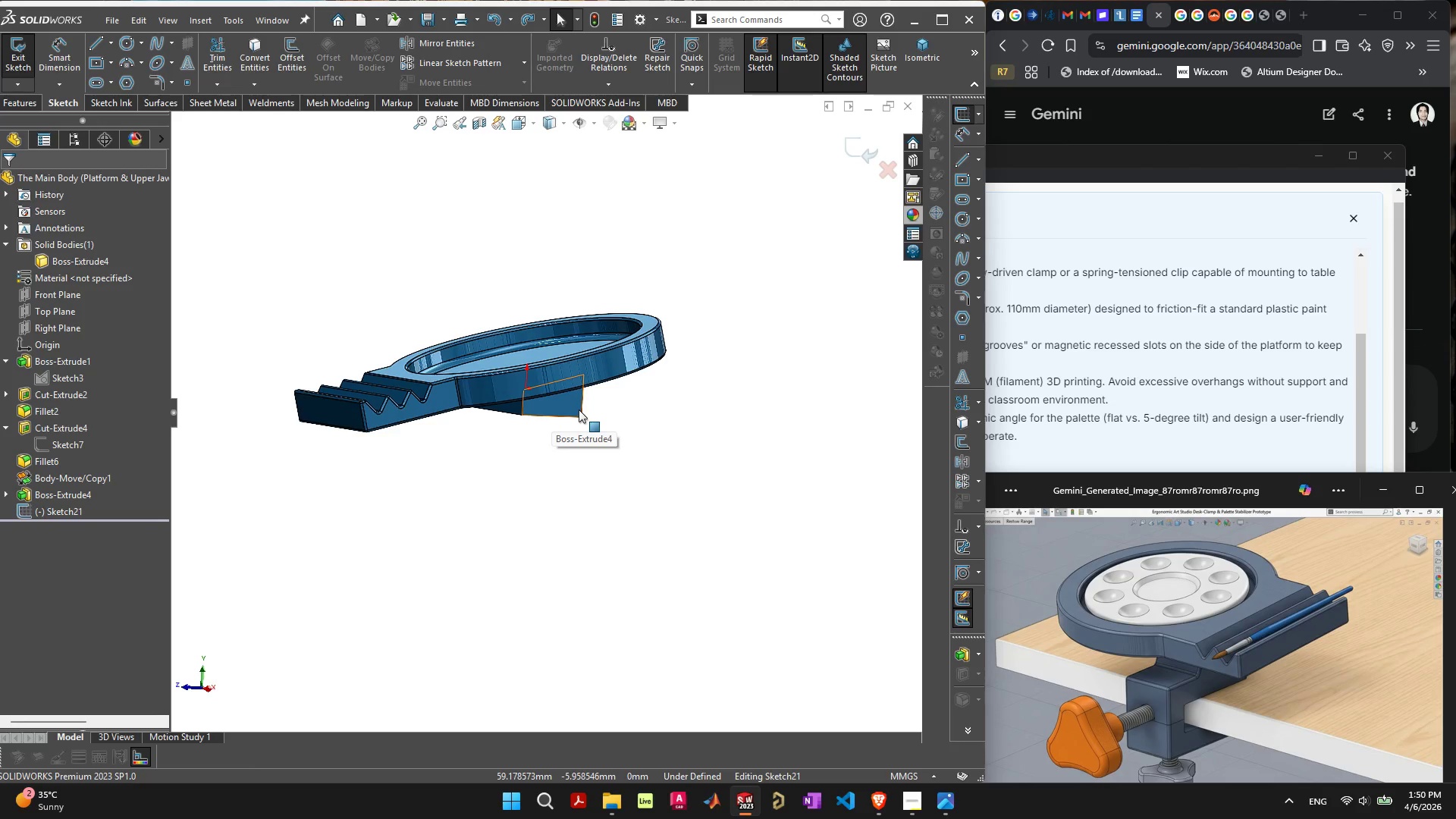 
left_click([551, 401])
 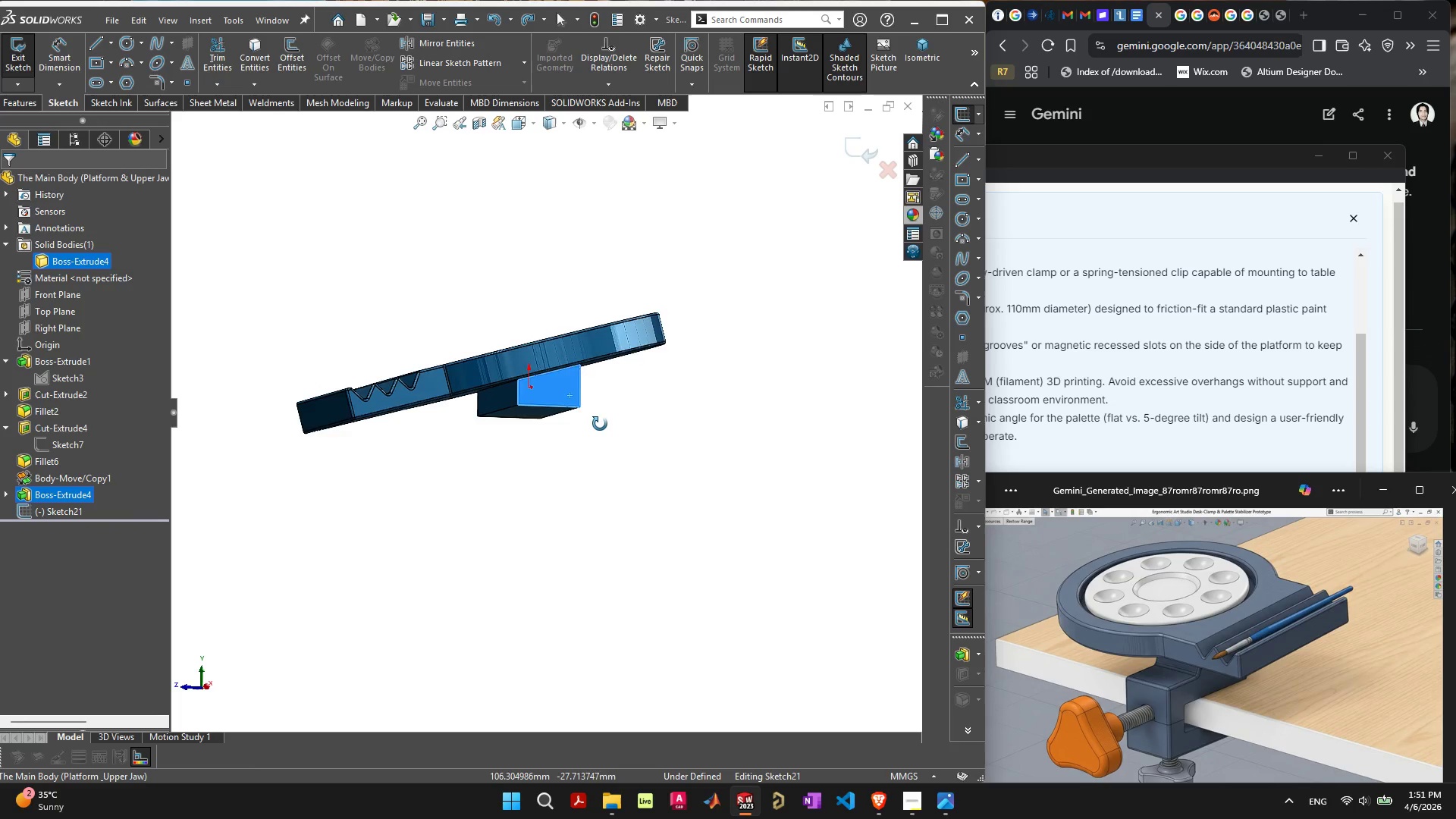 
right_click([543, 400])
 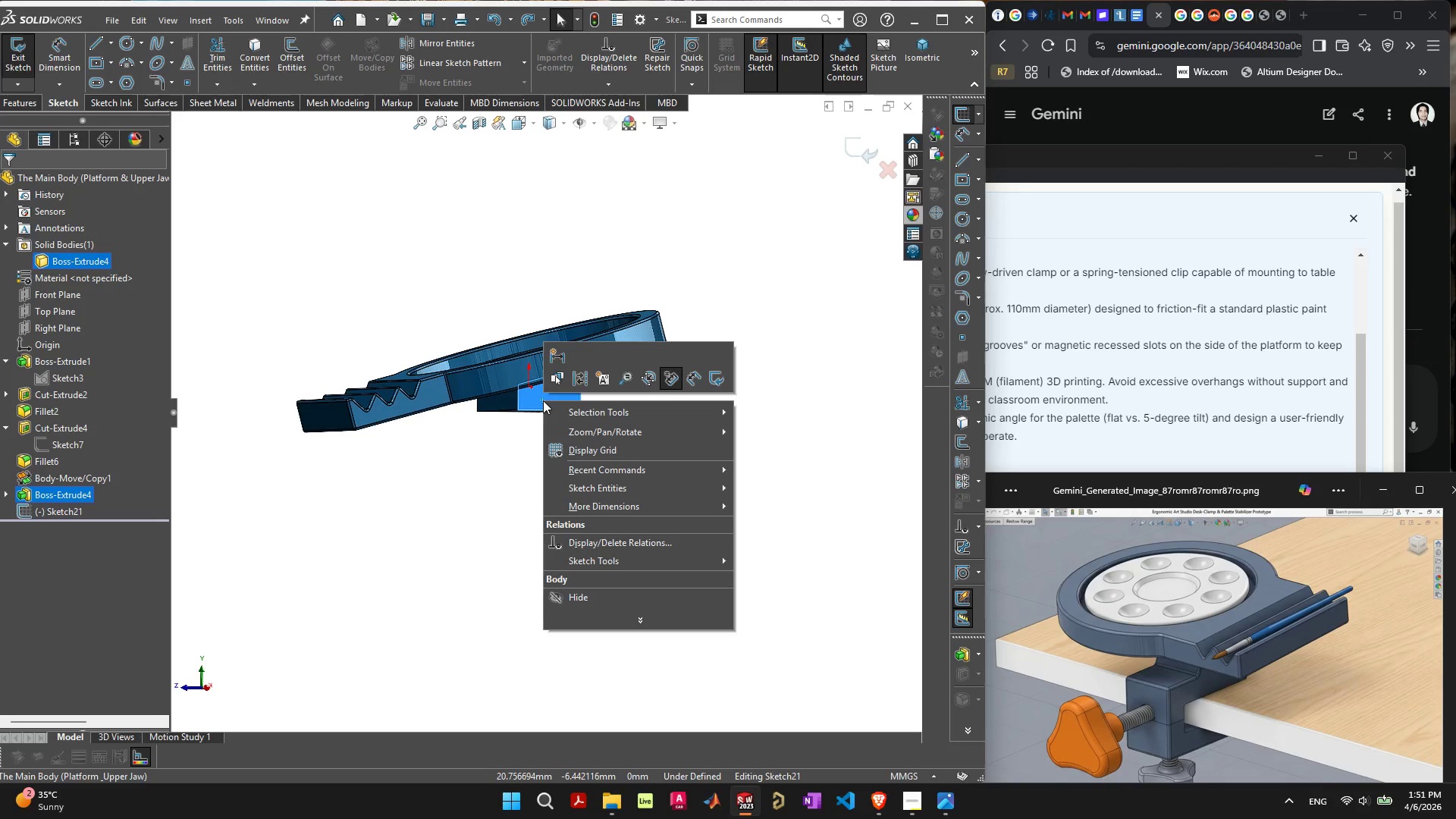 
wait(15.91)
 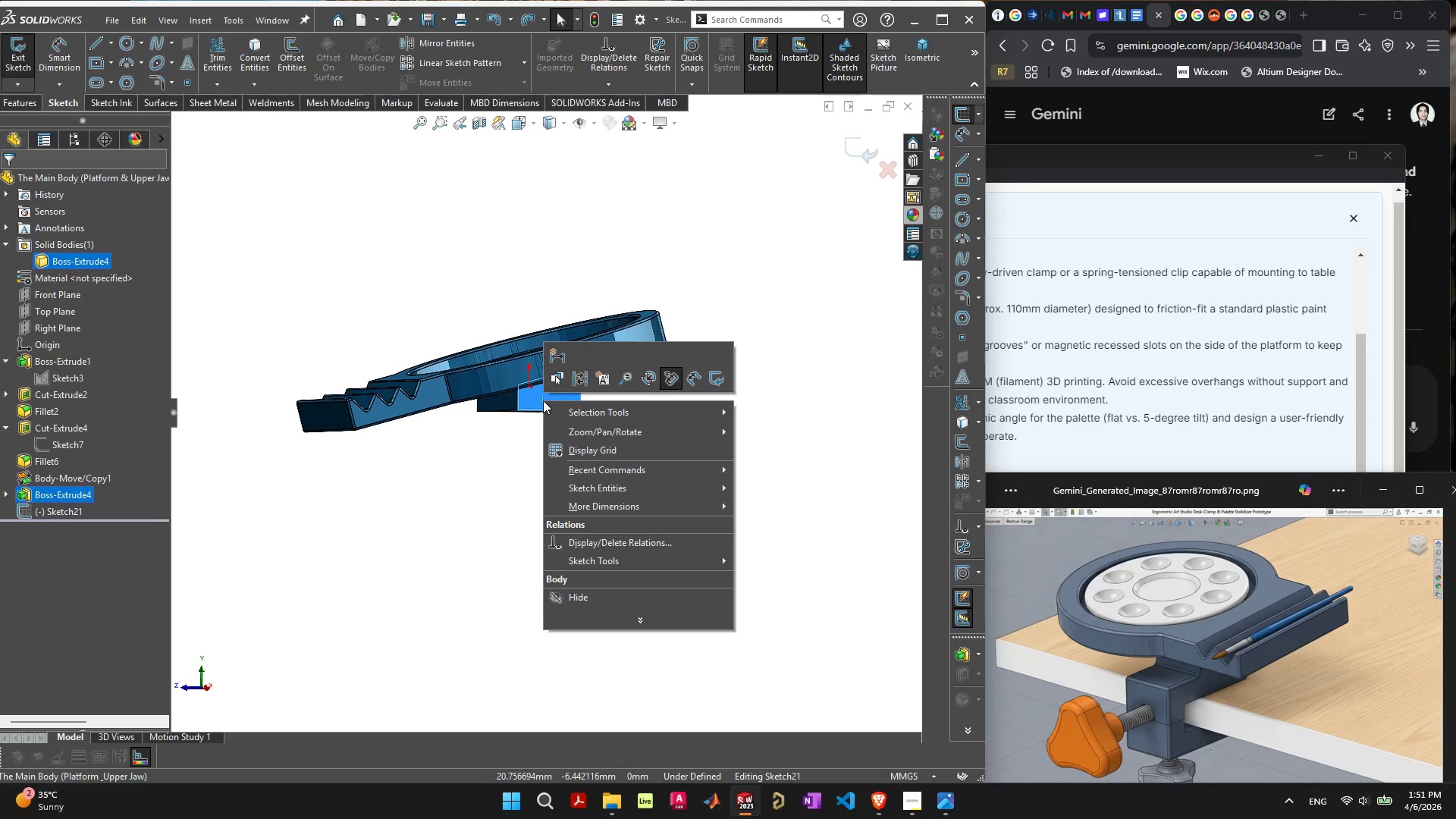 
left_click([457, 488])
 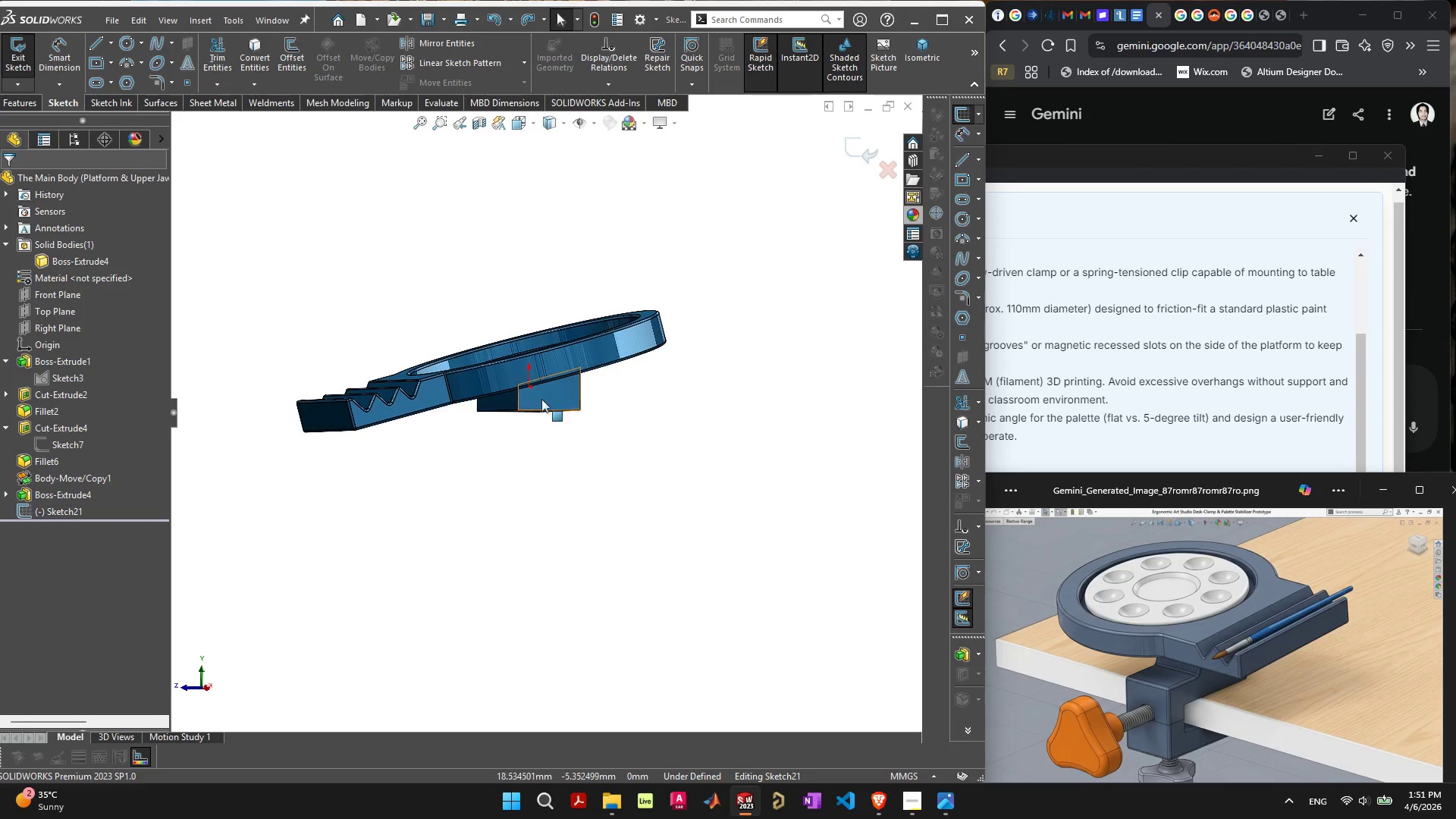 
left_click([541, 398])
 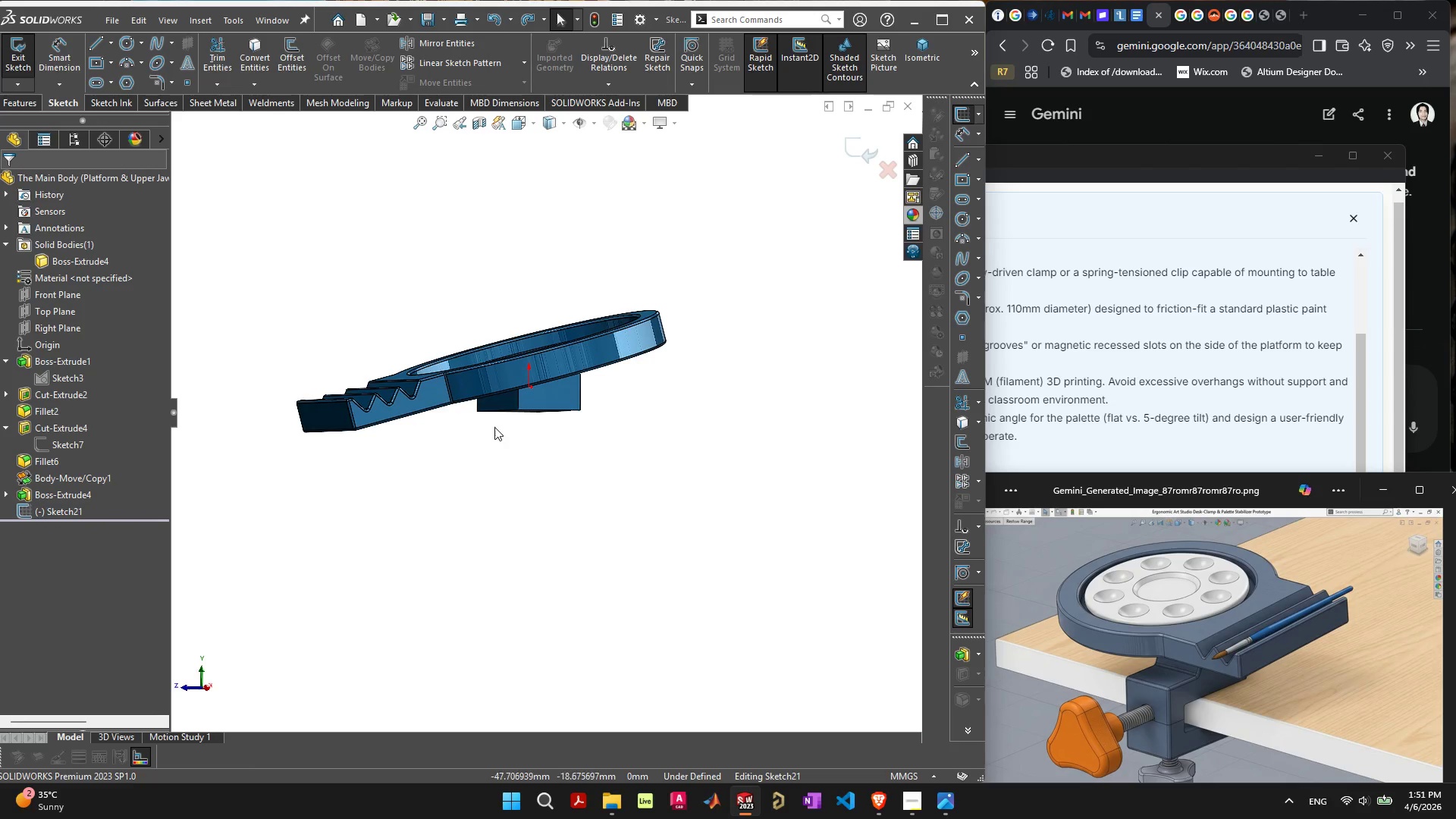 
left_click([504, 407])
 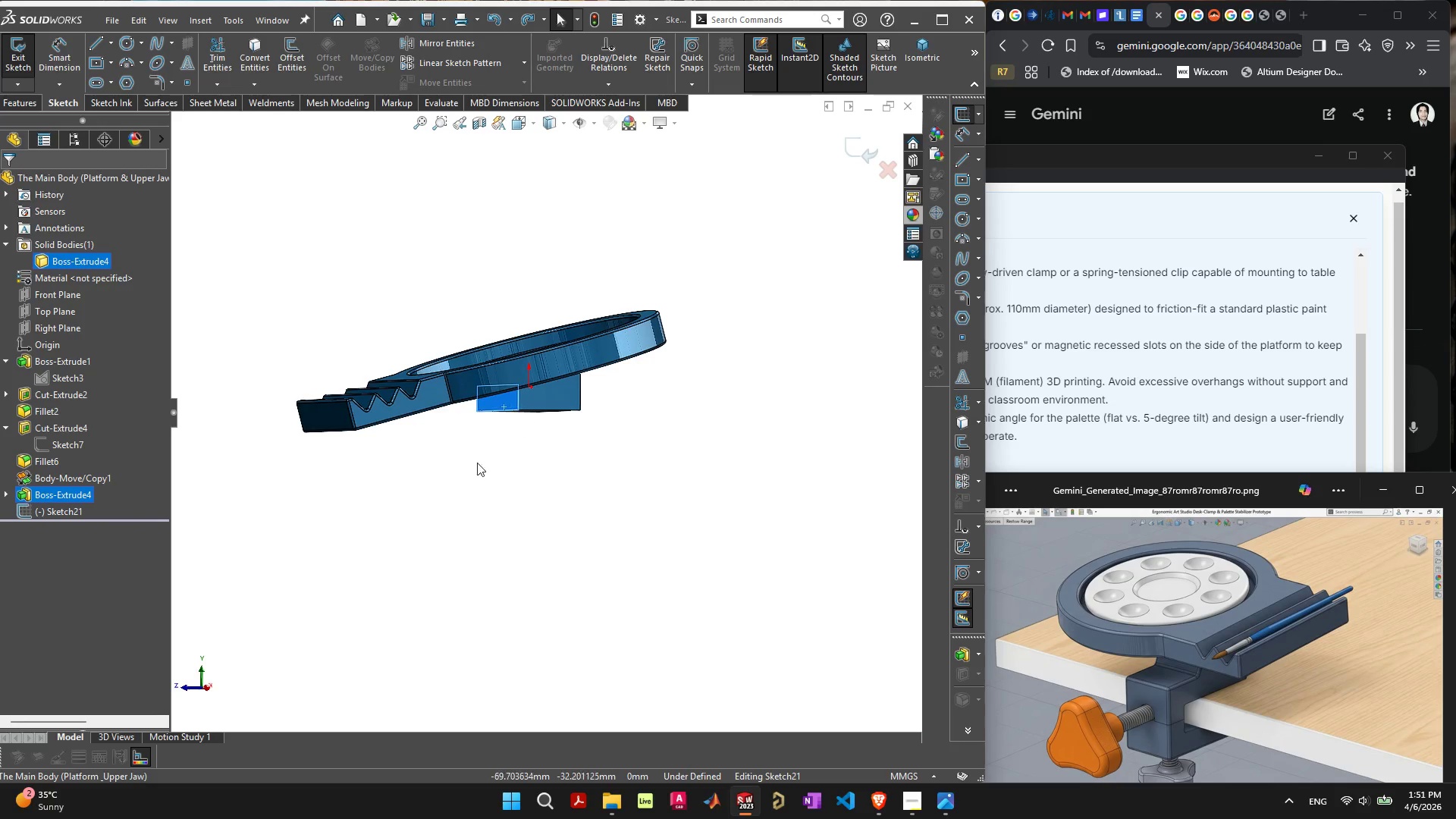 
left_click([466, 477])
 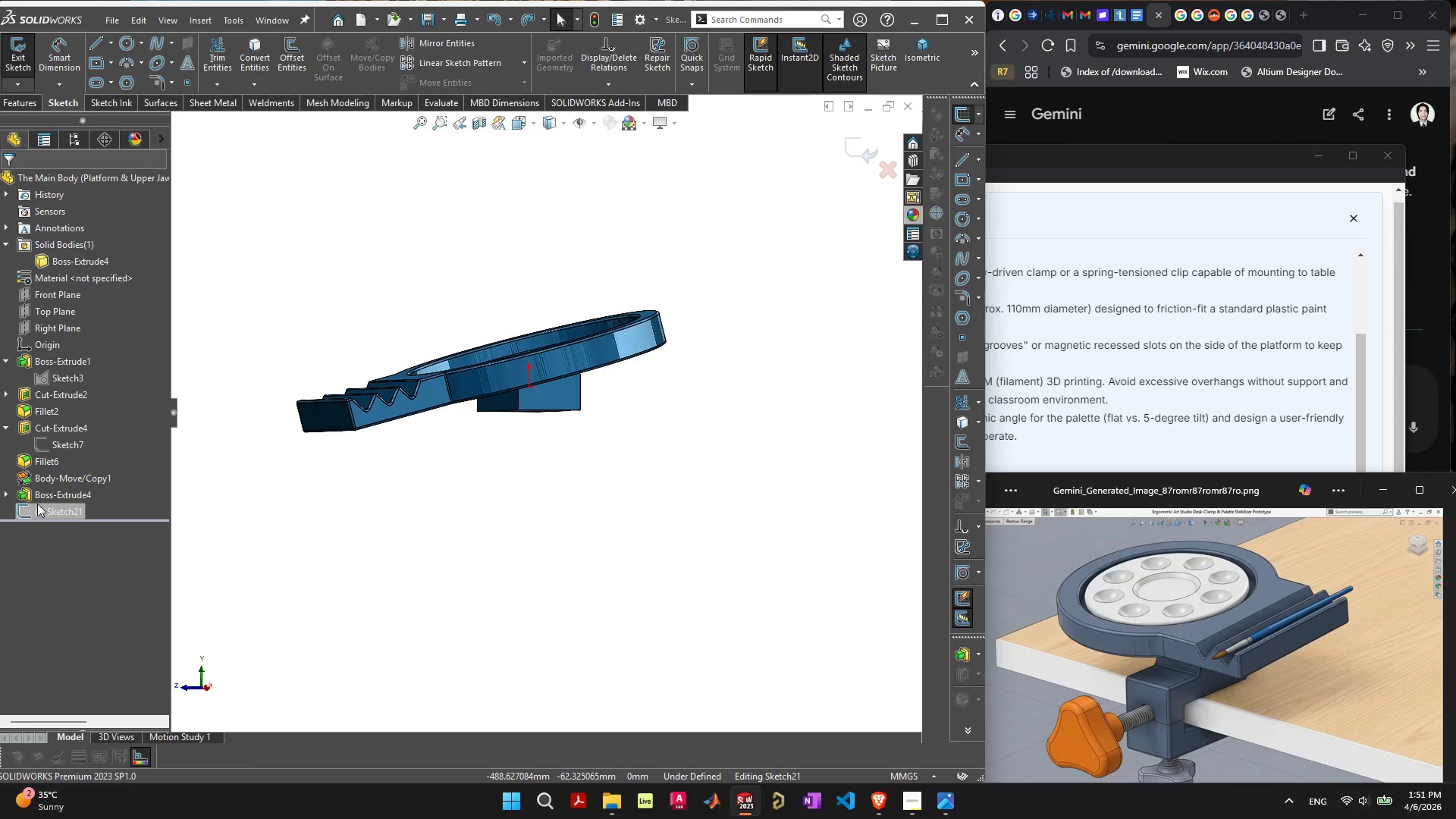 
left_click([42, 499])
 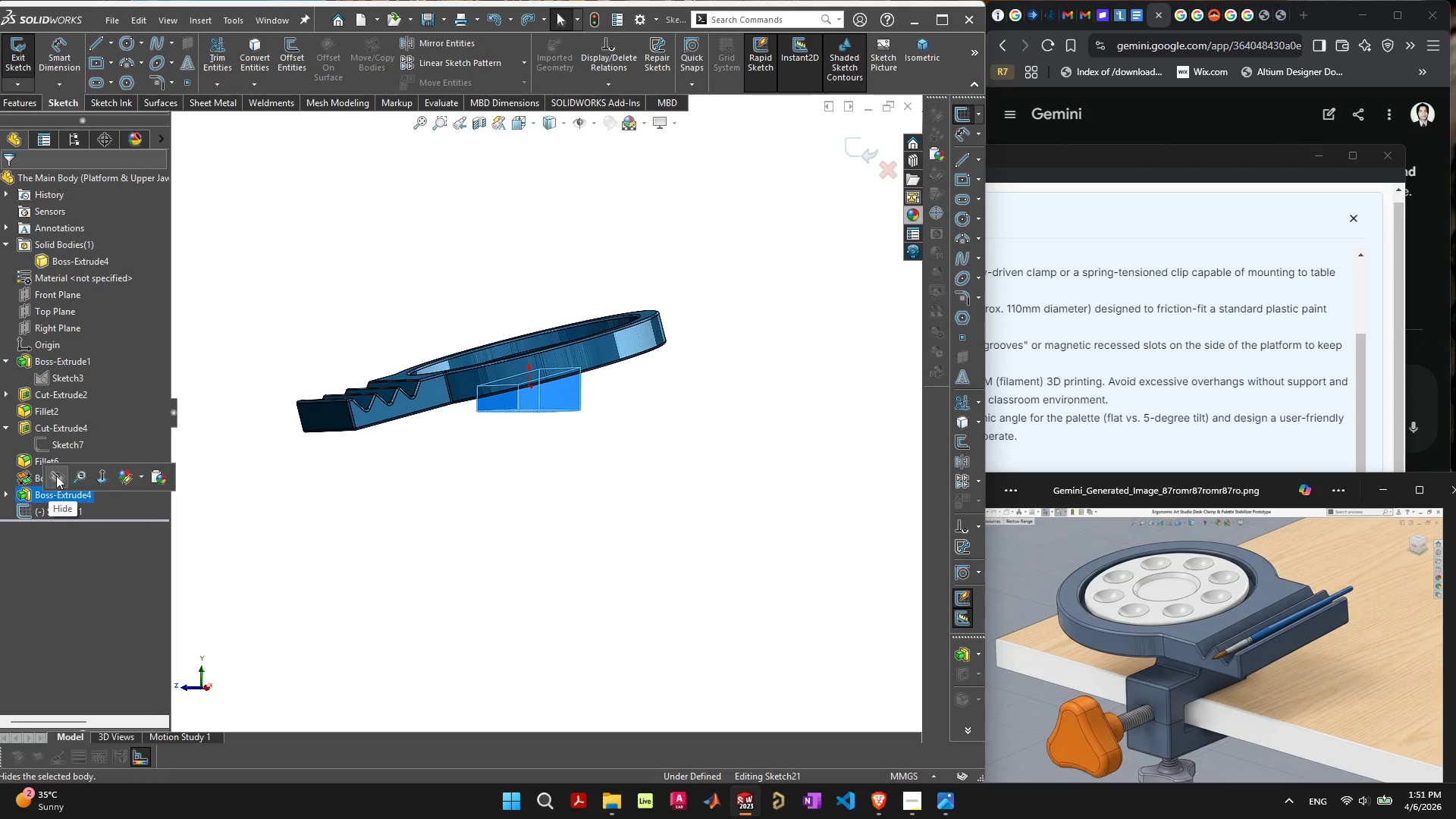 
left_click([56, 475])
 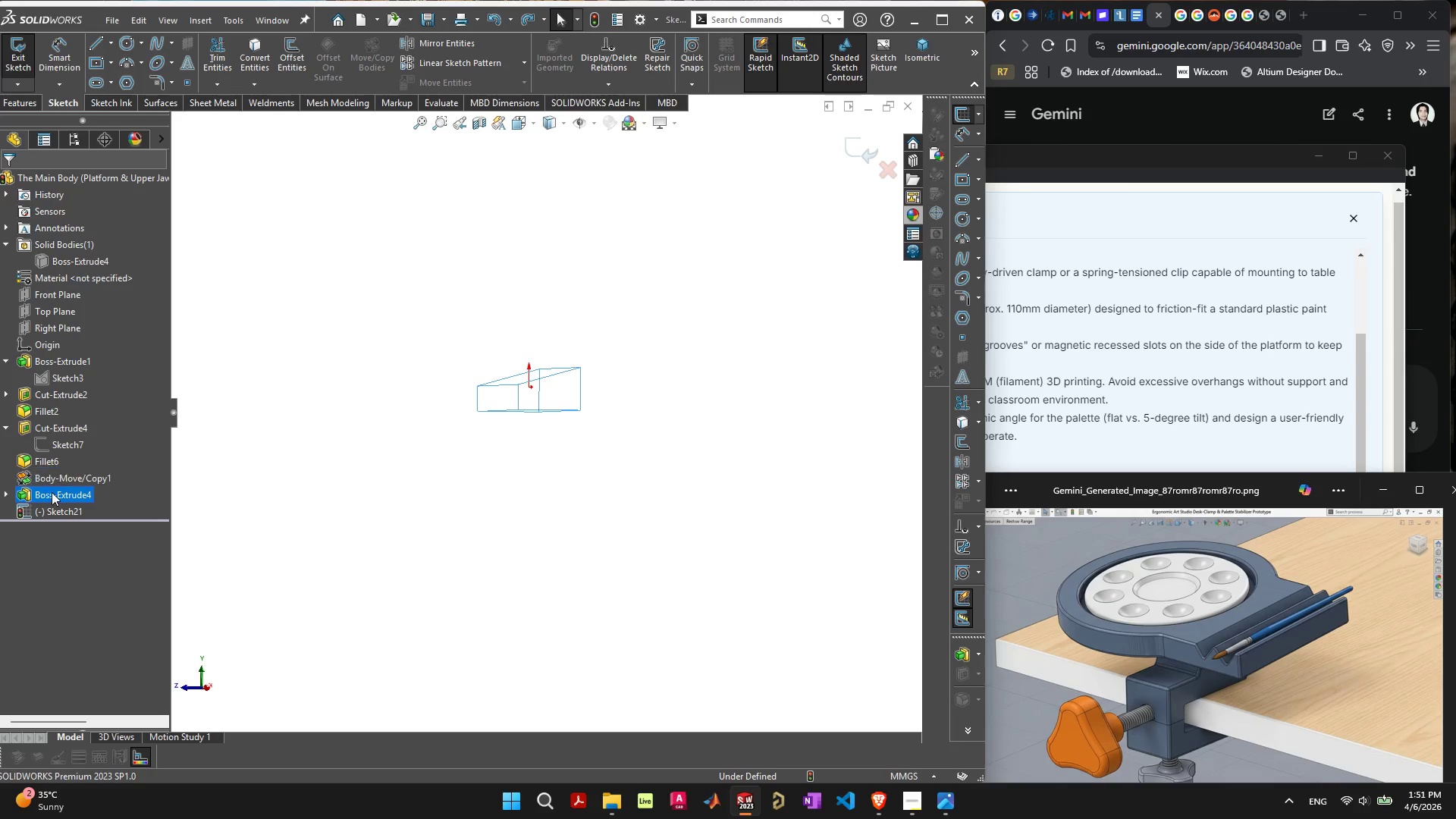 
left_click([51, 494])
 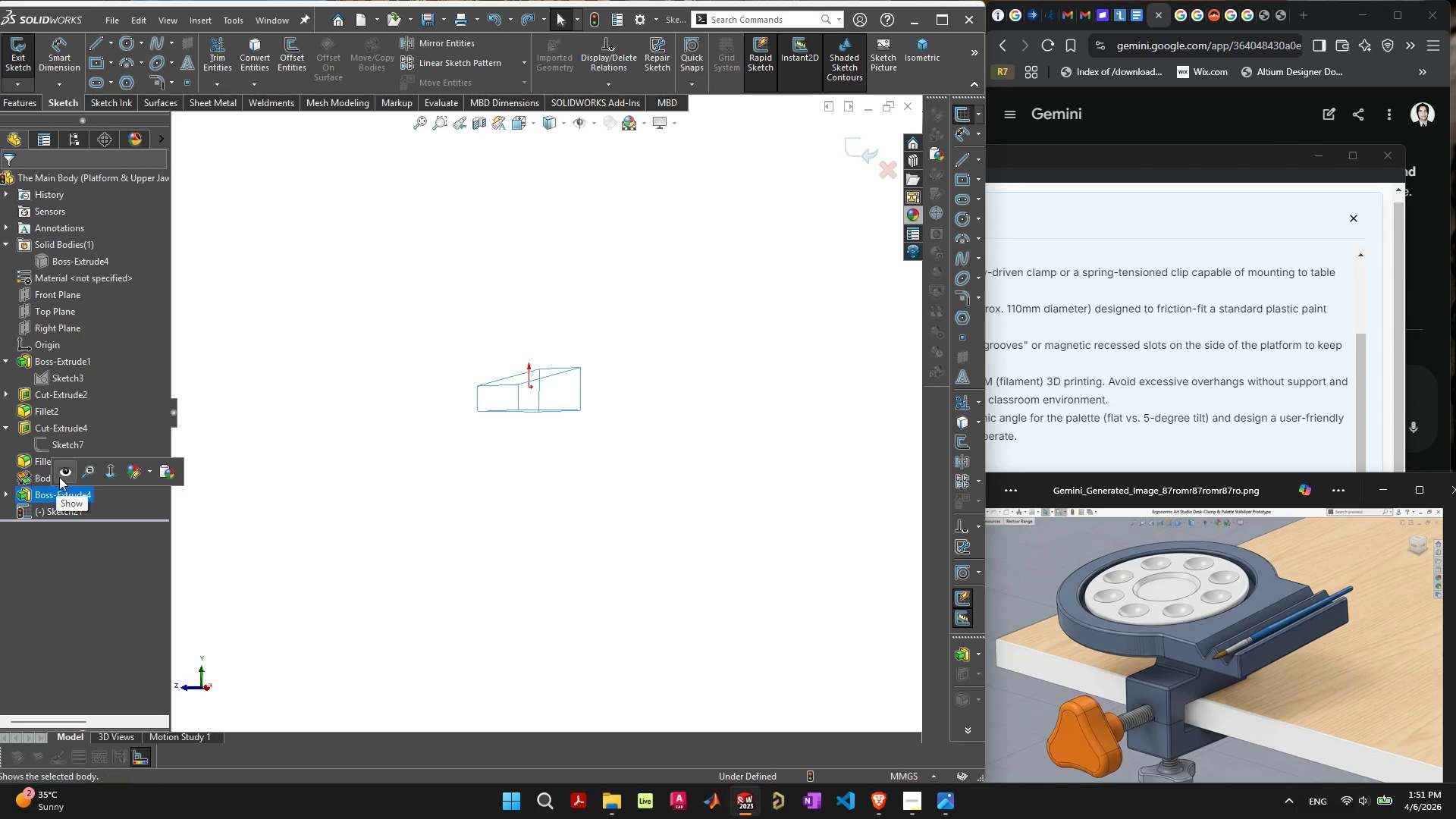 
left_click([60, 476])
 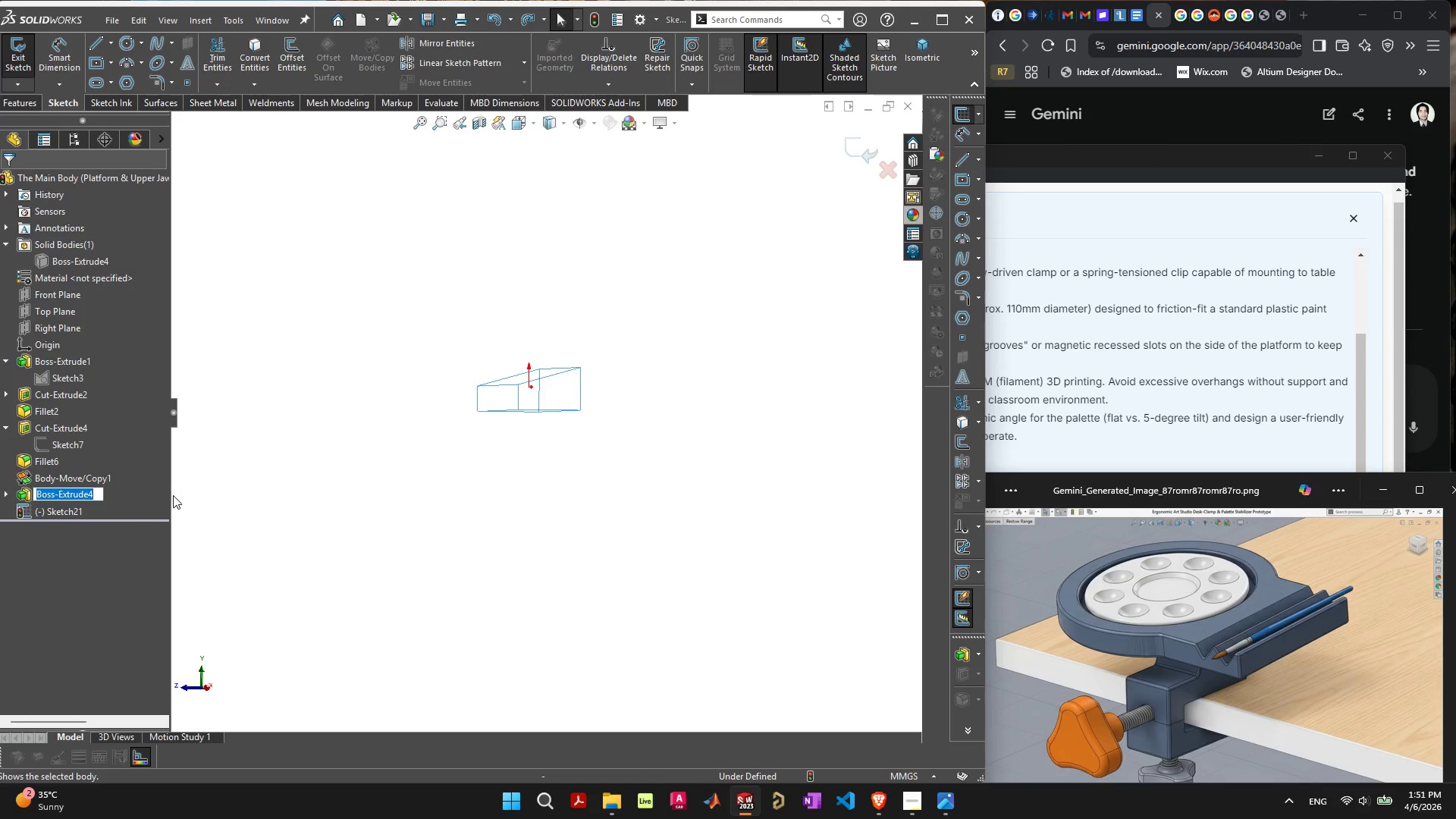 
left_click([42, 522])
 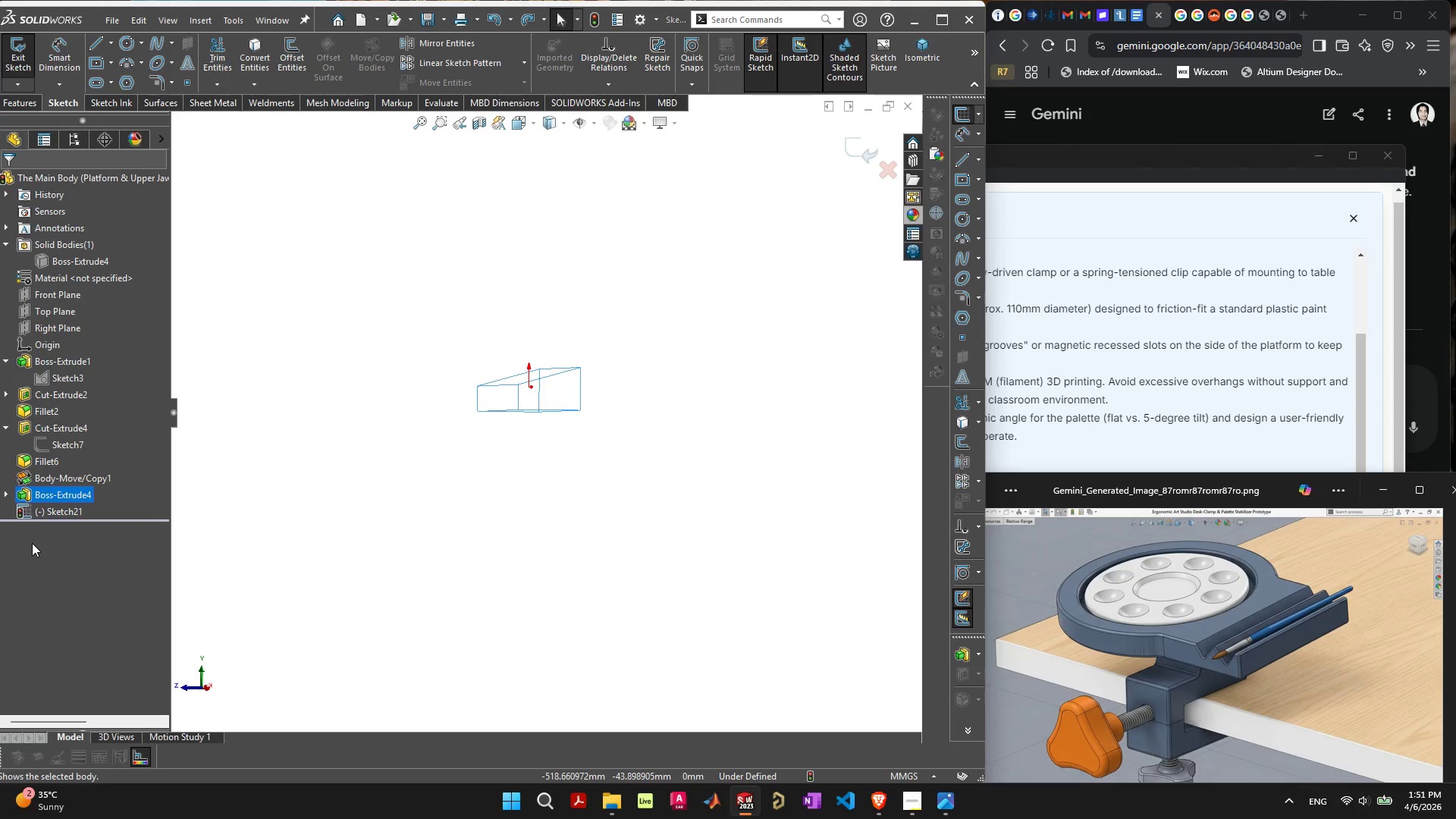 
left_click([32, 544])
 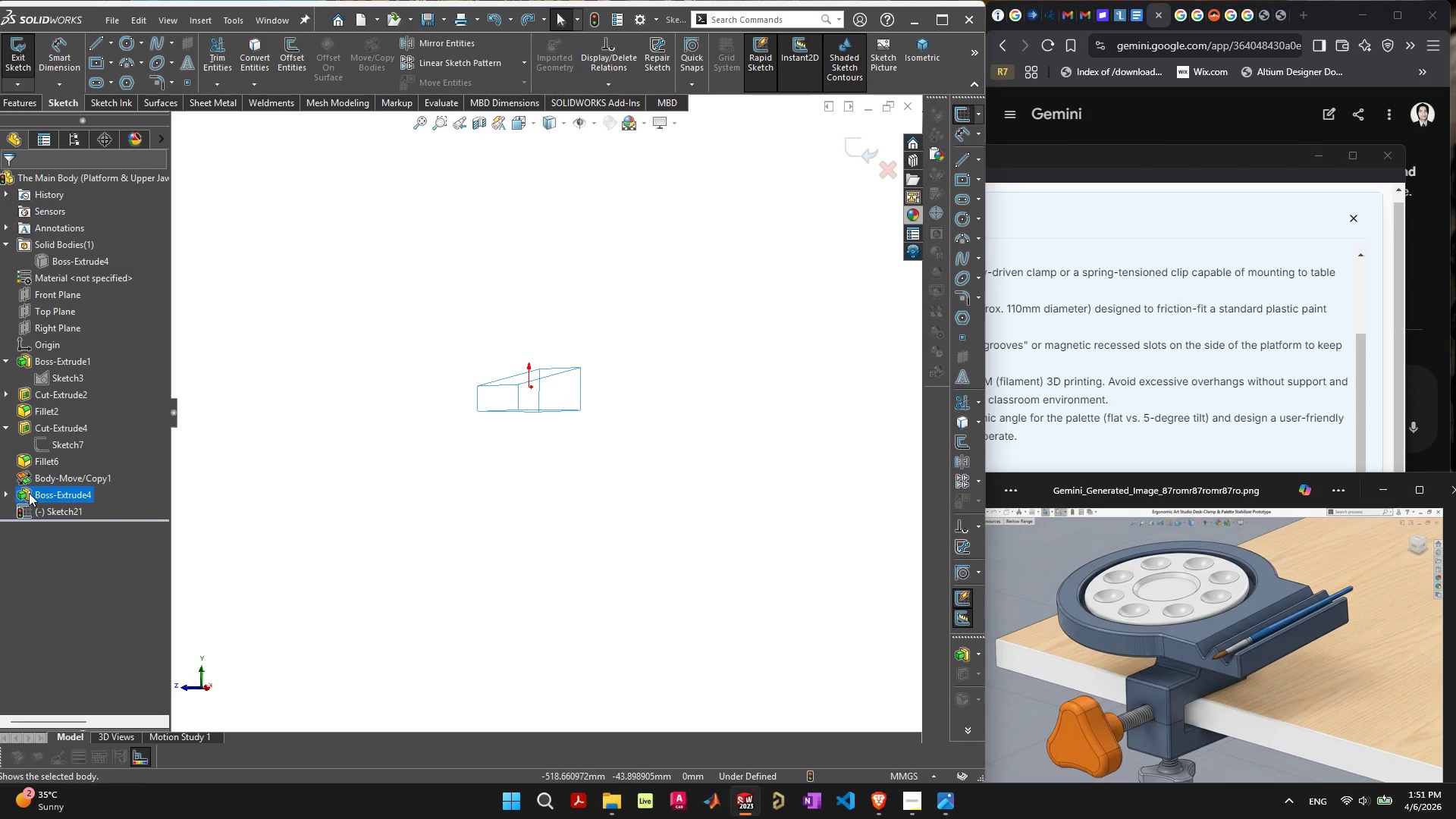 
left_click([29, 493])
 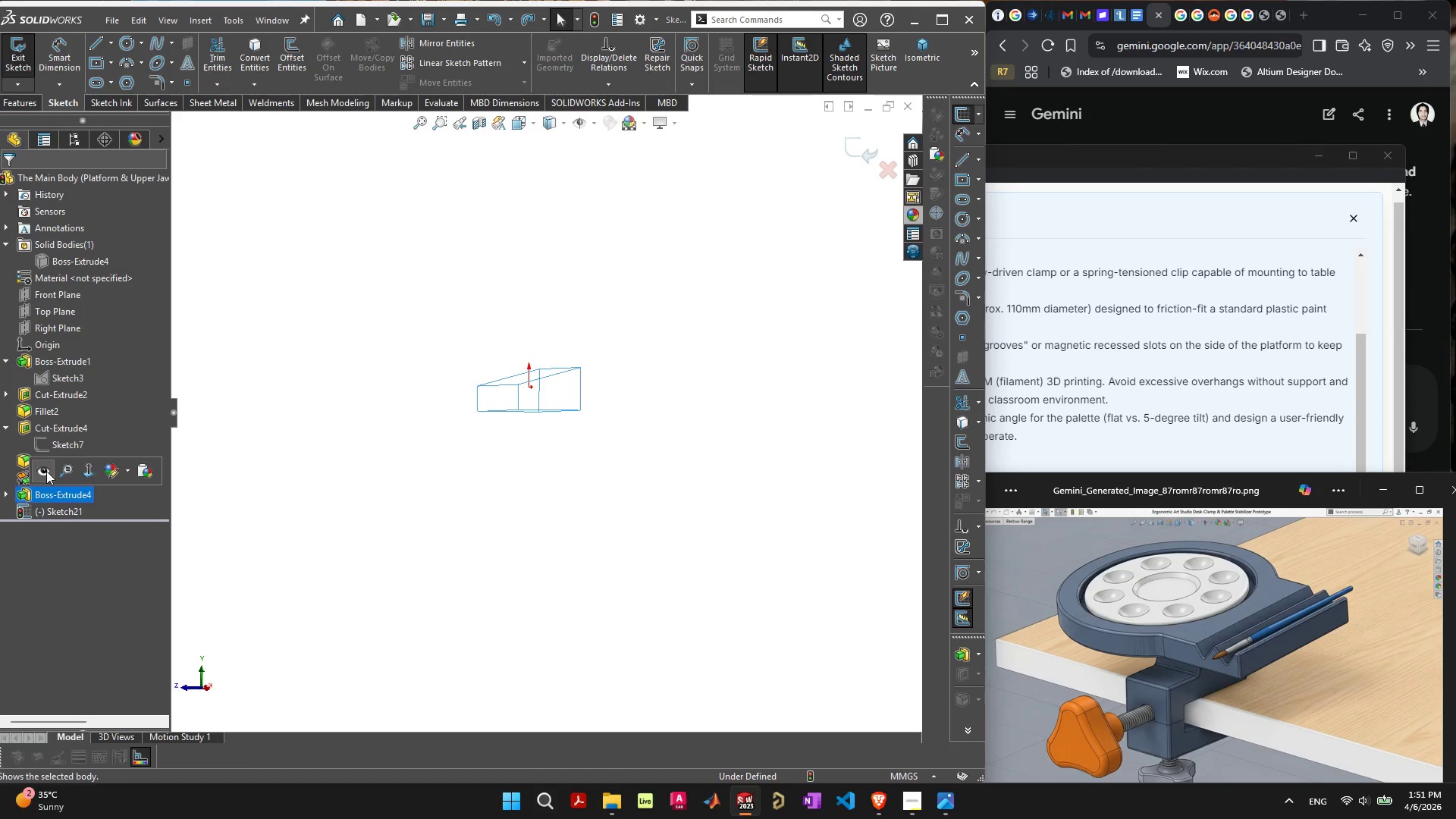 
left_click([46, 467])
 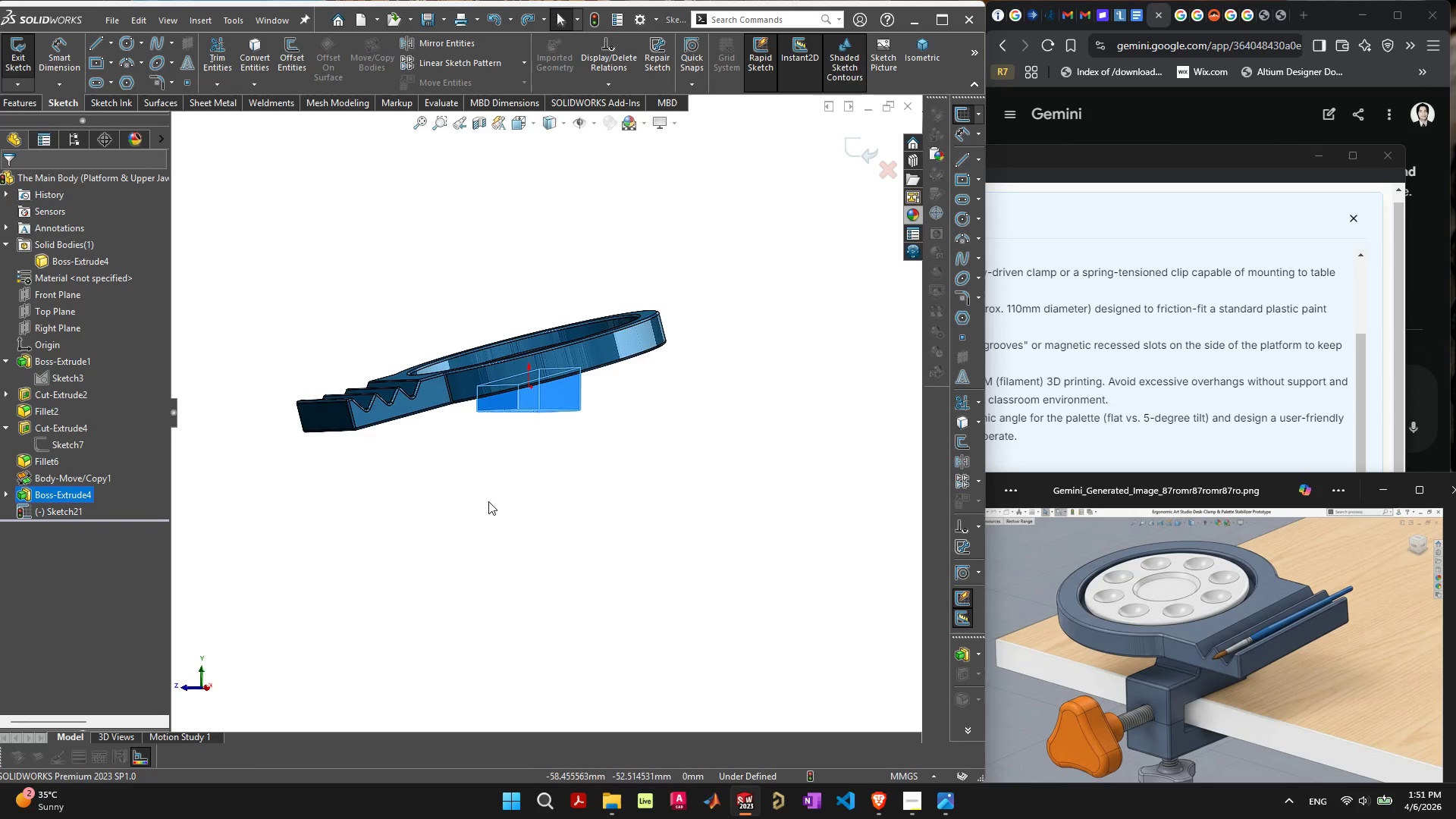 
left_click_drag(start_coordinate=[489, 501], to_coordinate=[500, 500])
 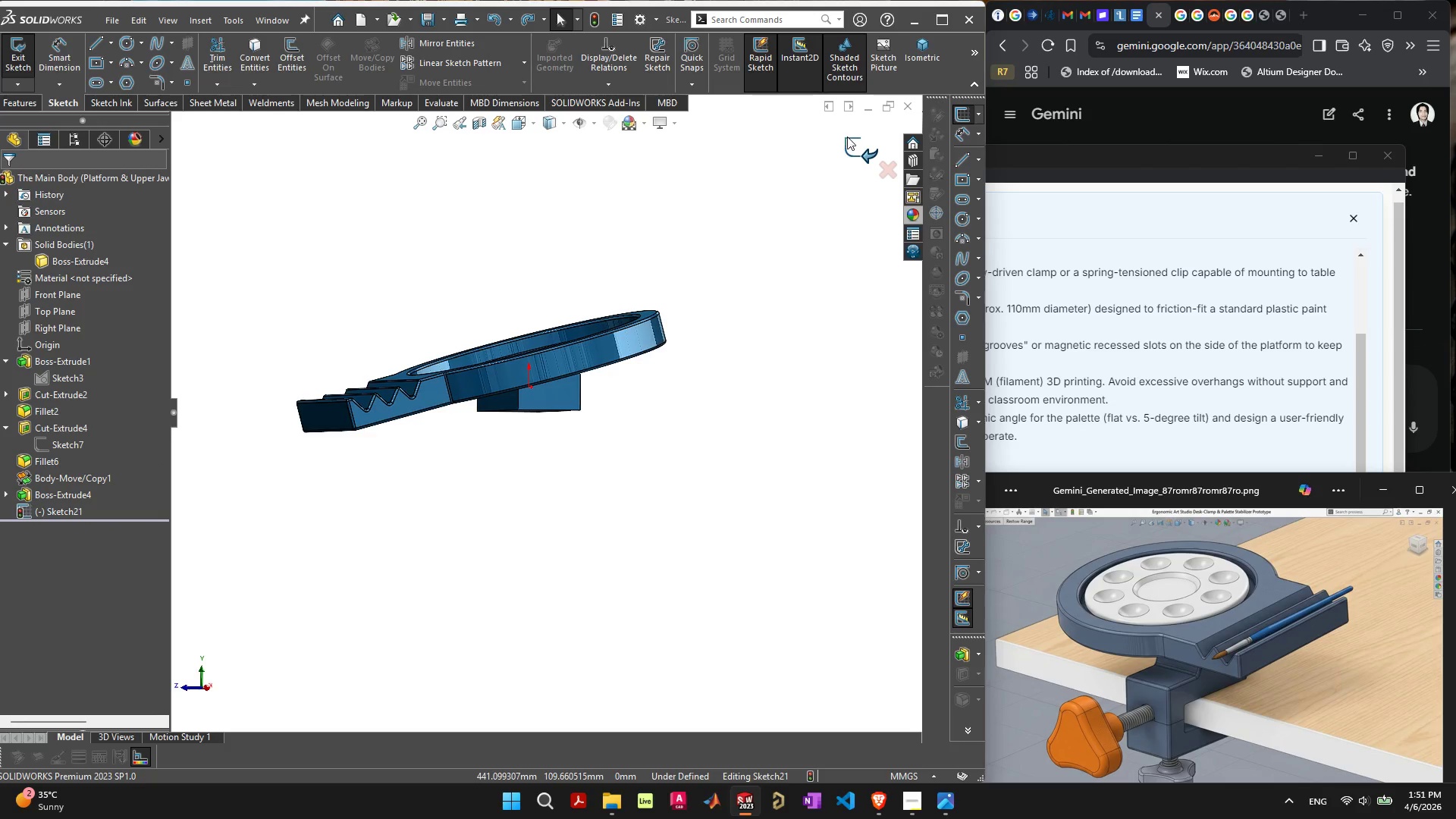 
left_click([848, 141])
 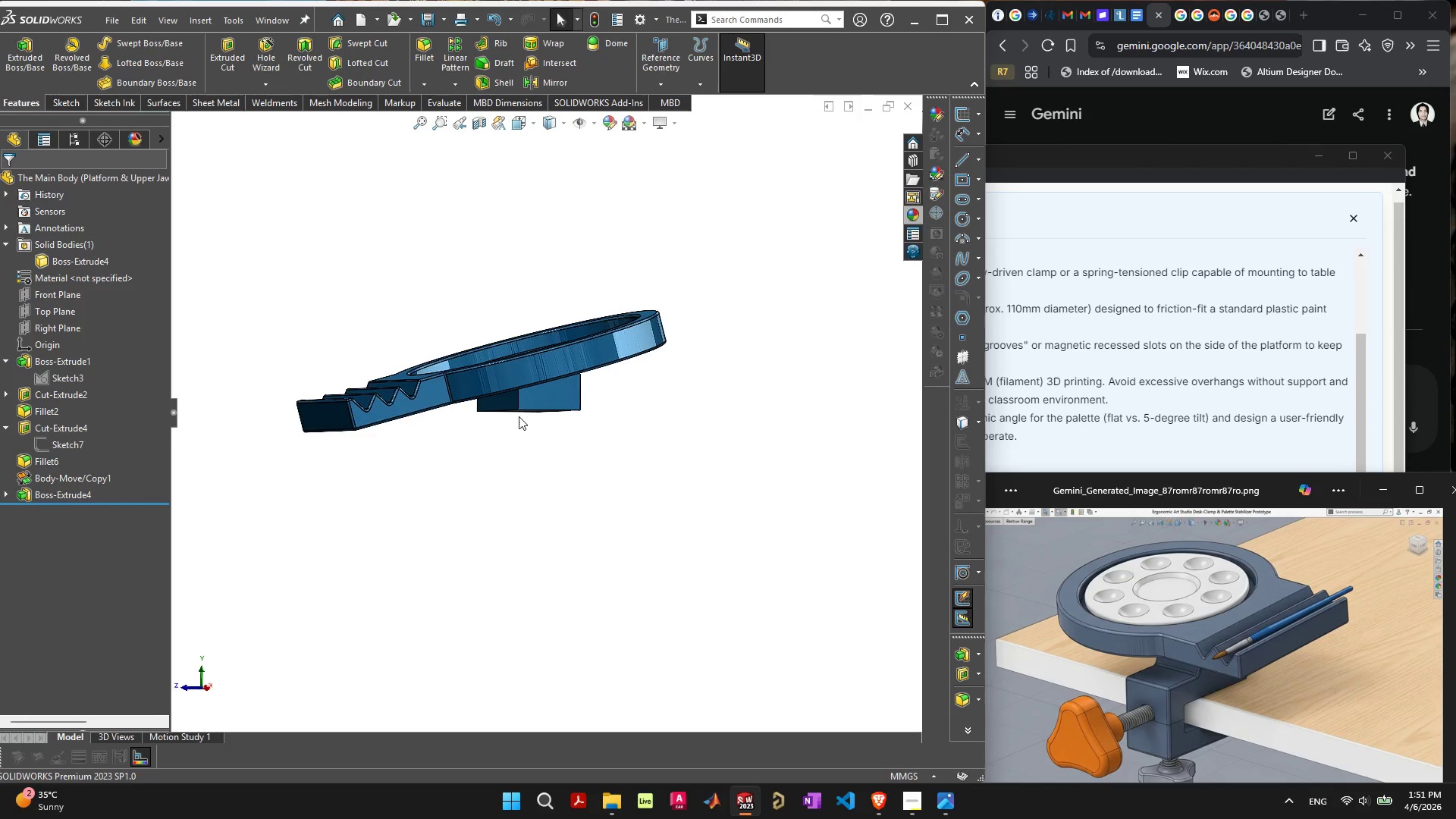 
left_click([537, 400])
 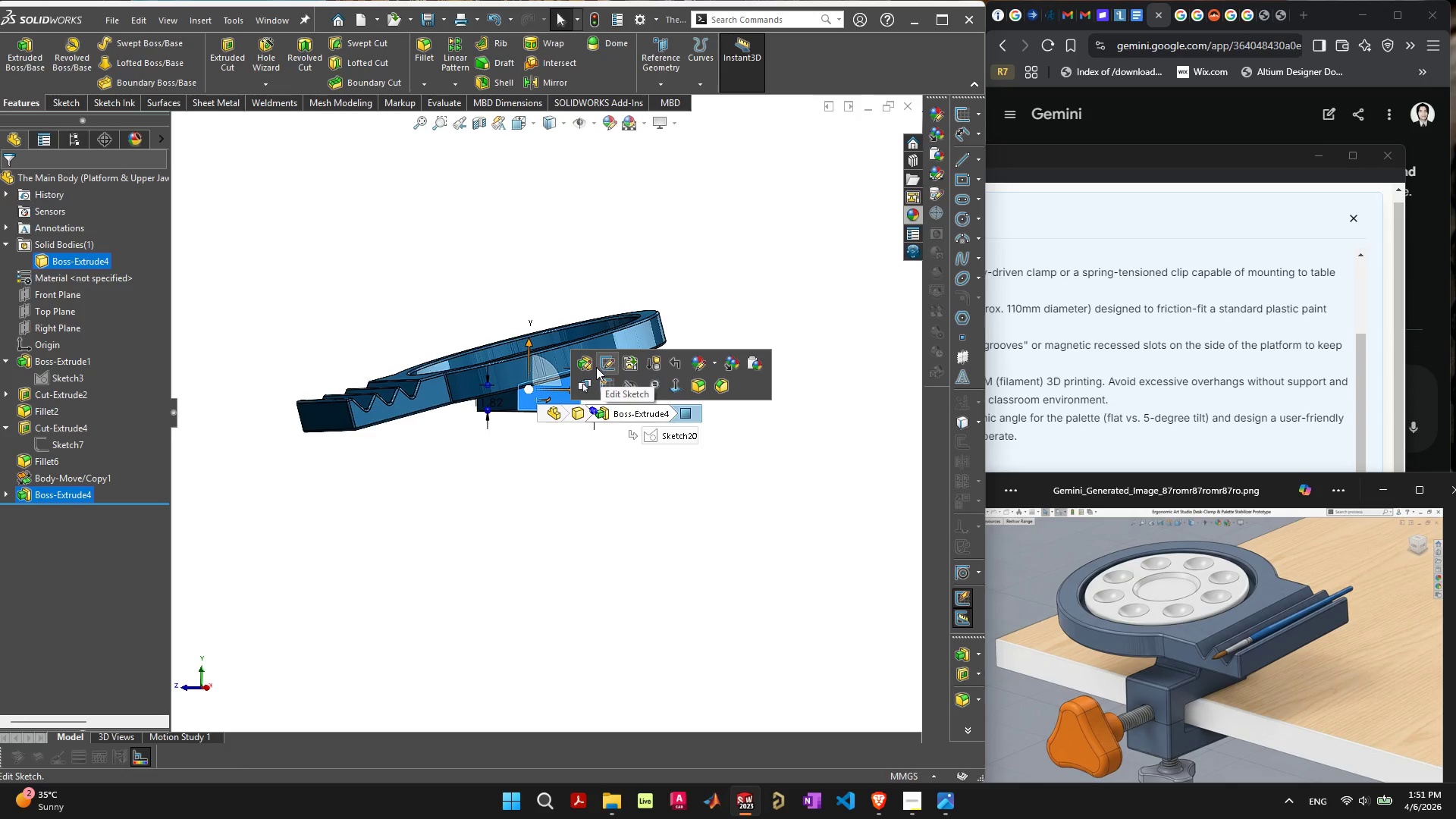 
left_click([586, 358])
 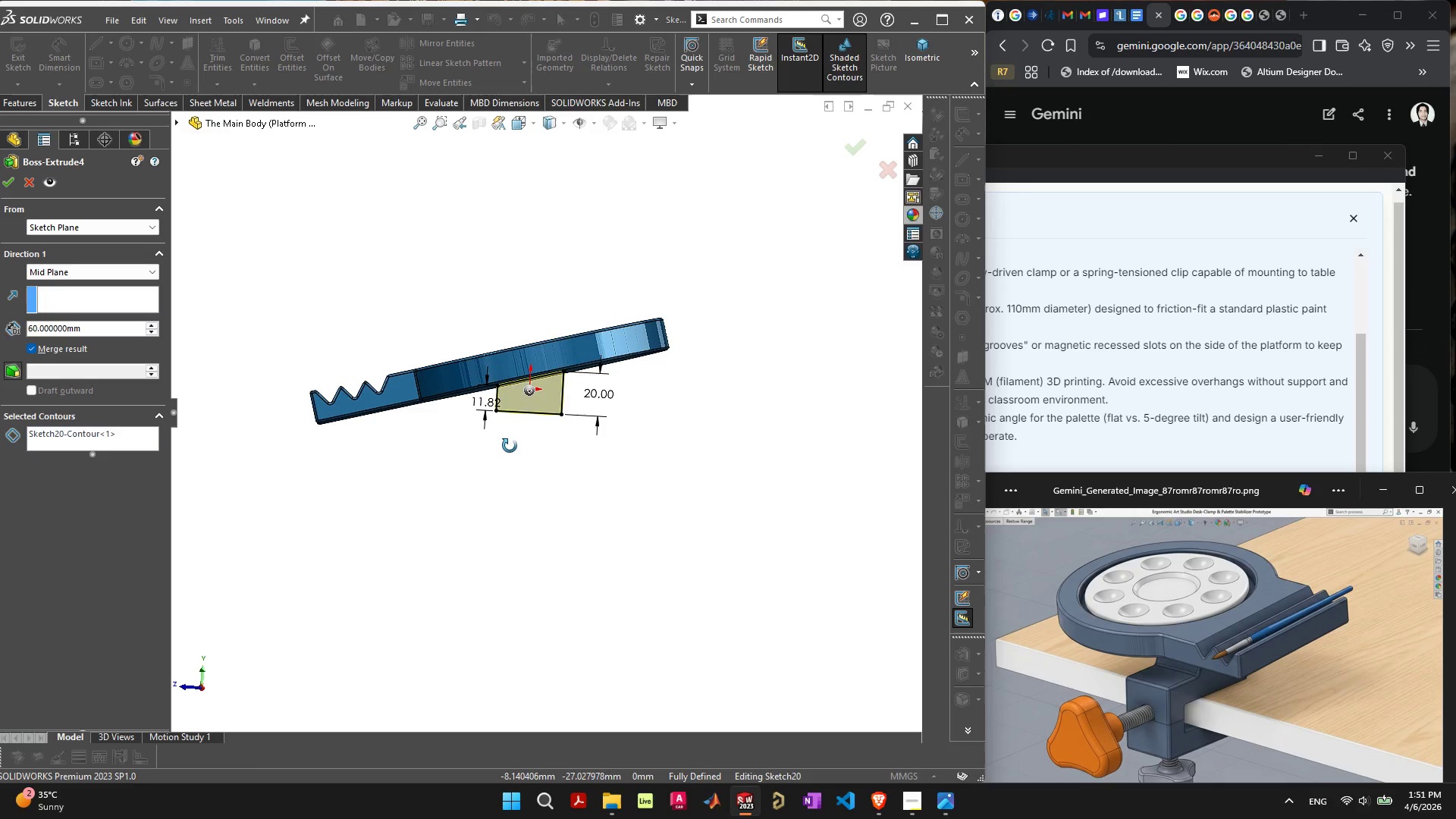 
double_click([593, 388])
 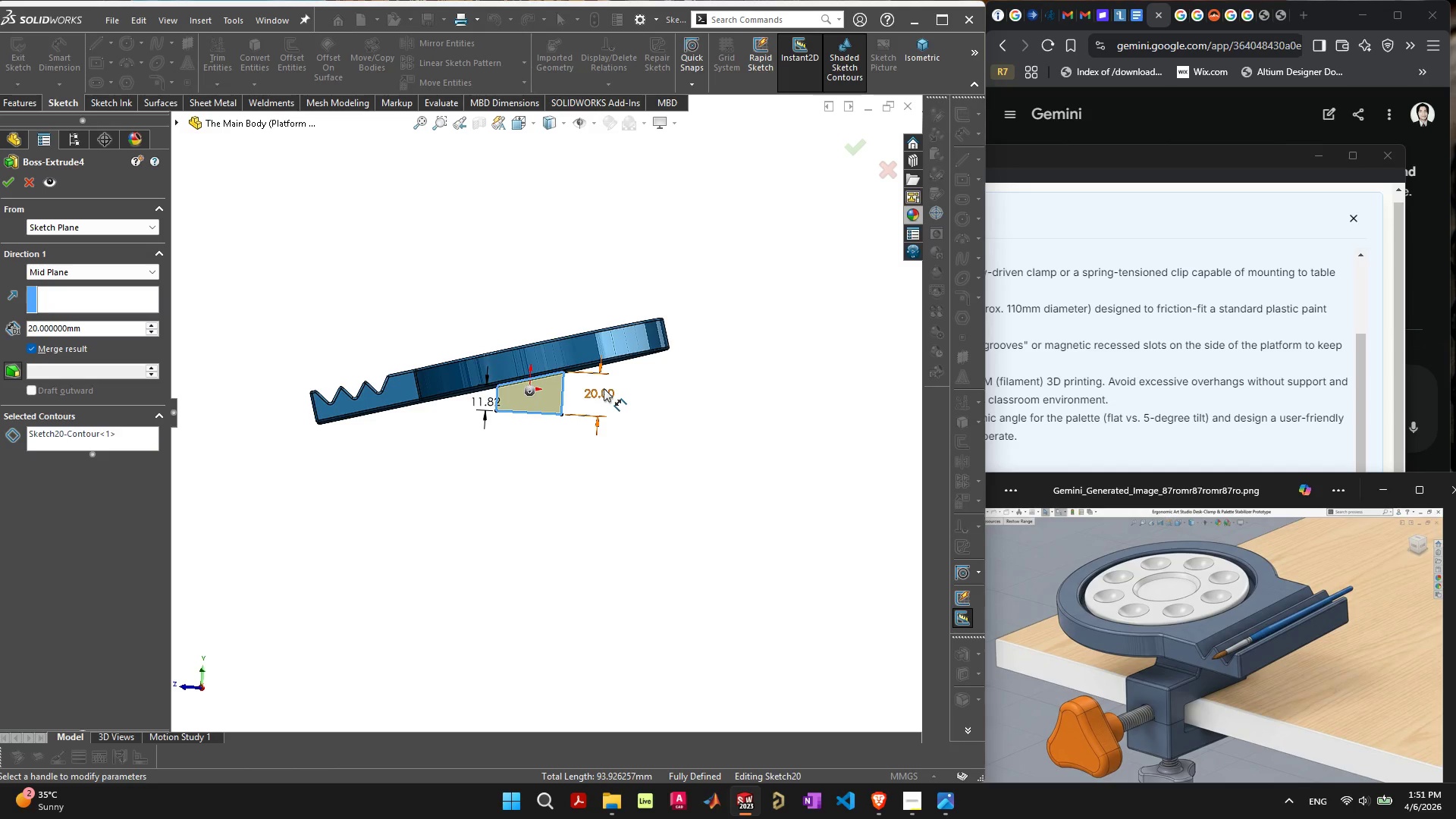 
double_click([604, 388])
 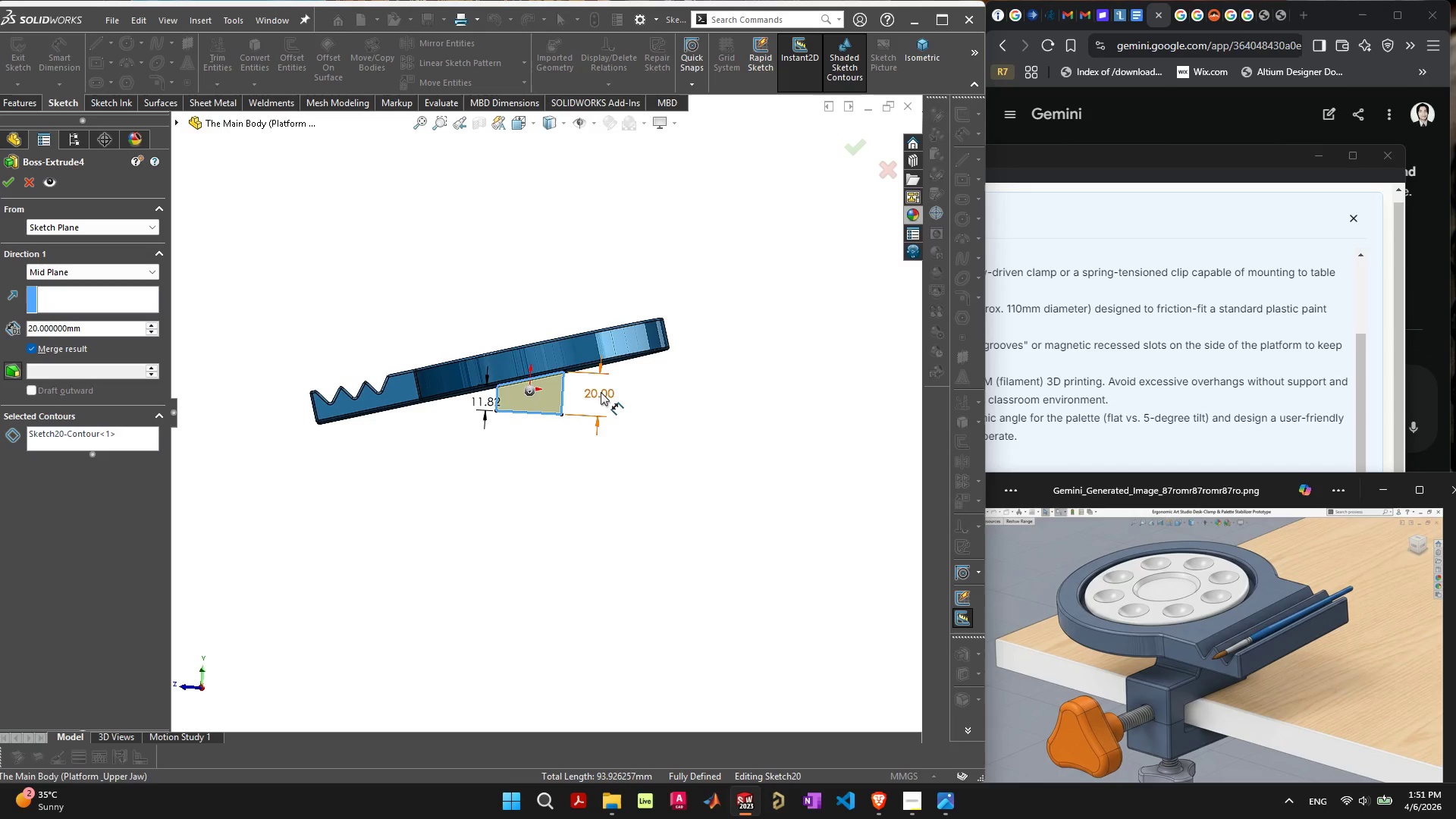 
double_click([601, 392])
 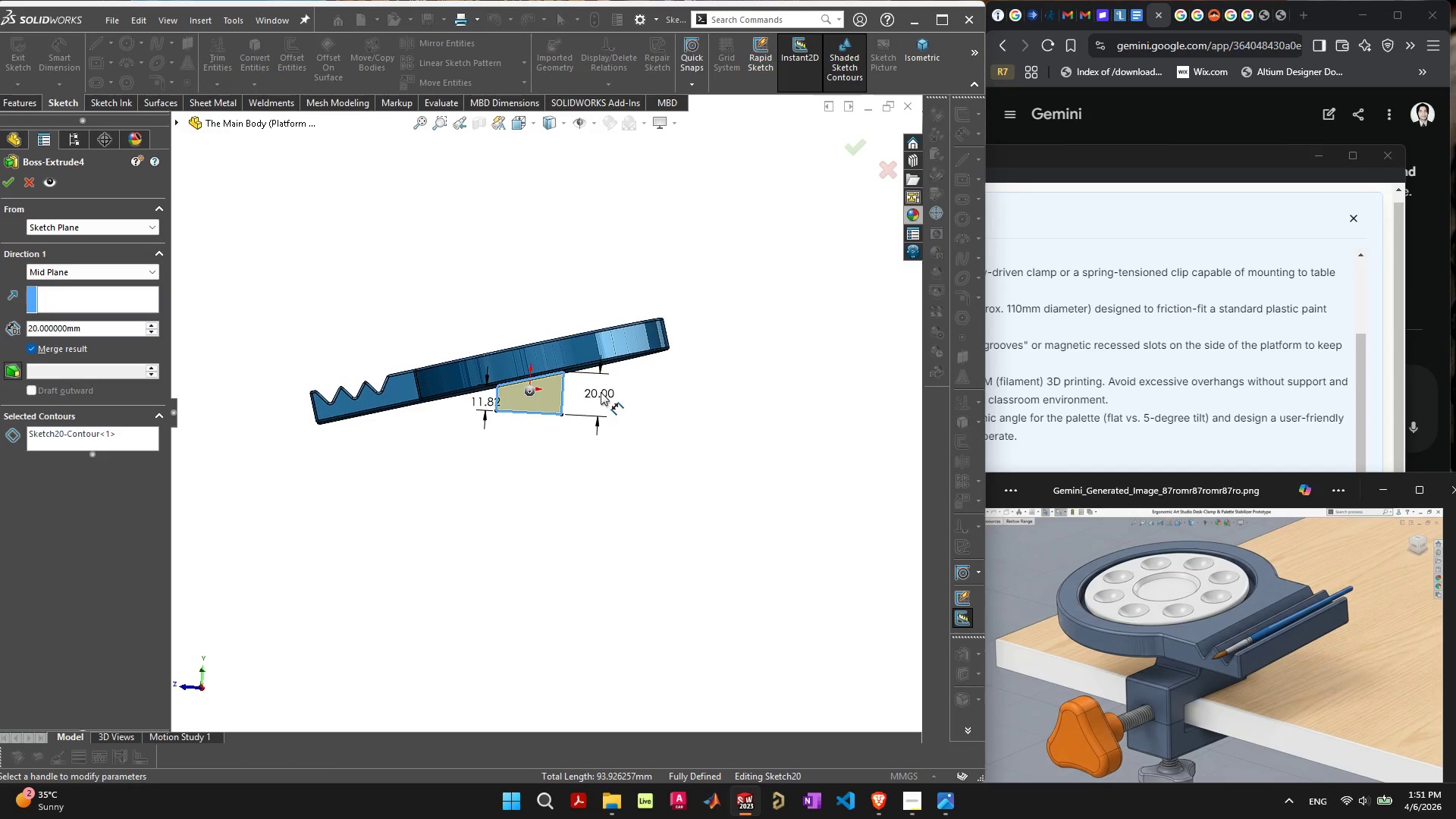 
triple_click([601, 392])
 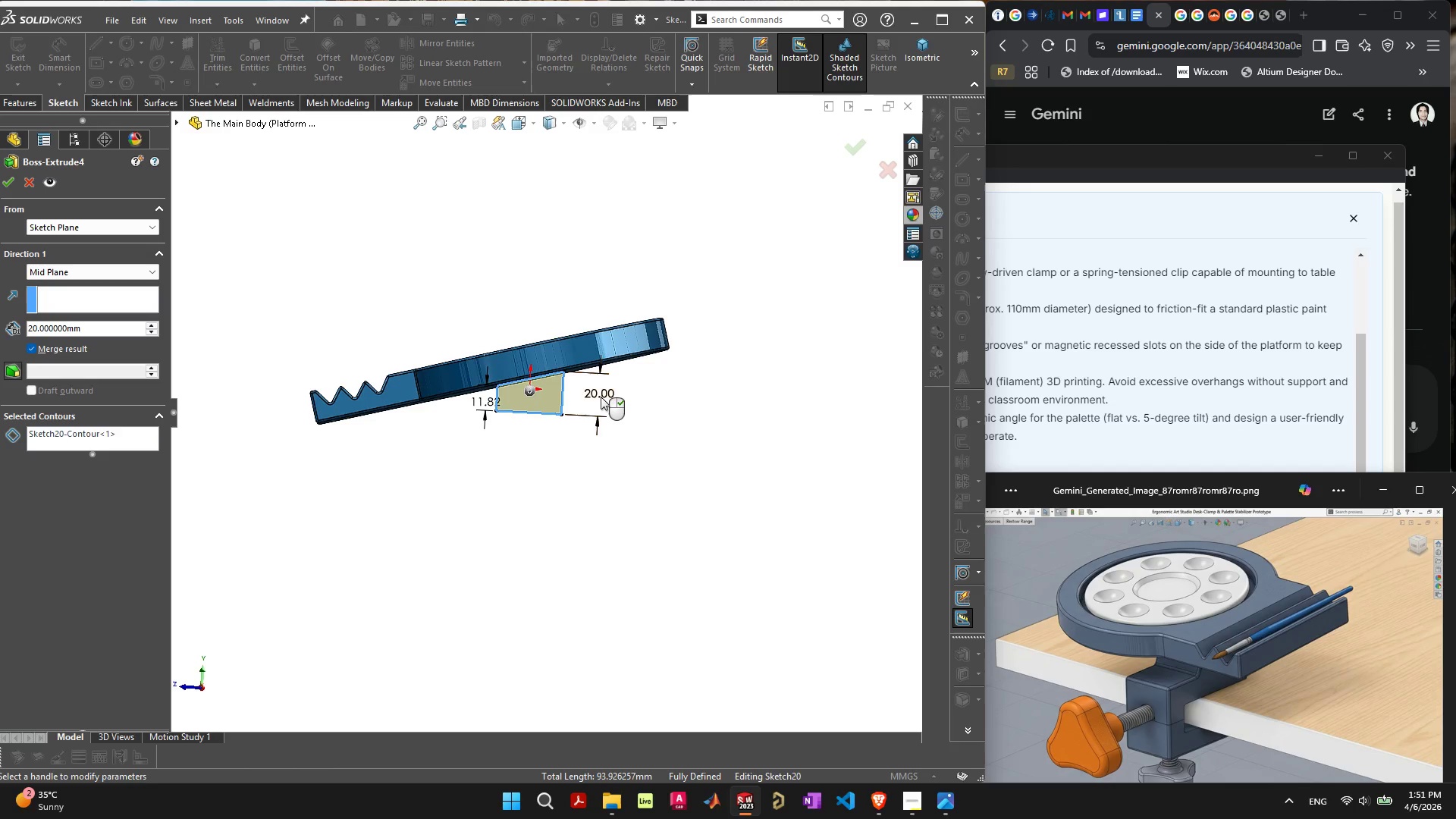 
double_click([601, 397])
 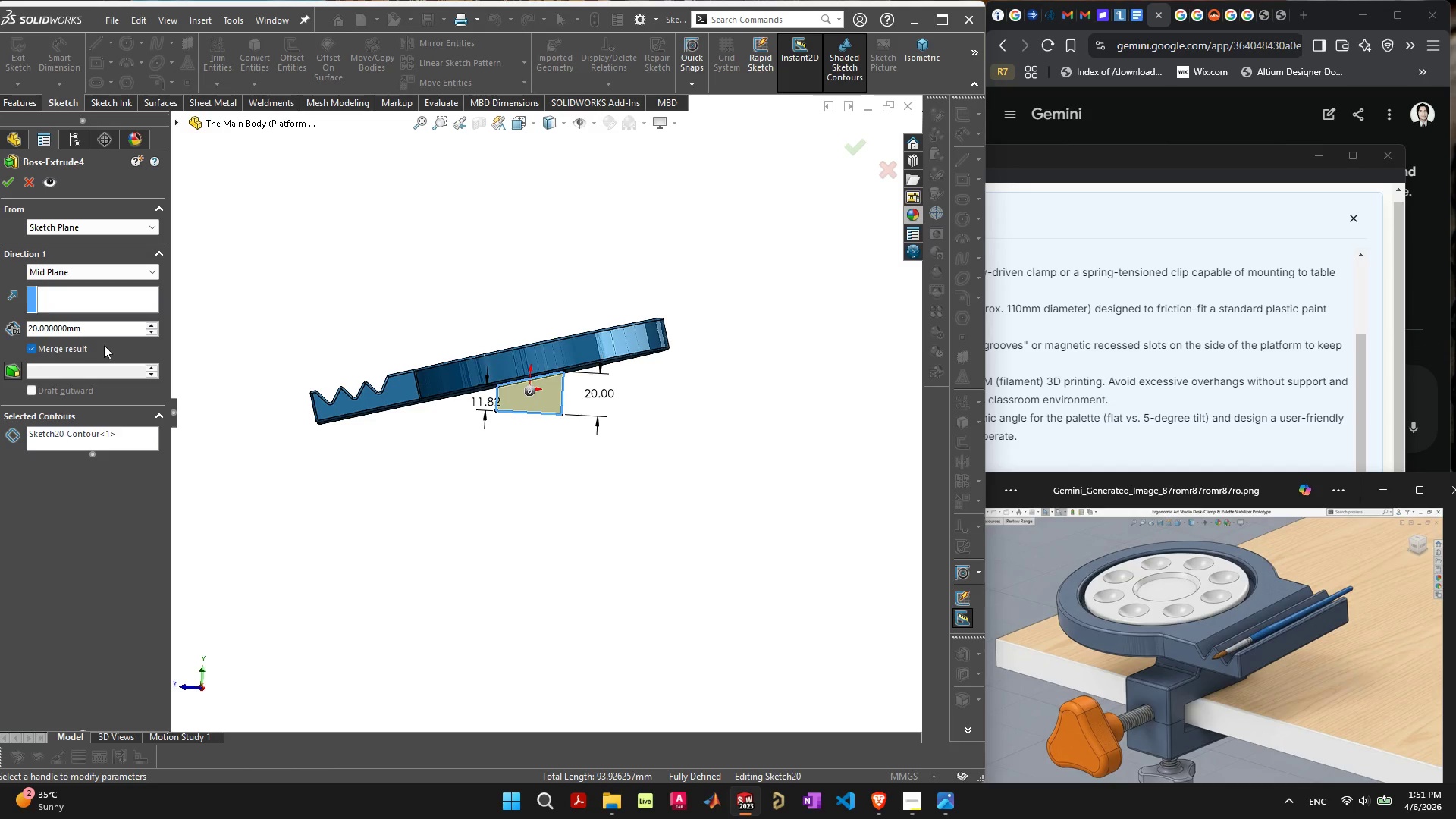 
key(Escape)
 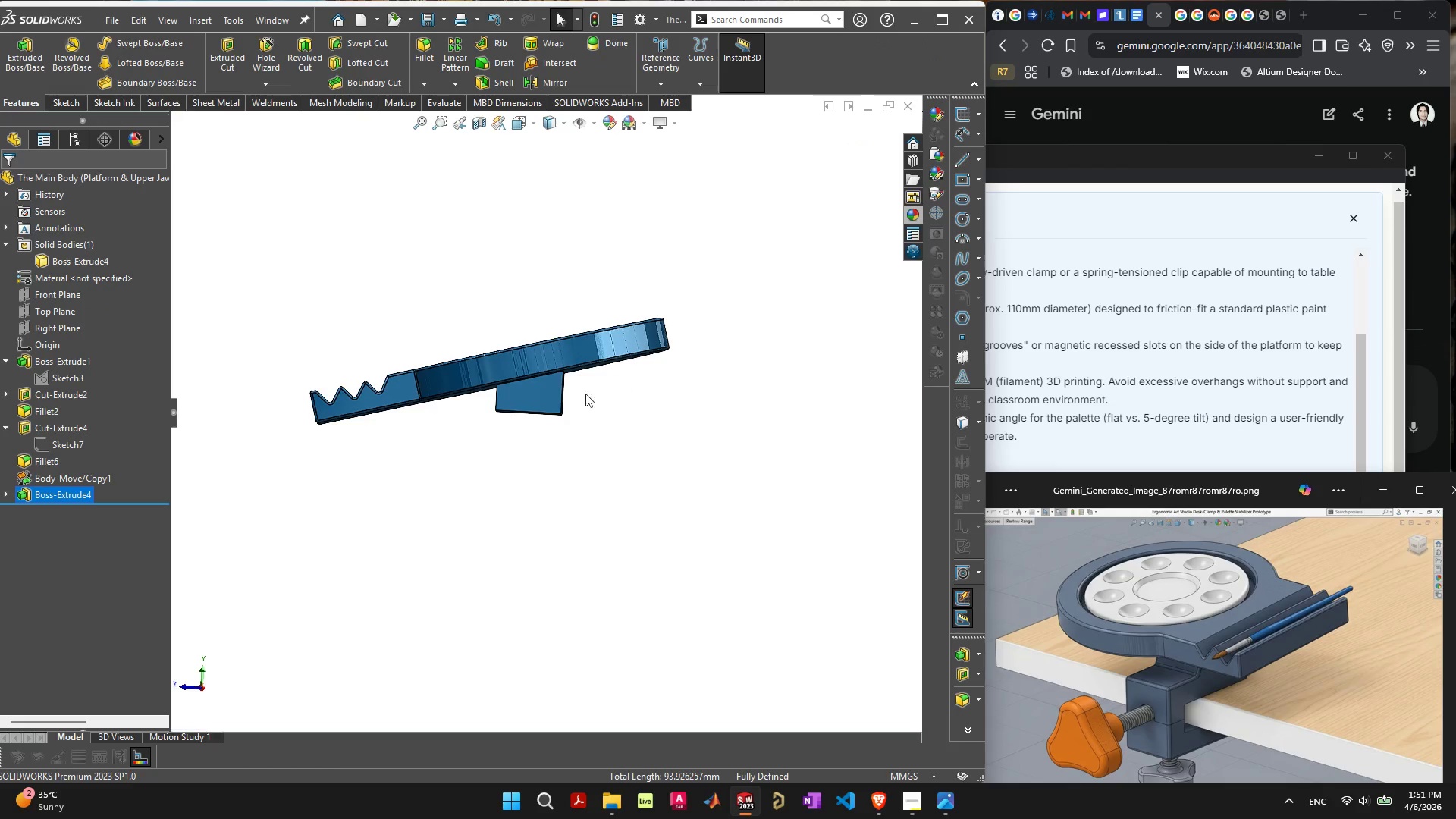 
left_click([530, 397])
 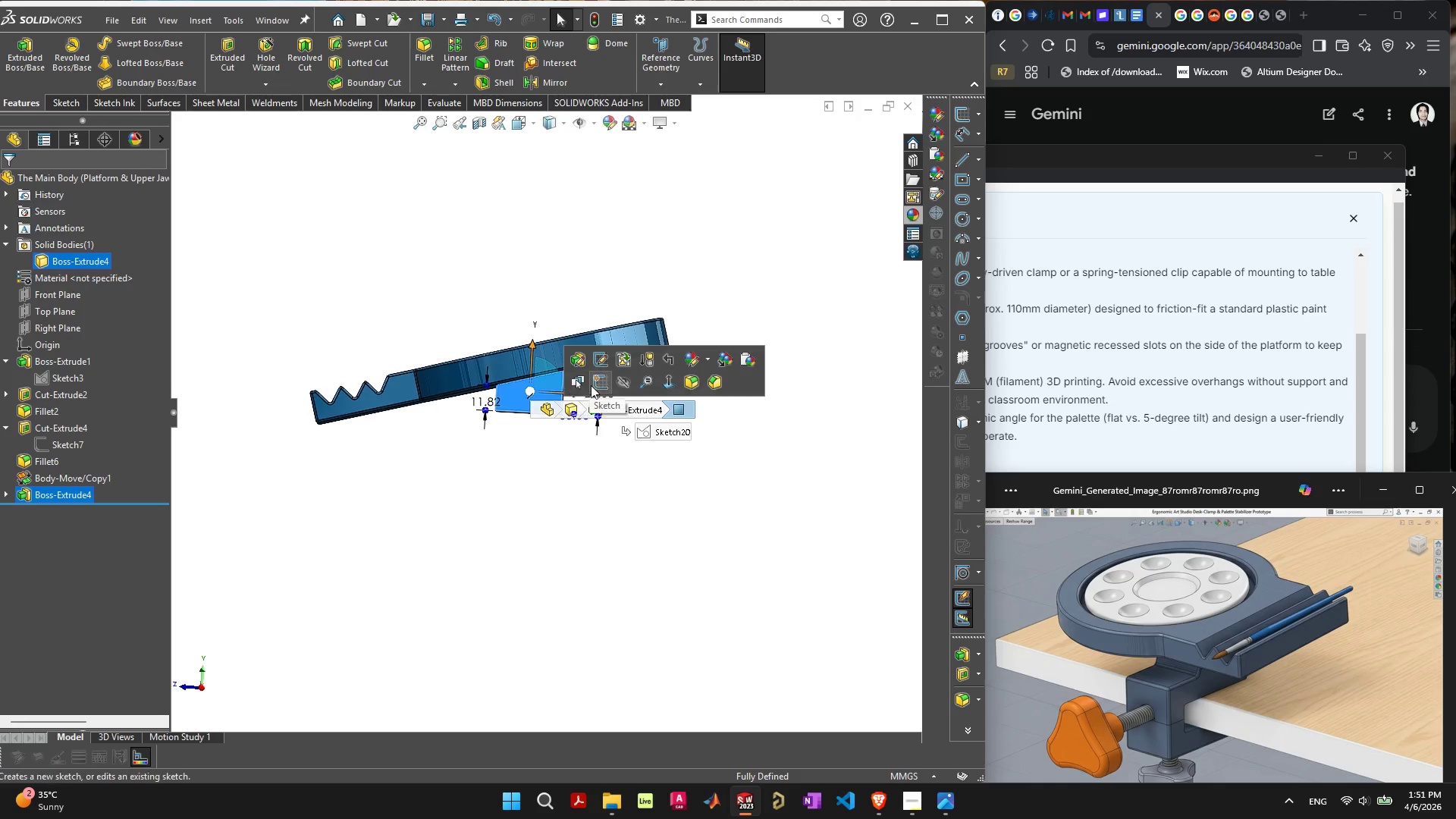 
left_click([597, 382])
 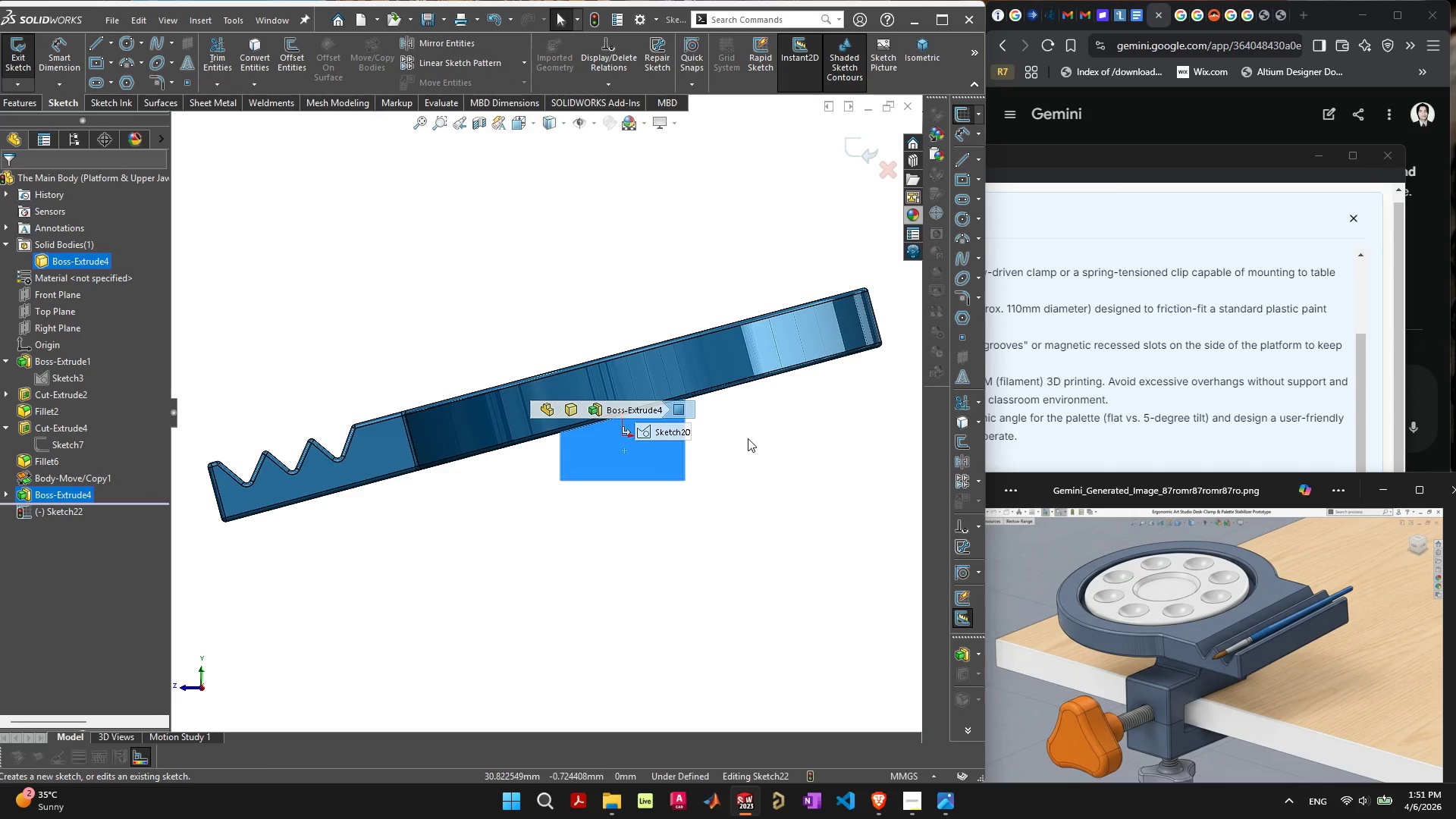 
left_click([661, 468])
 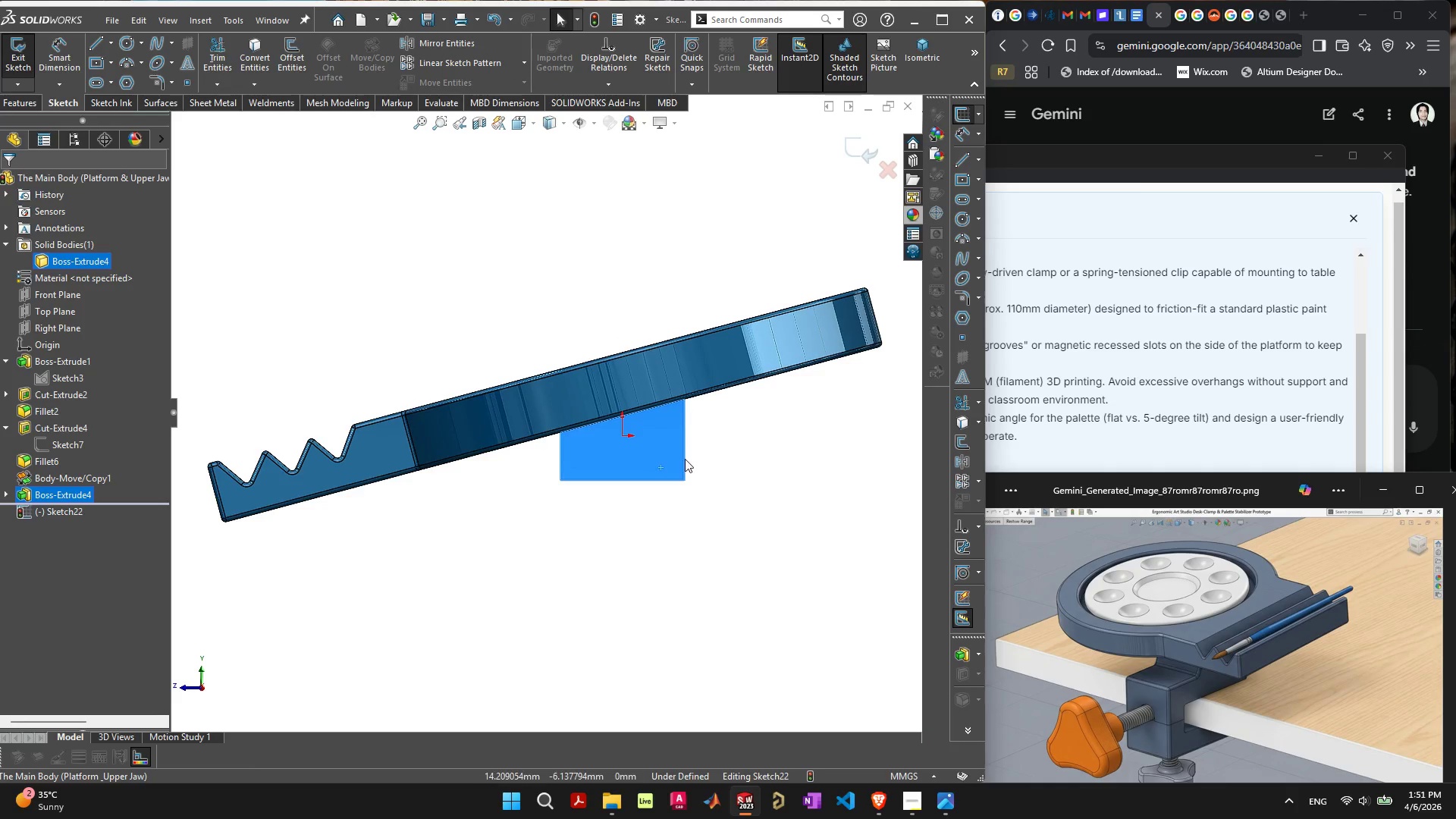 
left_click([664, 457])
 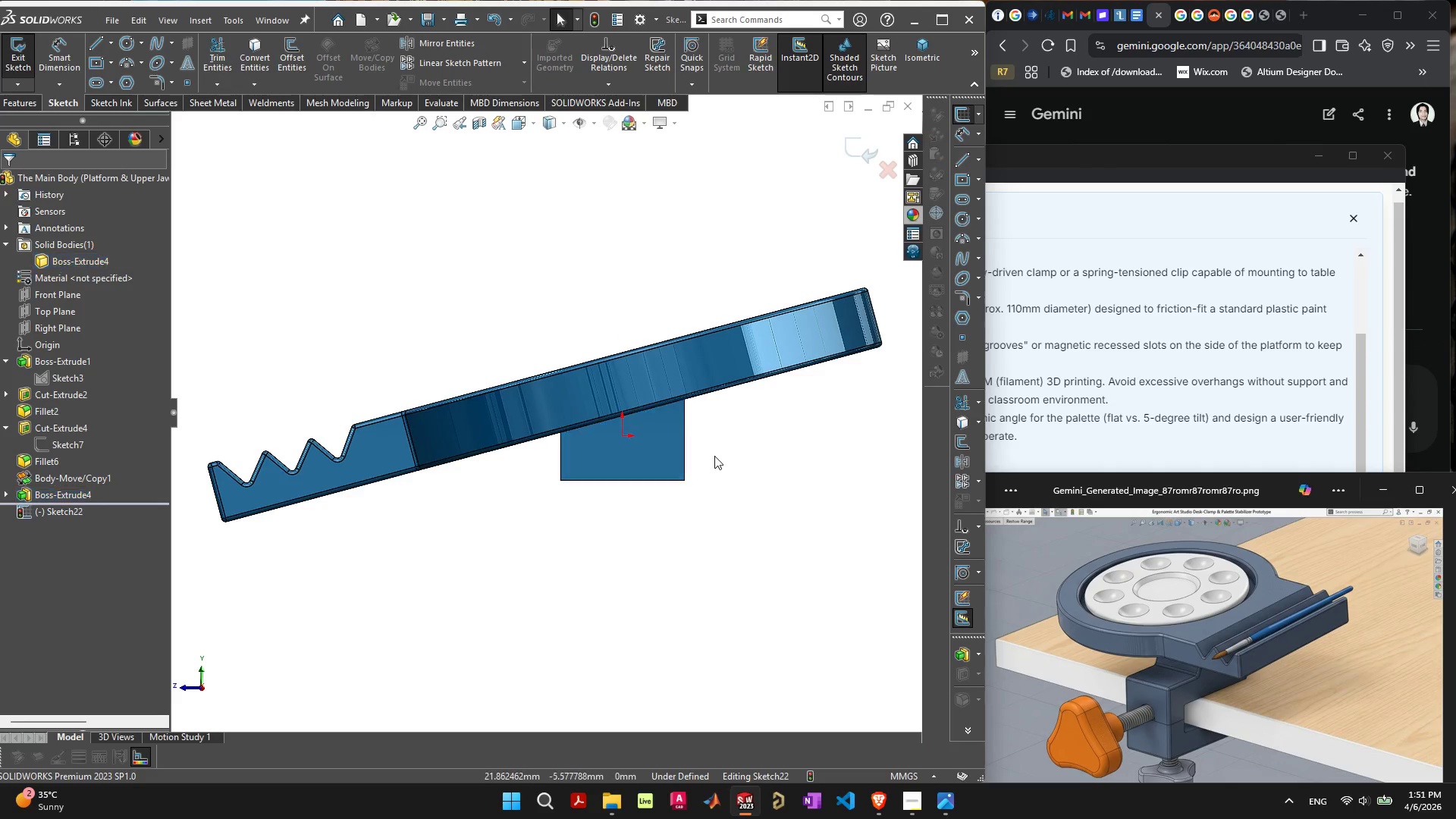 
double_click([651, 435])
 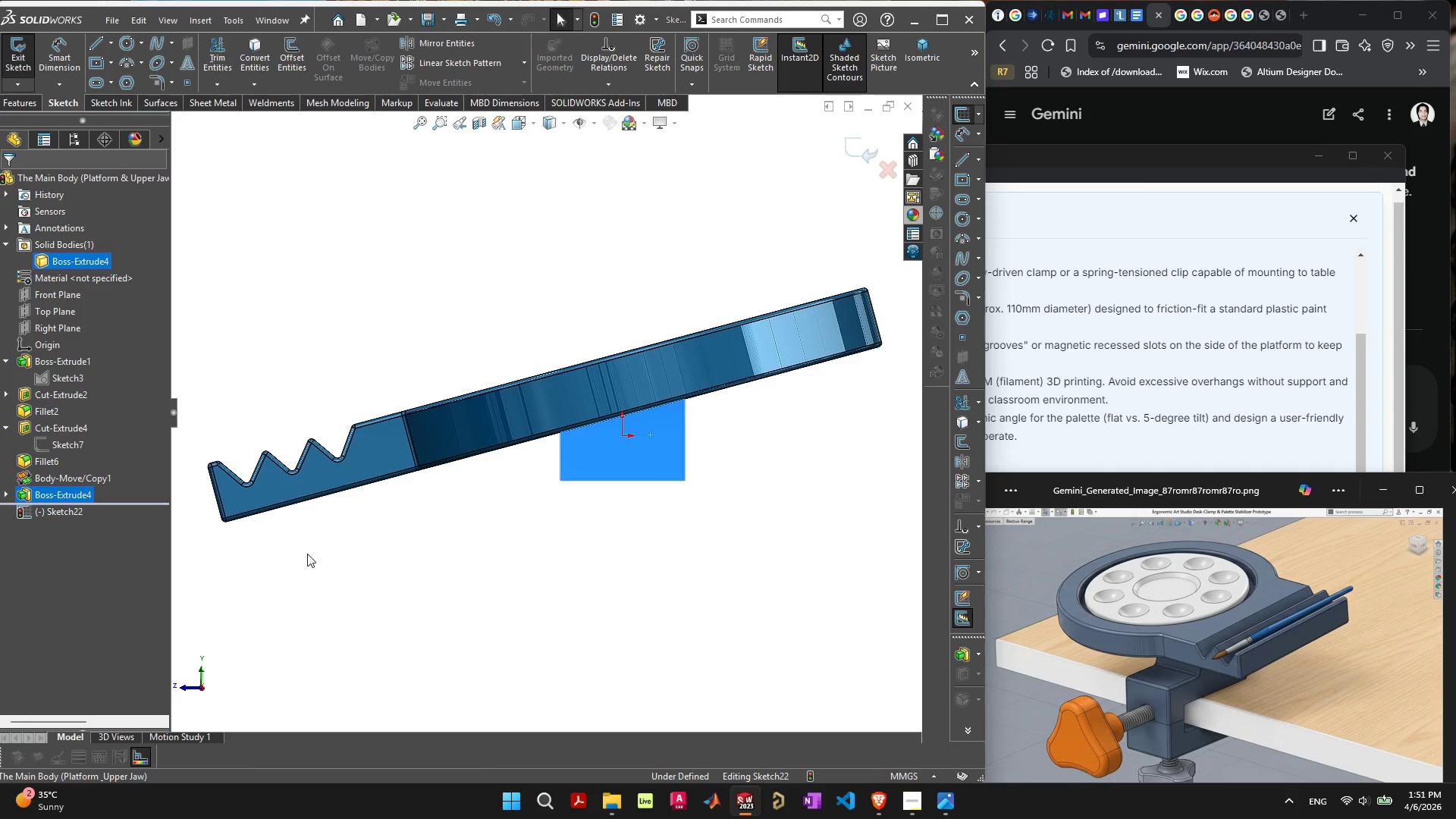 
left_click([56, 595])
 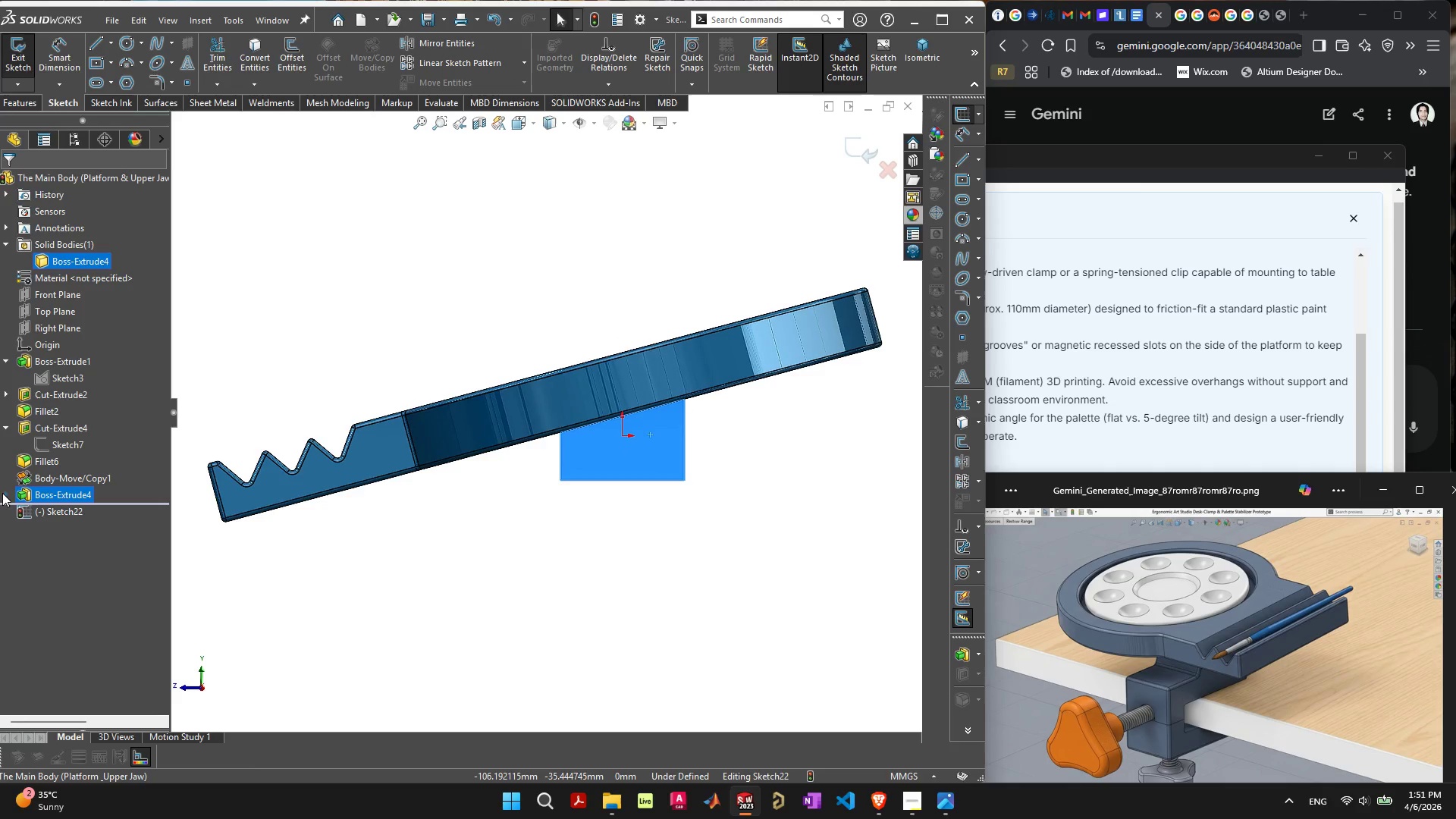 
double_click([6, 493])
 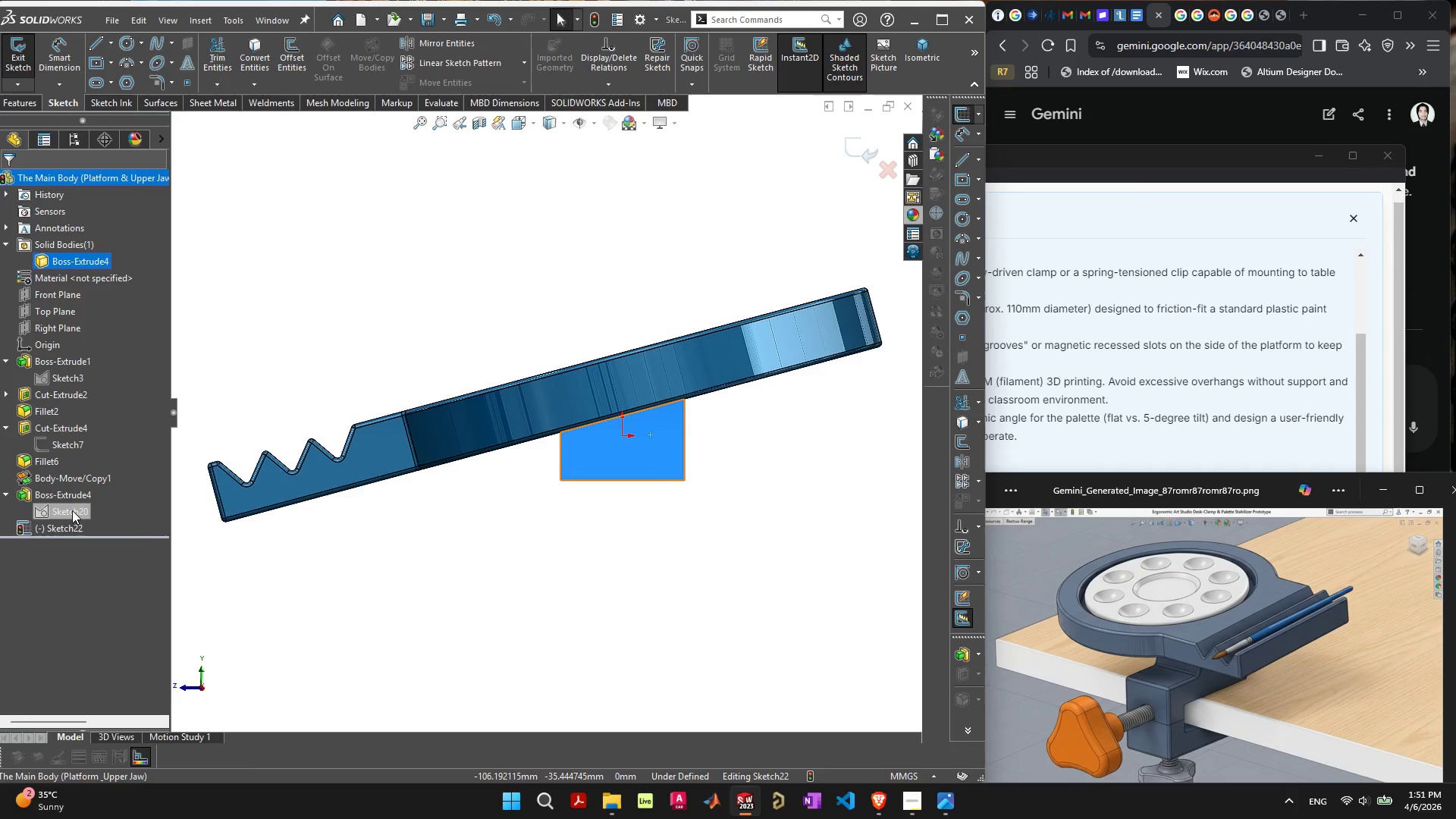 
left_click([72, 508])
 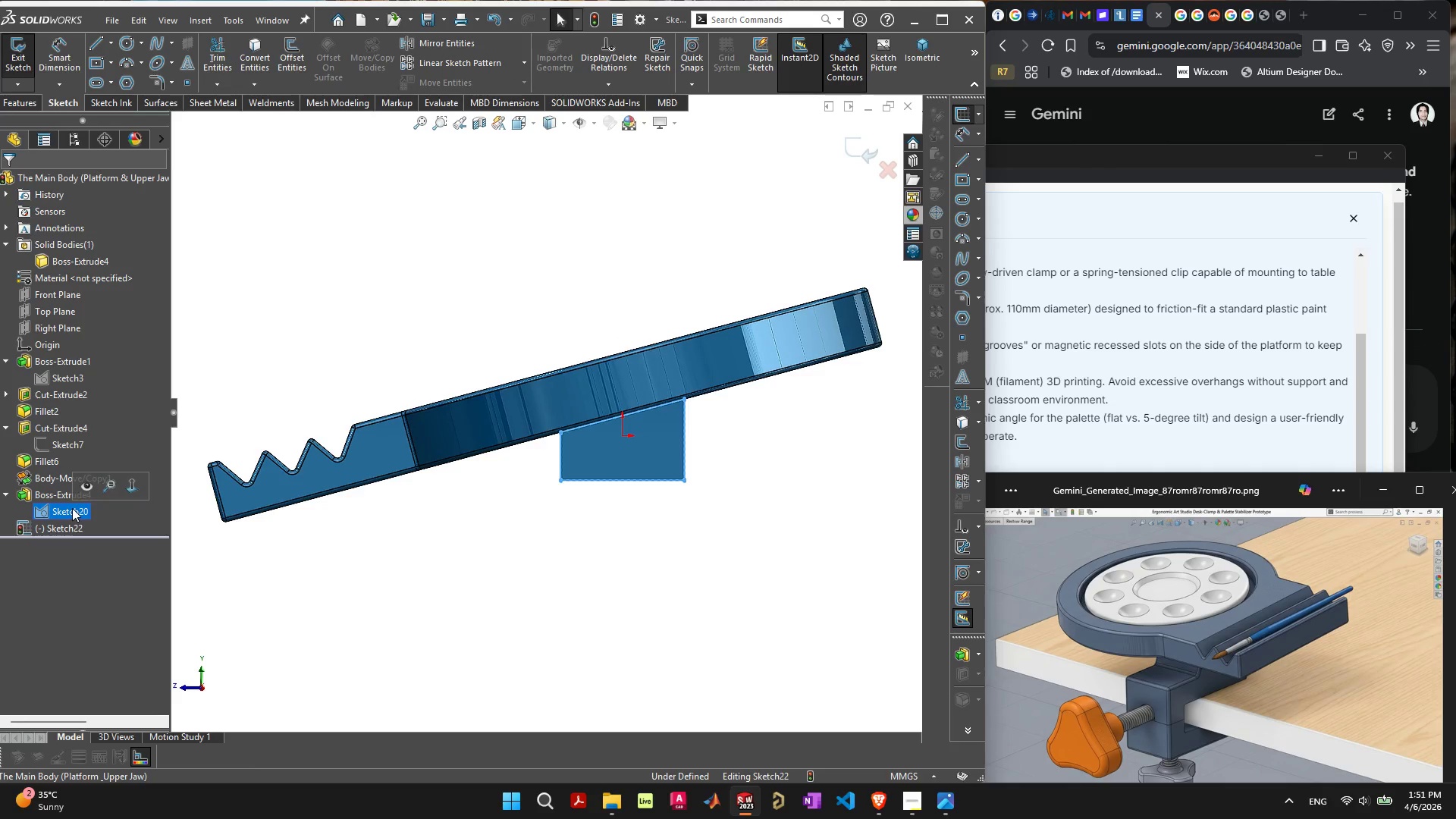 
right_click([72, 508])
 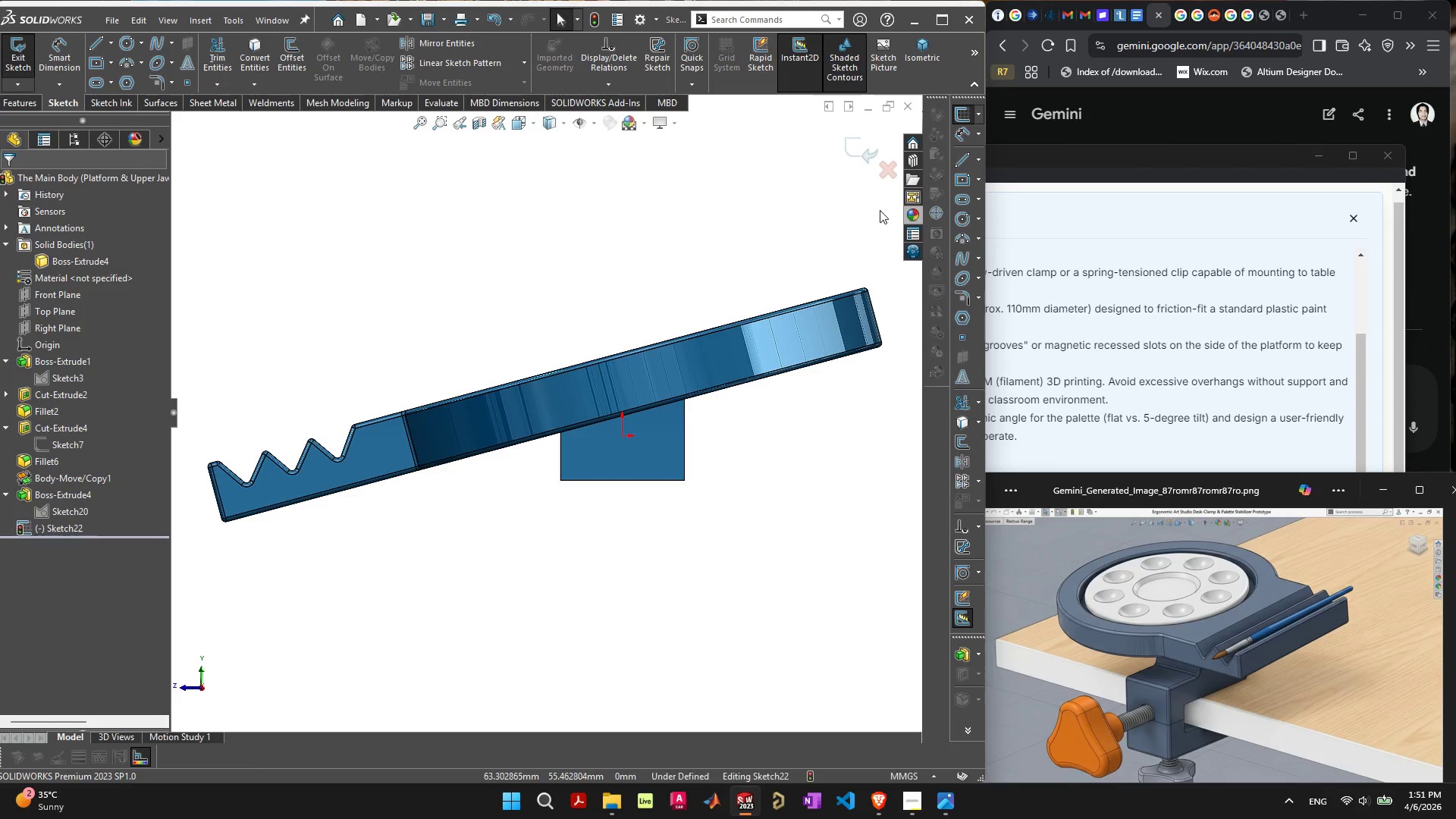 
left_click([883, 171])
 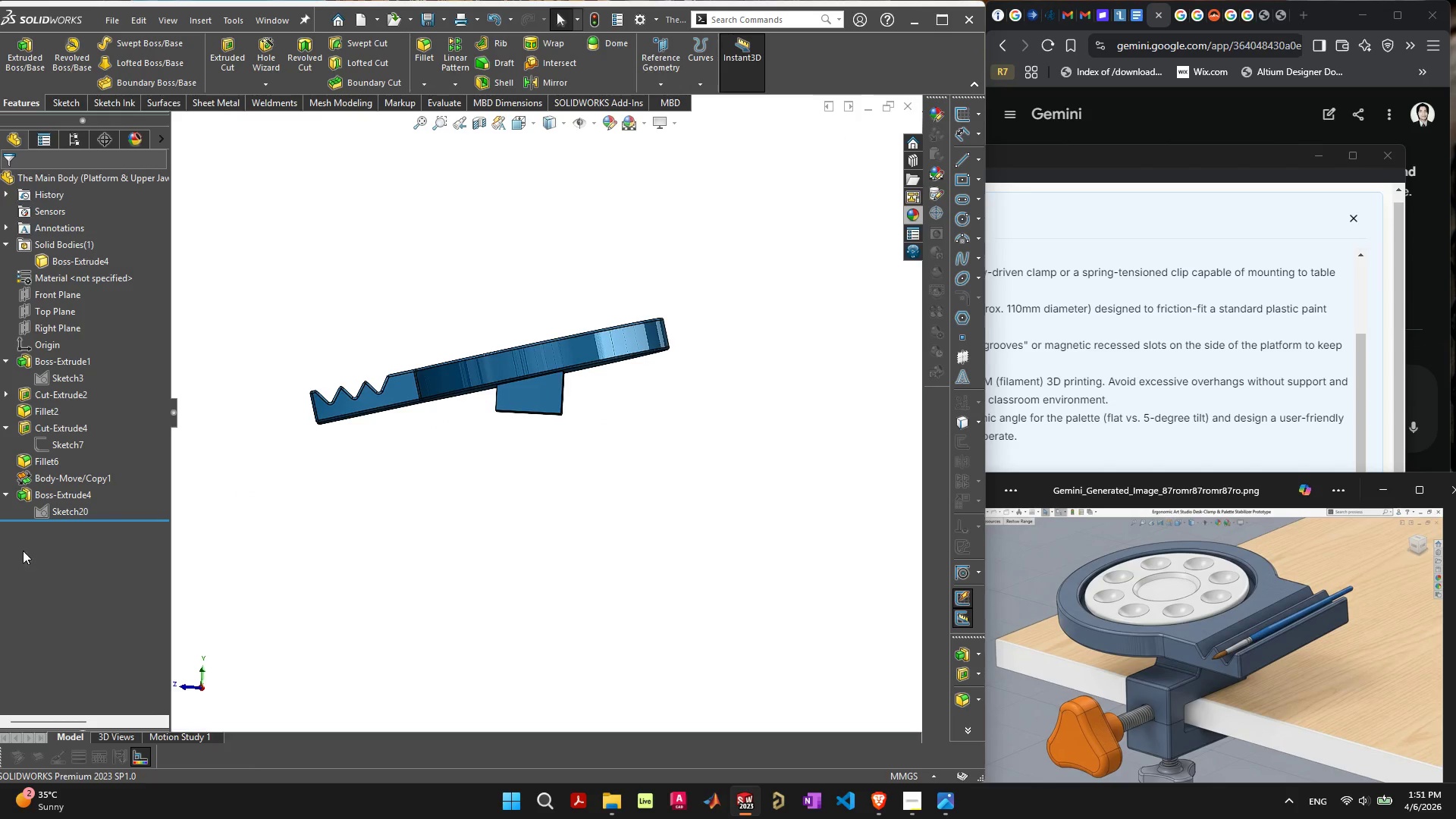 
left_click([42, 510])
 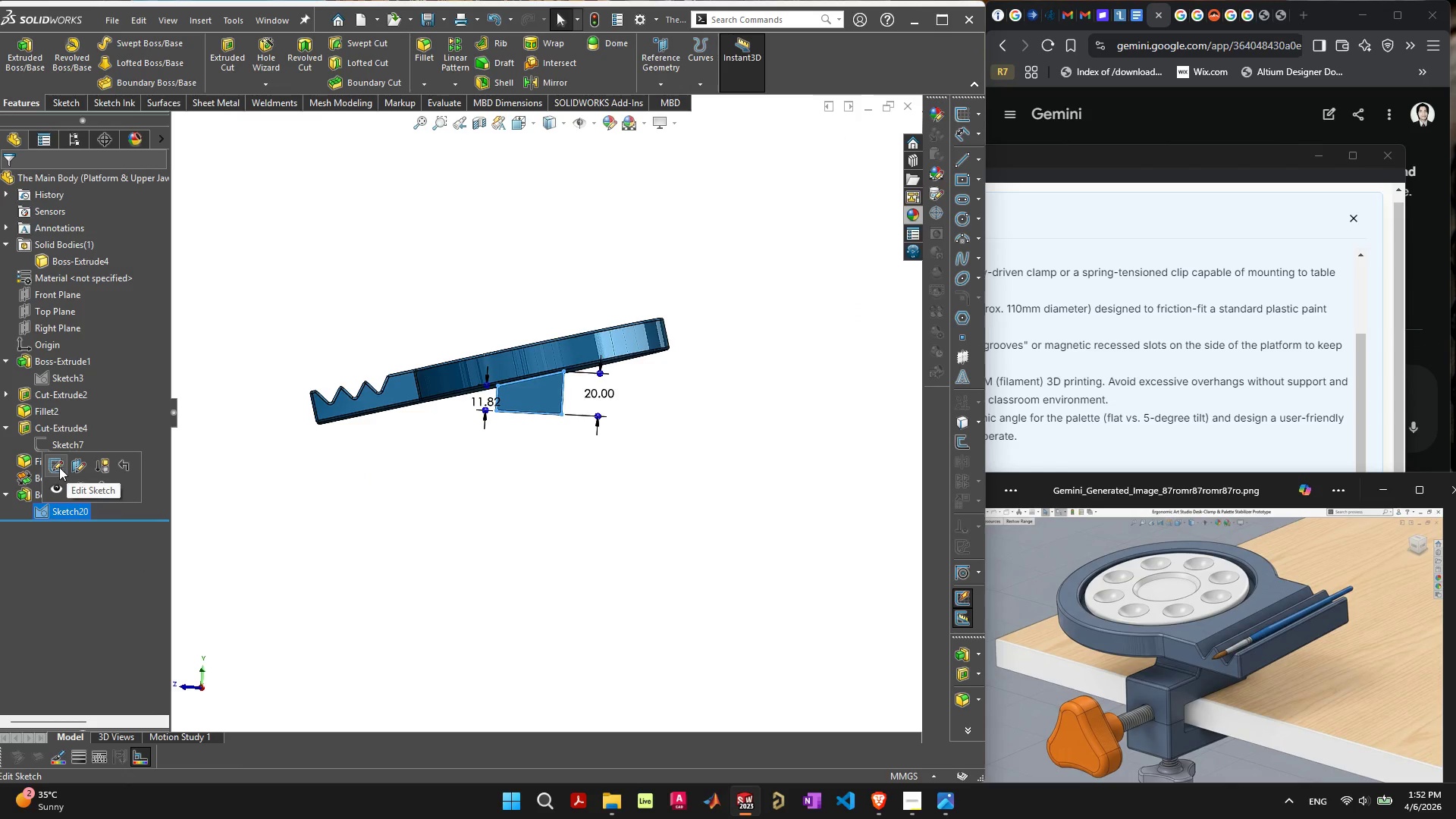 
left_click([58, 466])
 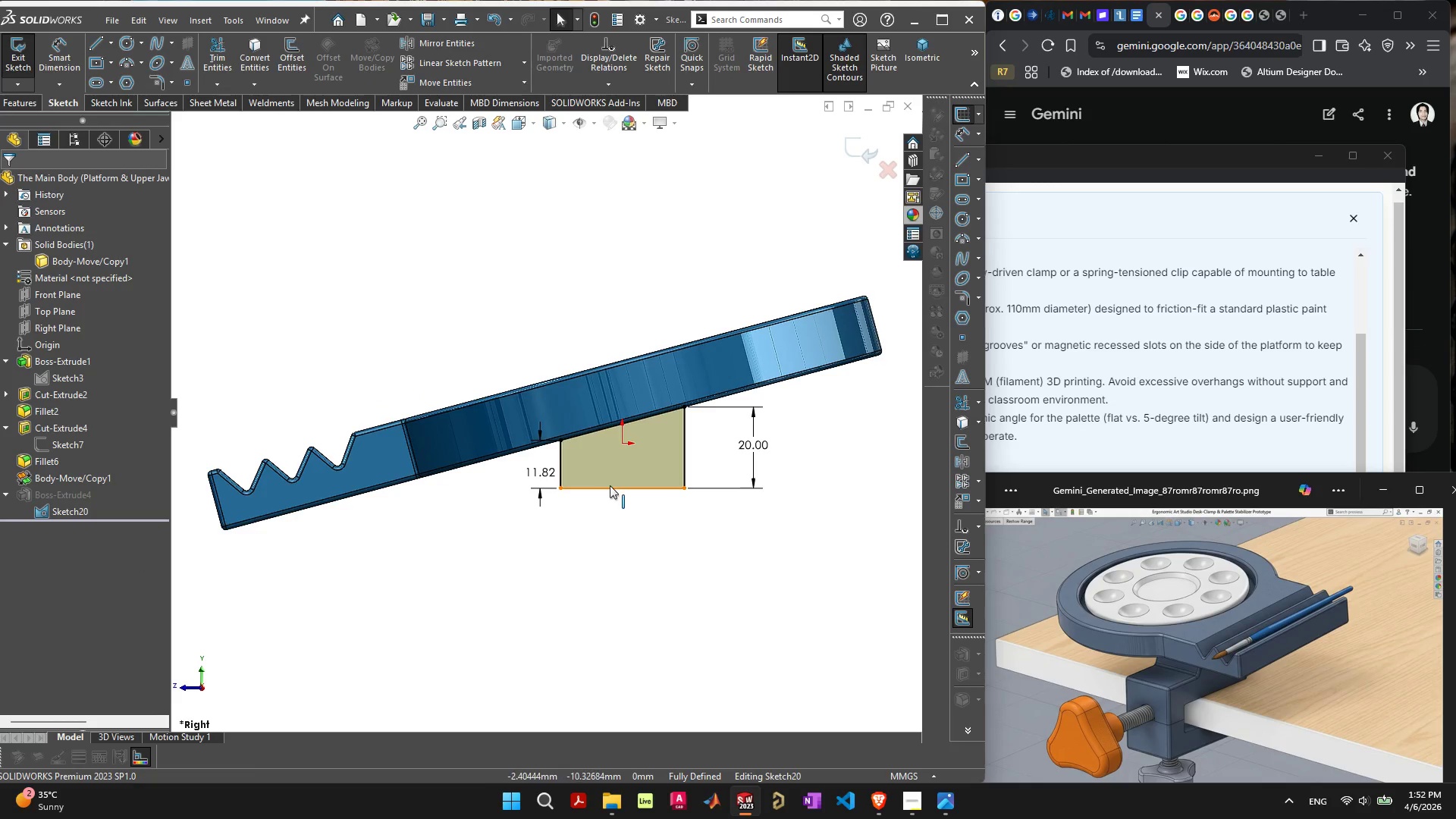 
left_click([744, 442])
 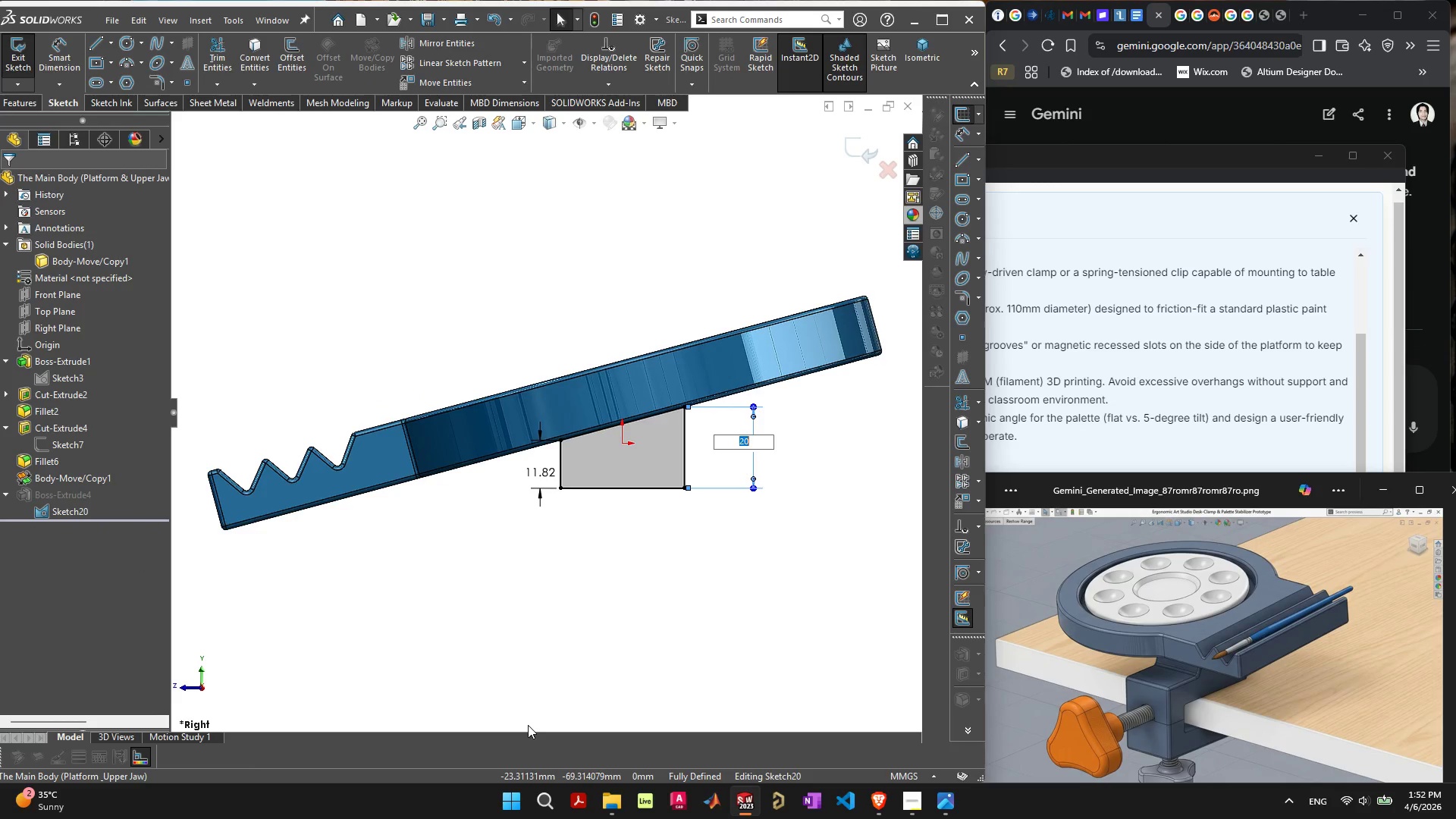 
key(Delete)
 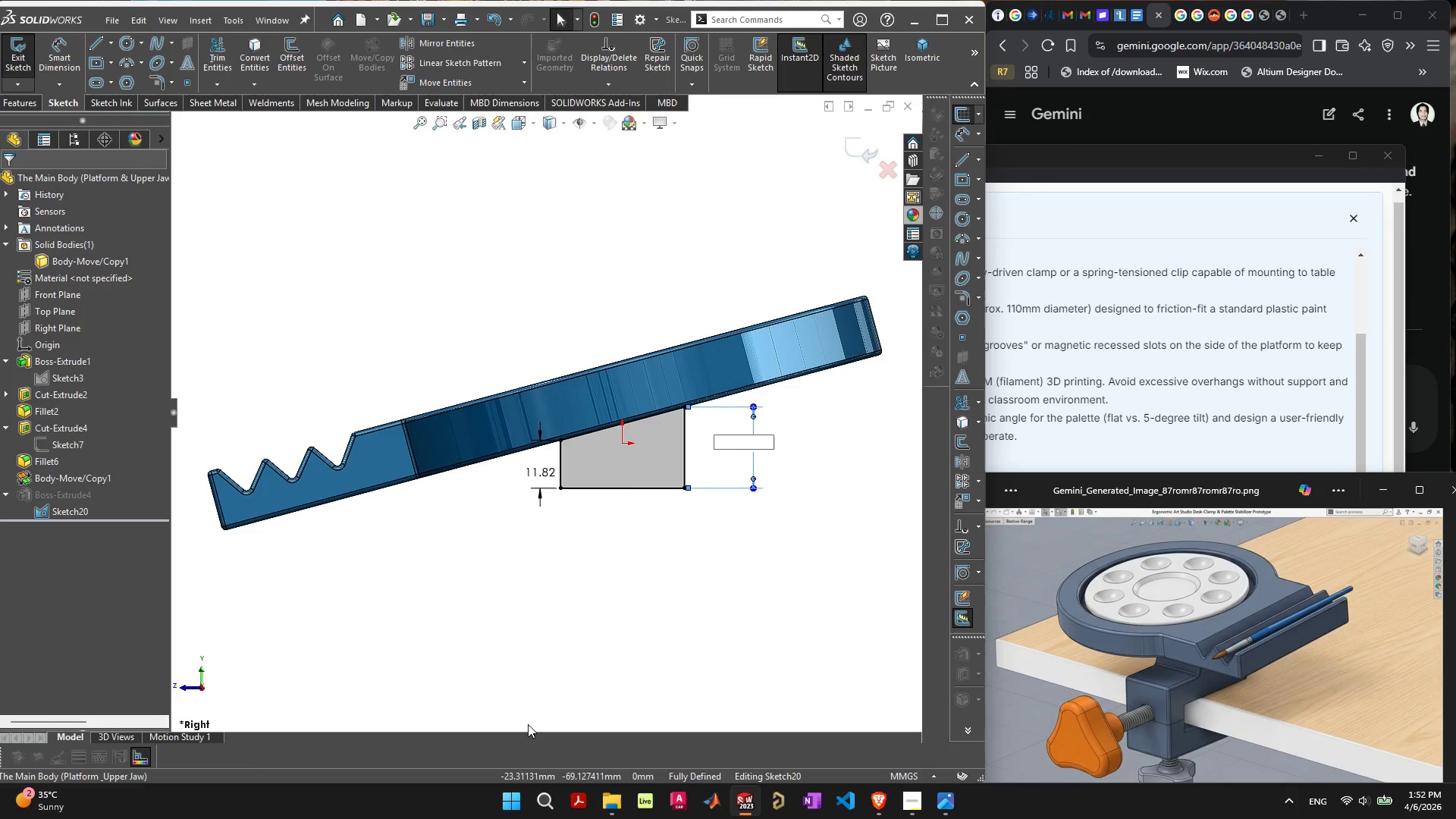 
key(Escape)
 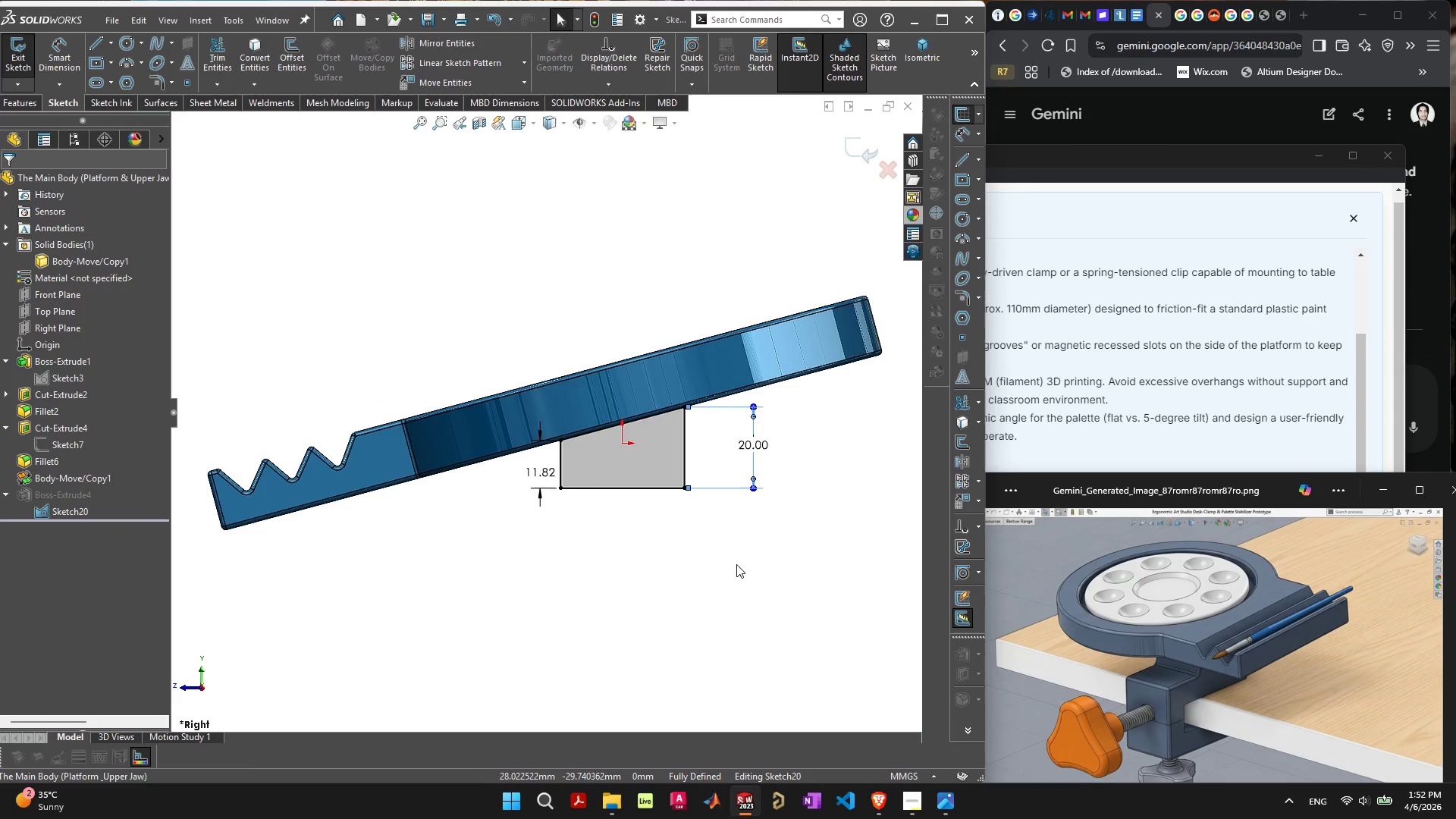 
key(Delete)
 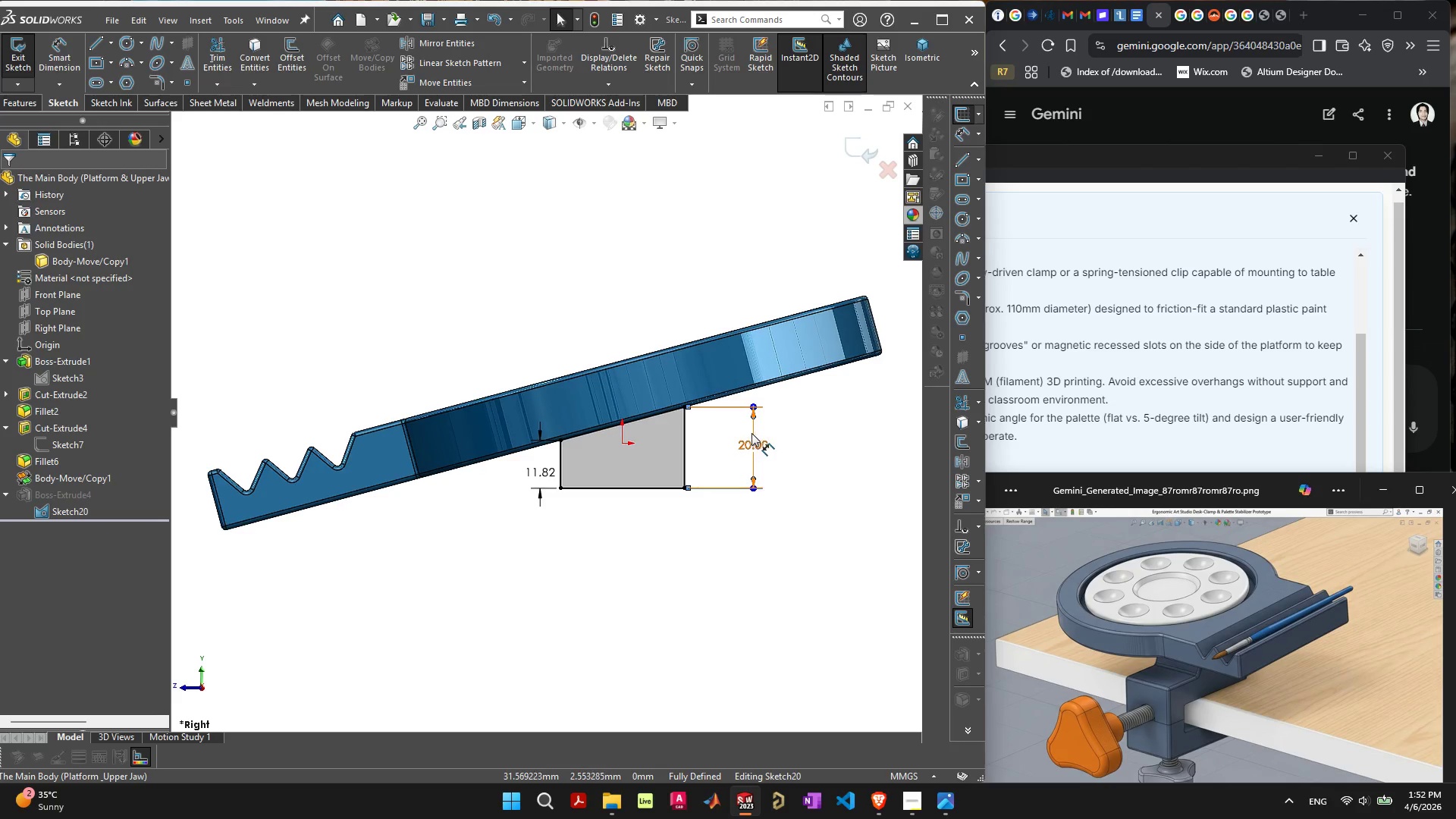 
left_click([751, 445])
 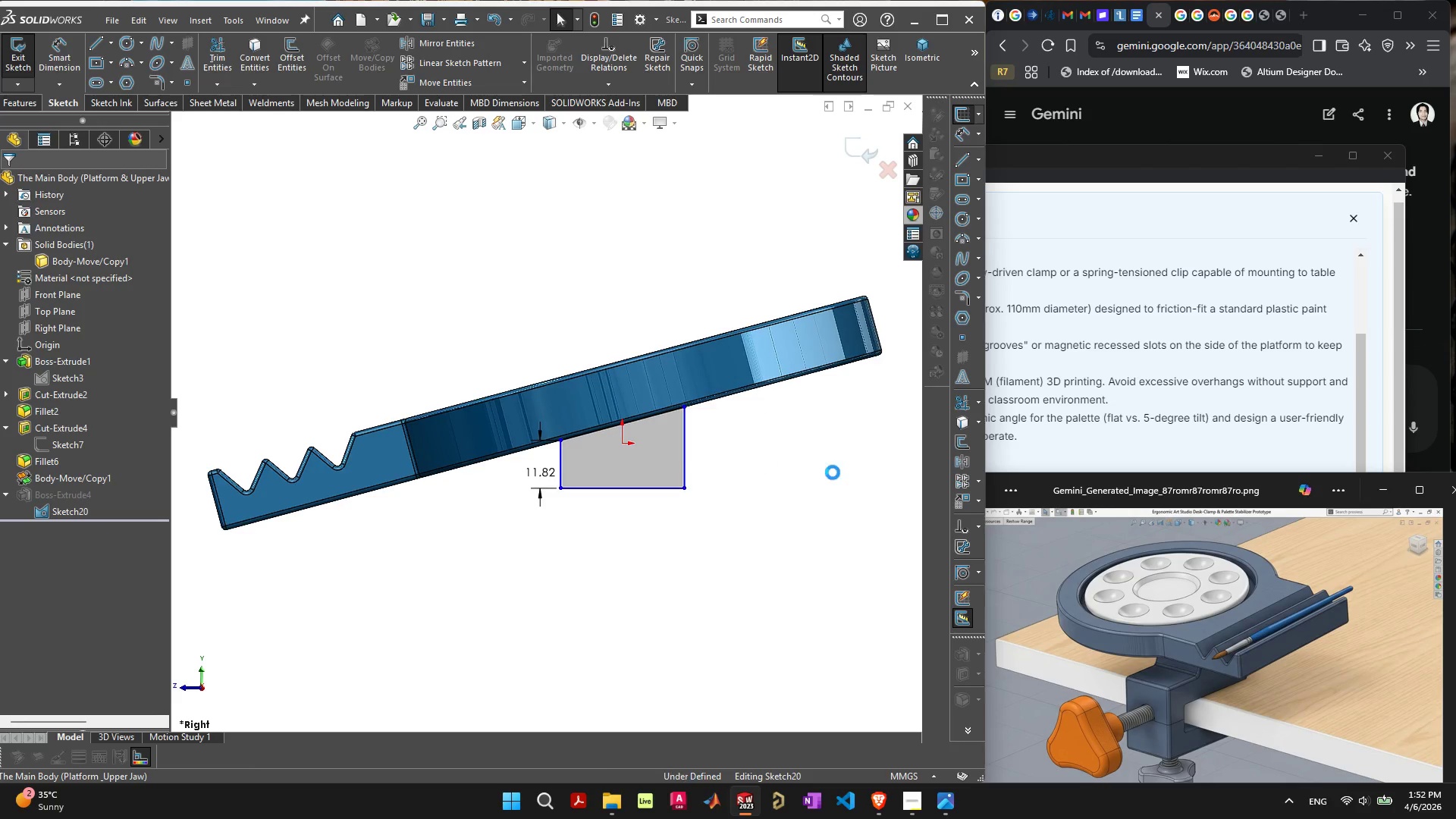 
key(Delete)
 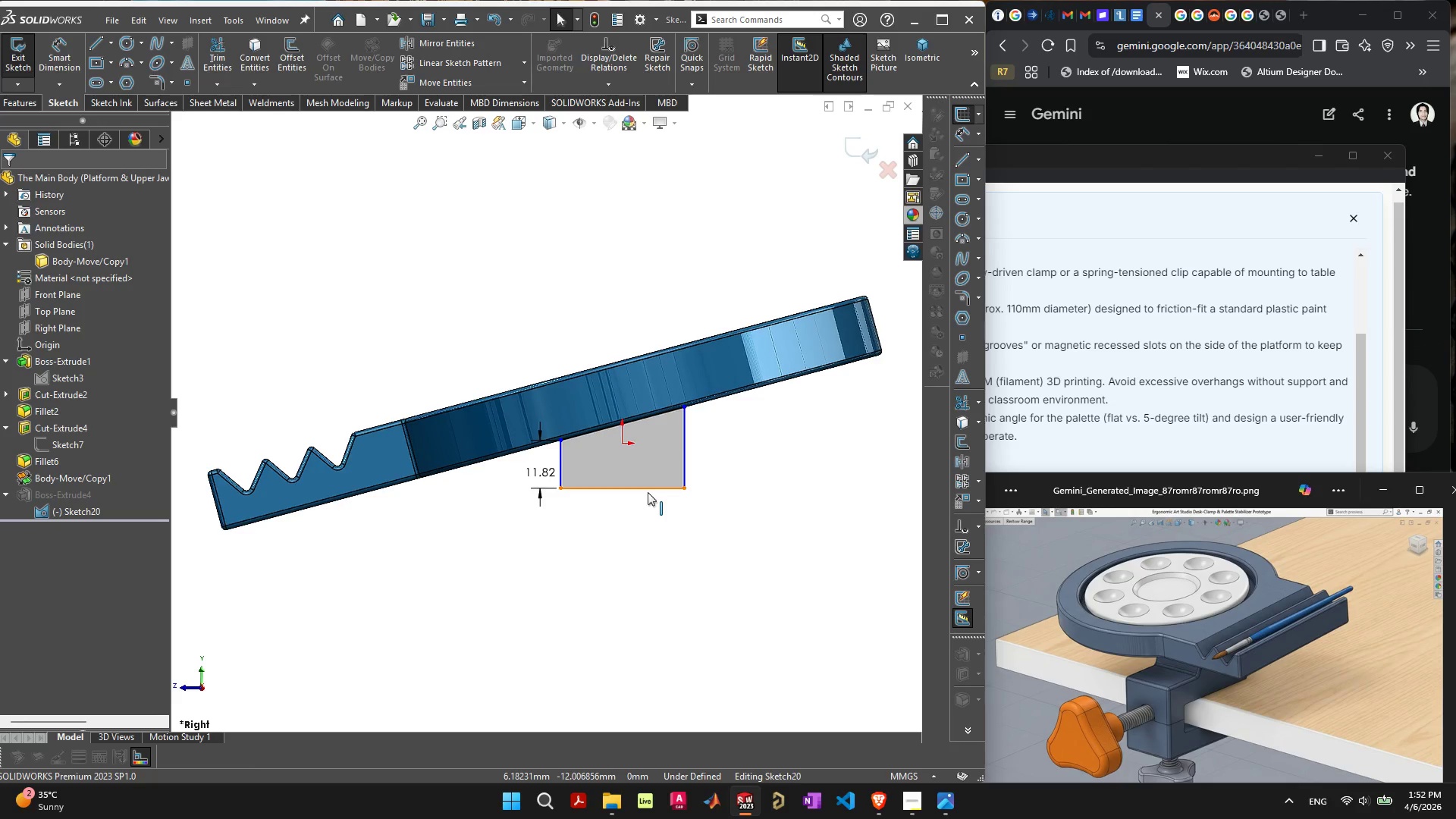 
left_click_drag(start_coordinate=[648, 492], to_coordinate=[648, 547])
 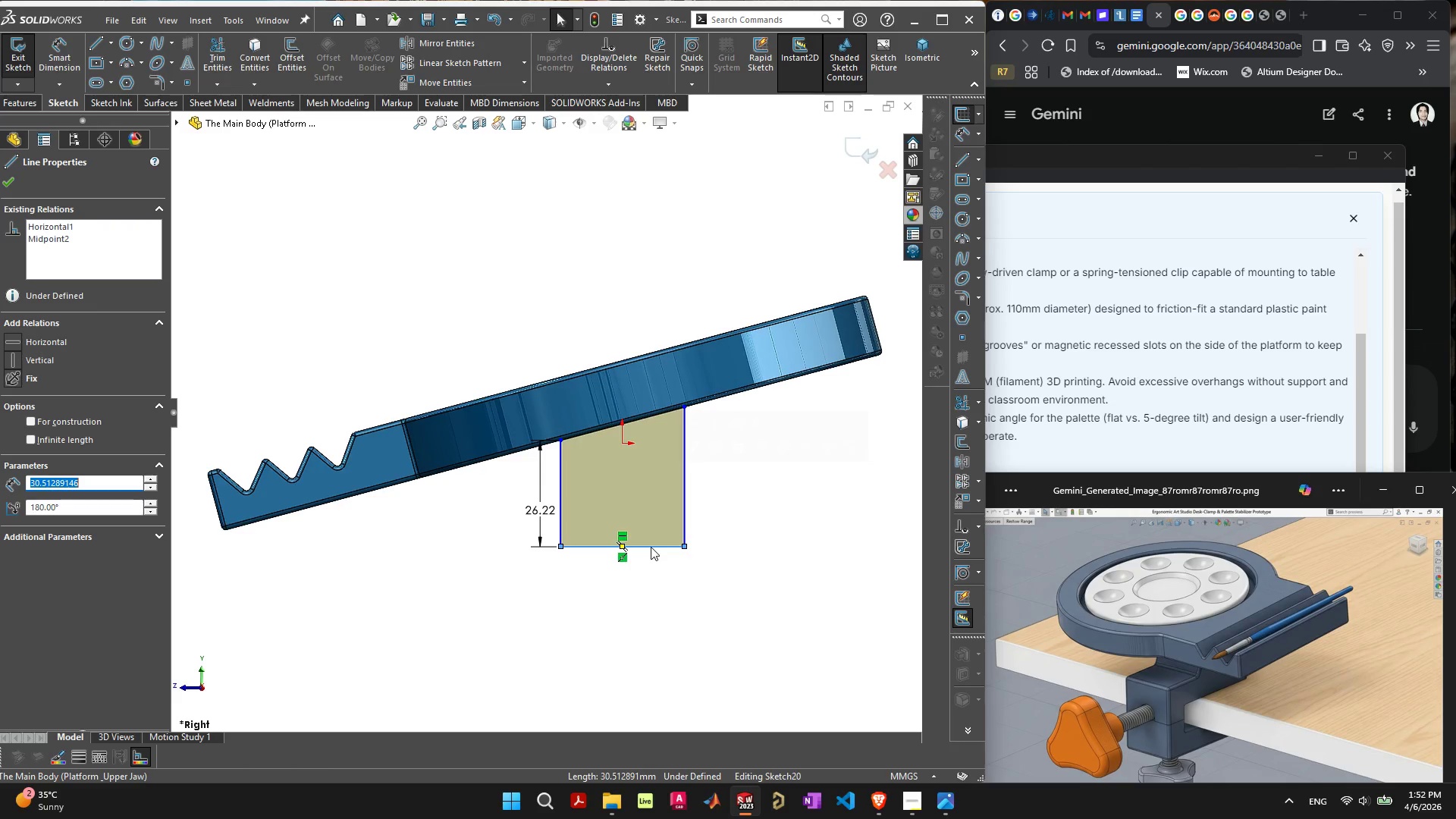 
wait(11.25)
 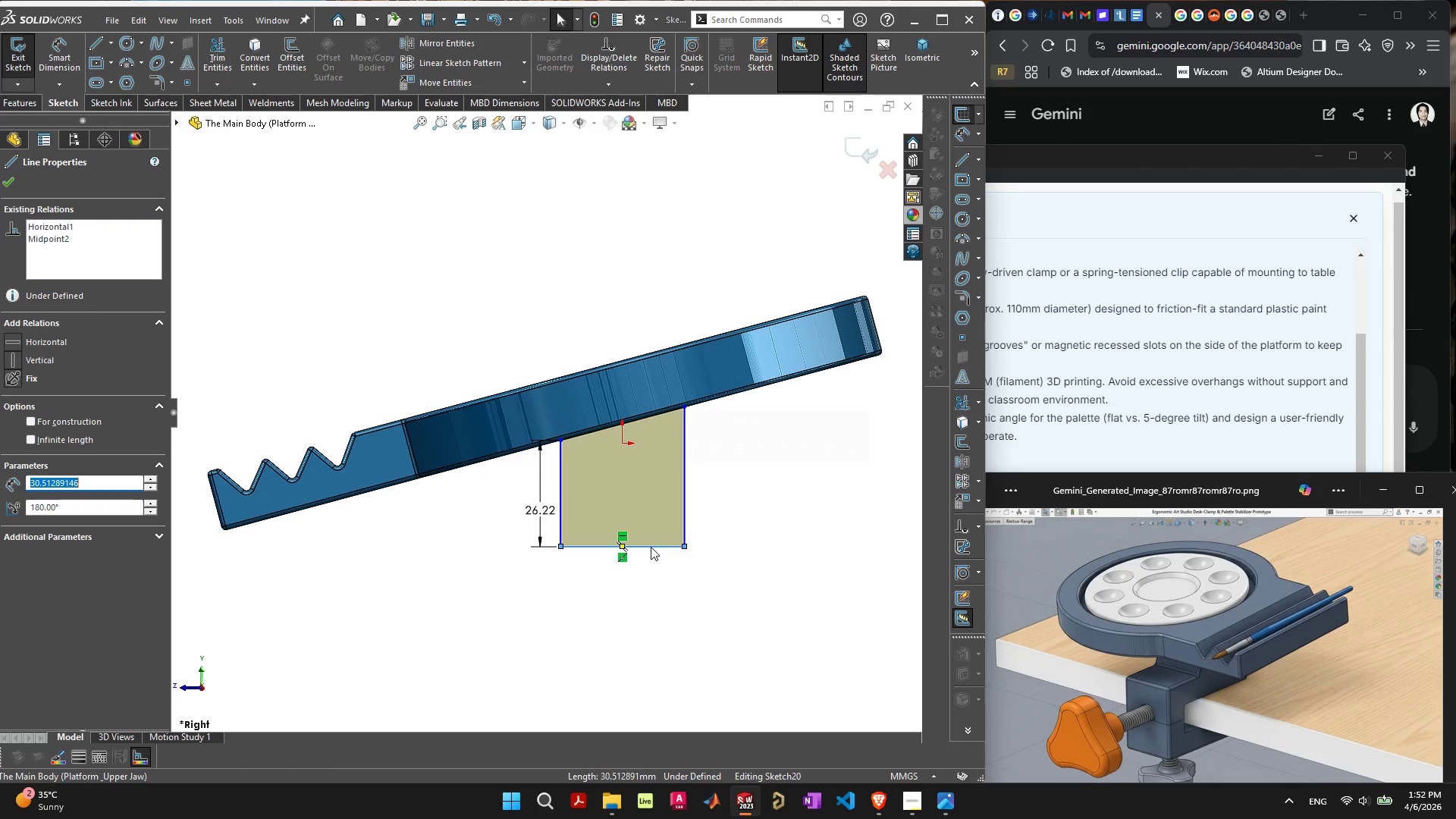 
left_click_drag(start_coordinate=[543, 518], to_coordinate=[526, 530])
 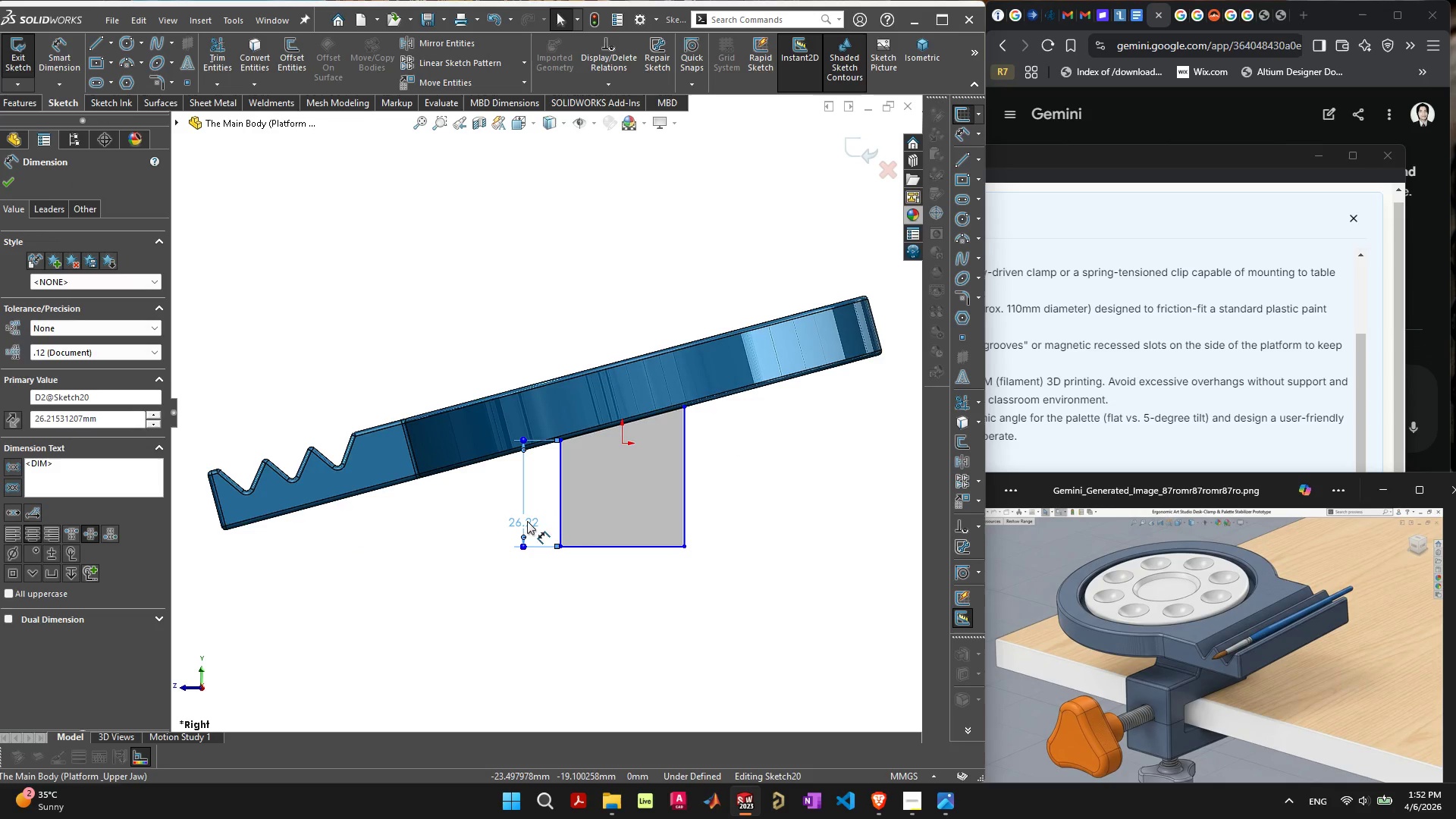 
double_click([527, 521])
 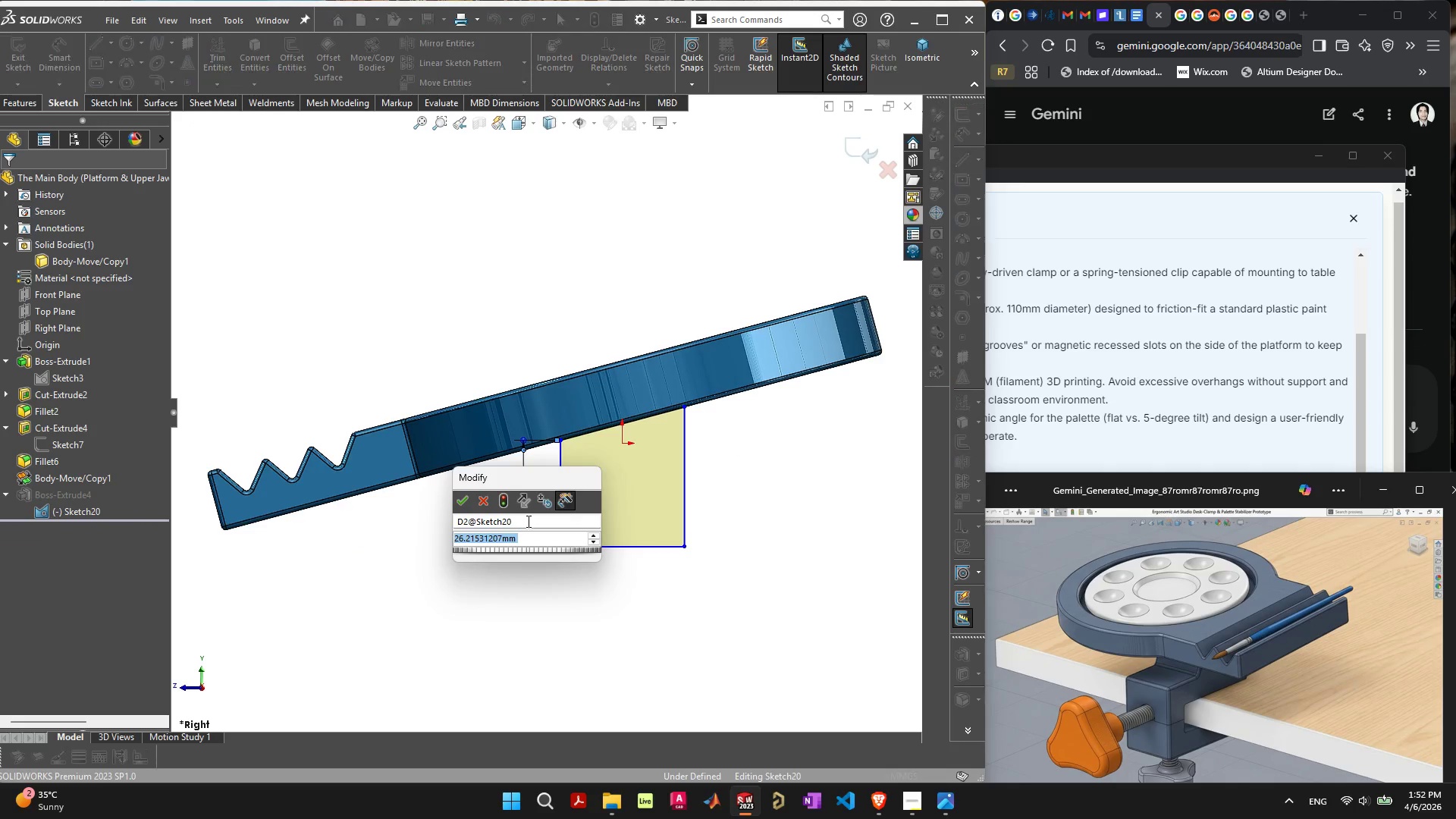 
type(30)
 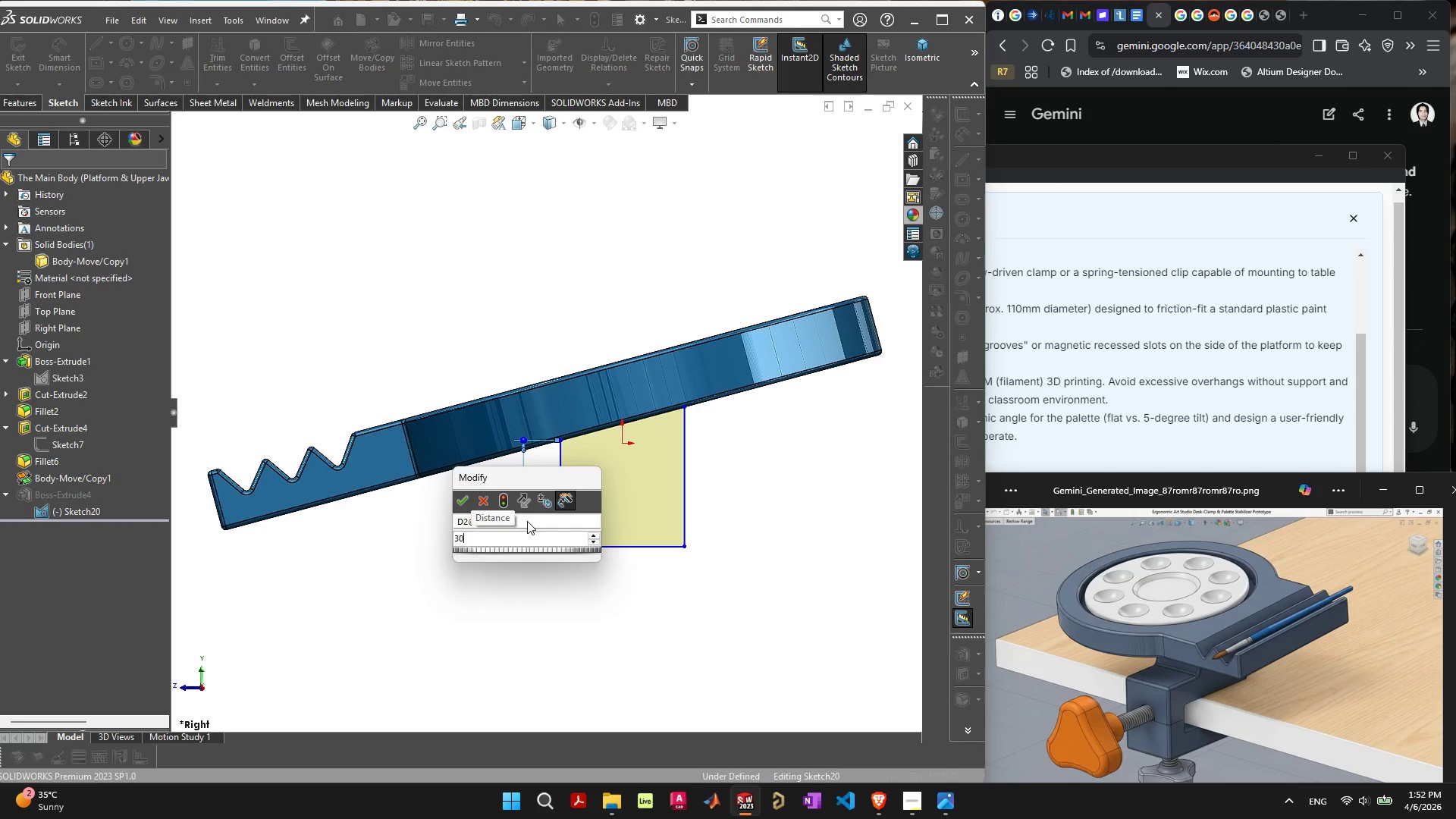 
key(Enter)
 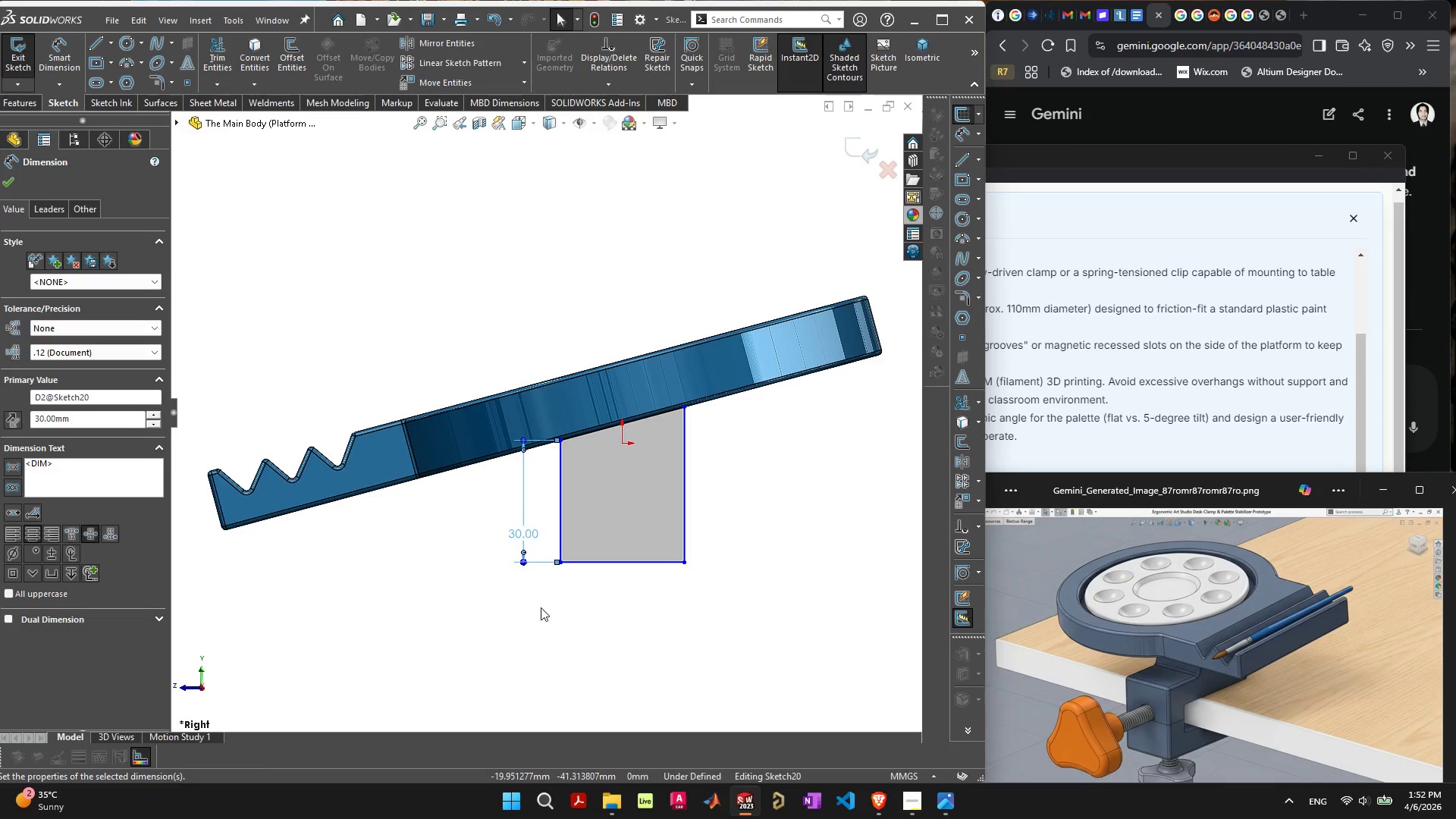 
scroll: coordinate [538, 607], scroll_direction: down, amount: 3.0
 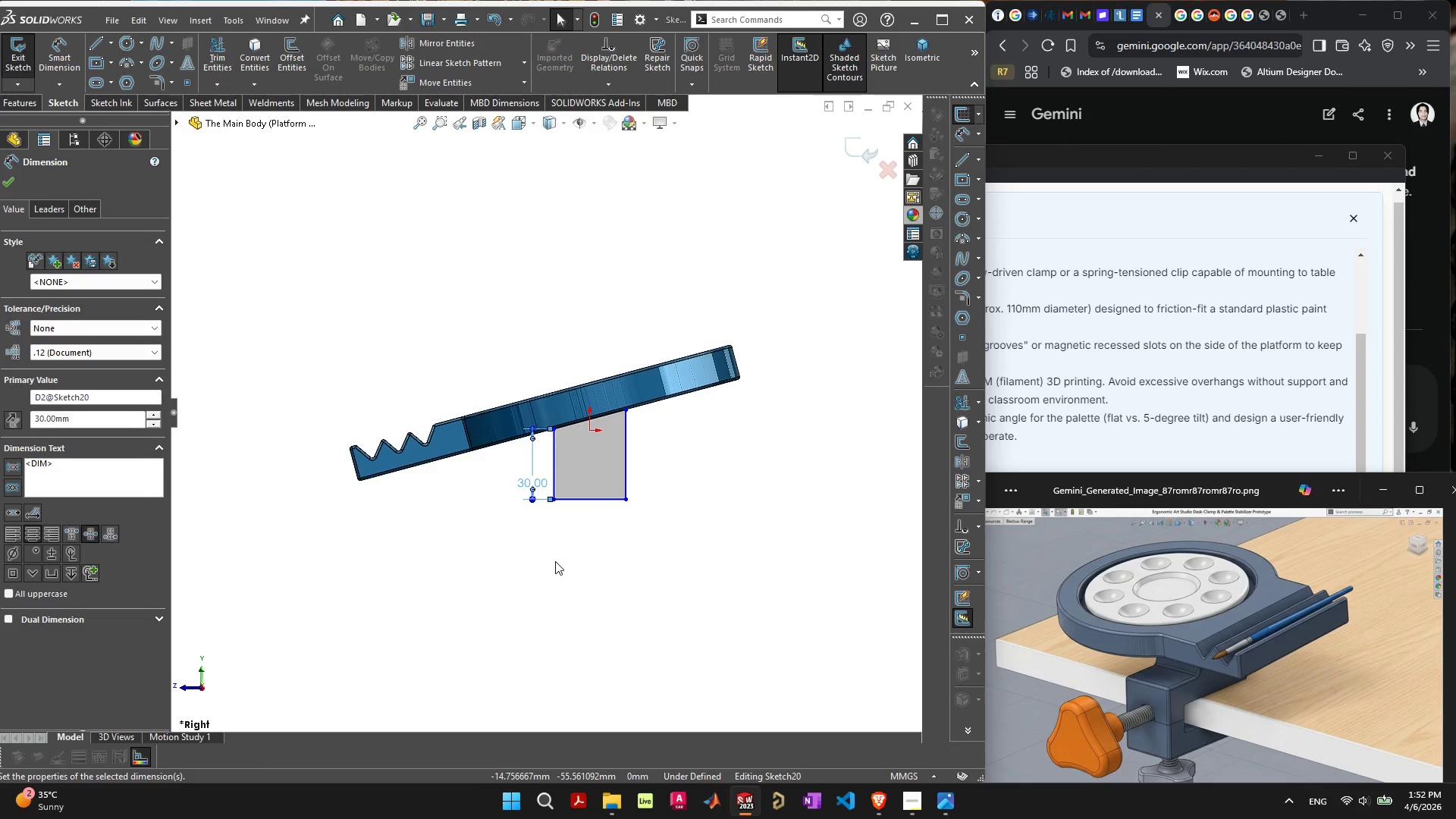 
left_click([554, 561])
 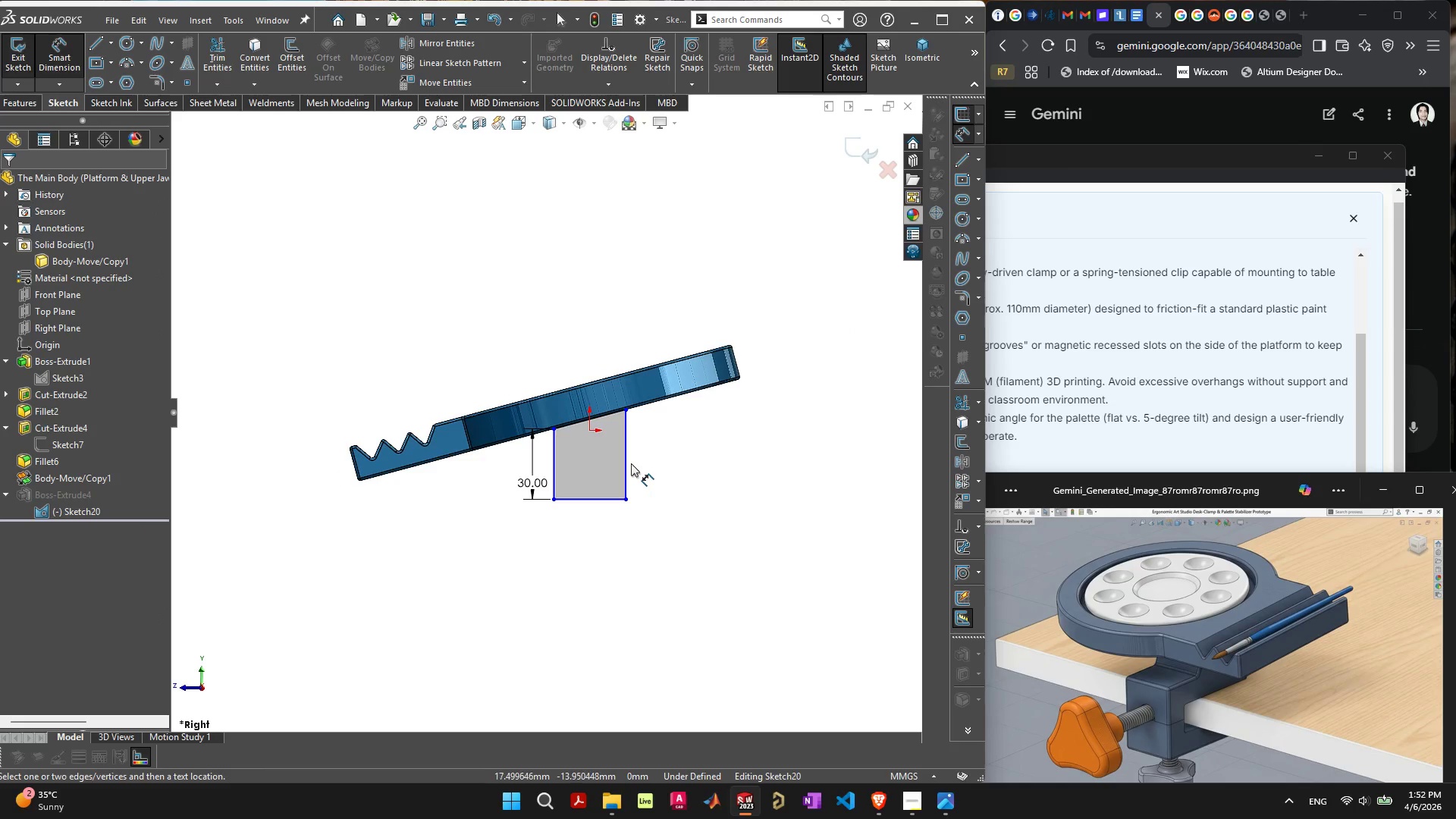 
left_click([675, 452])
 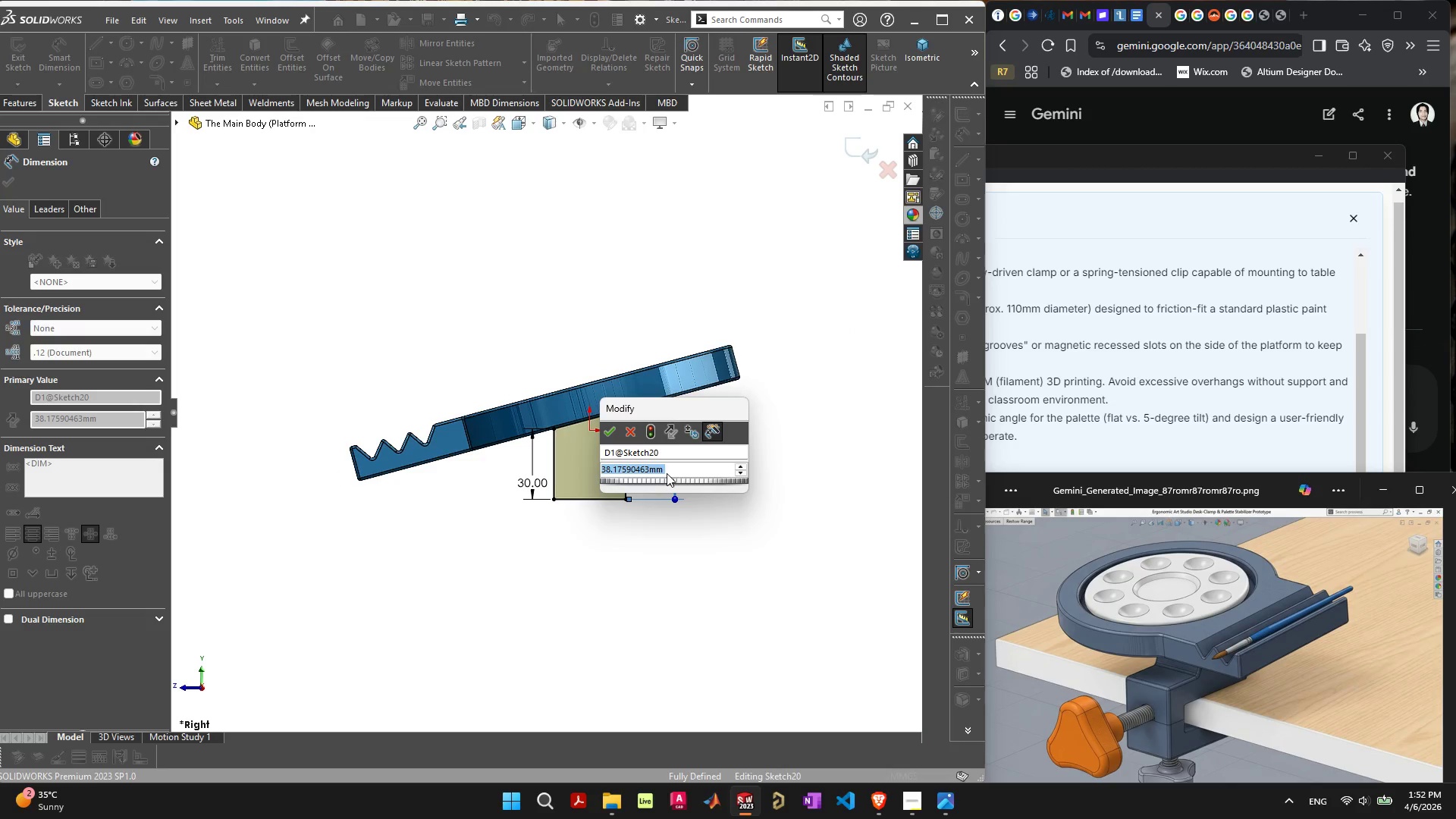 
key(Enter)
 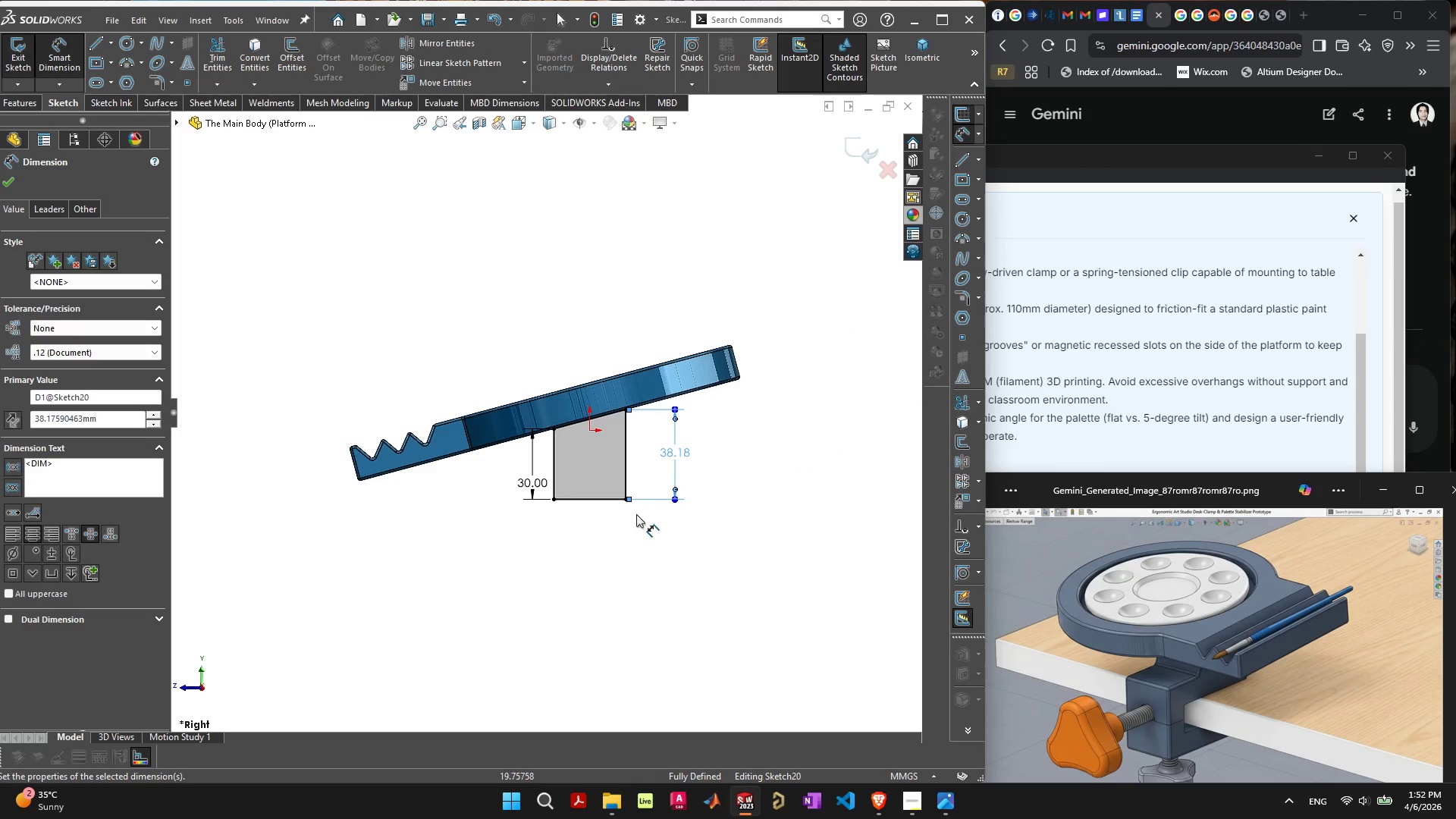 
left_click([620, 570])
 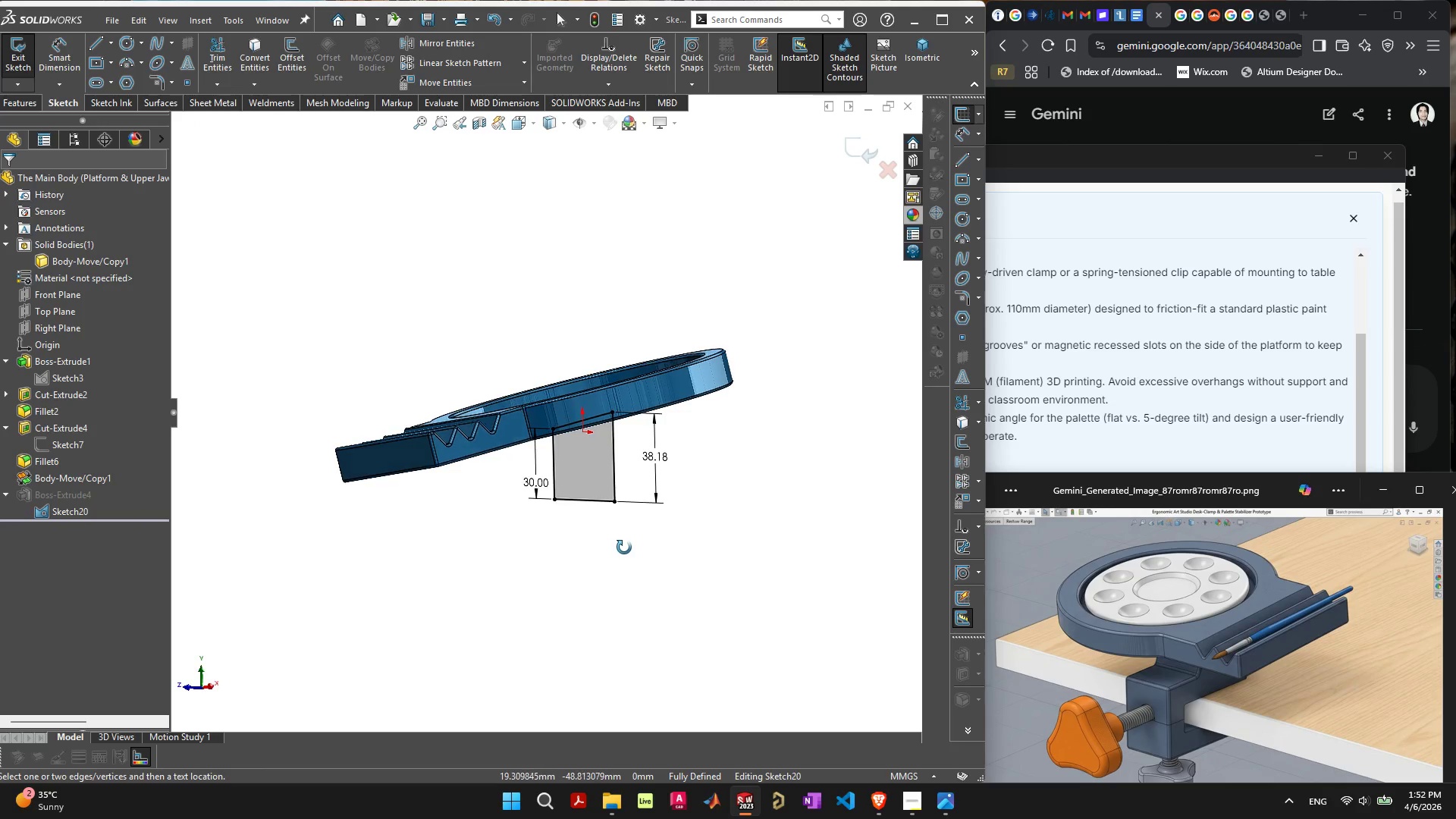 
wait(6.83)
 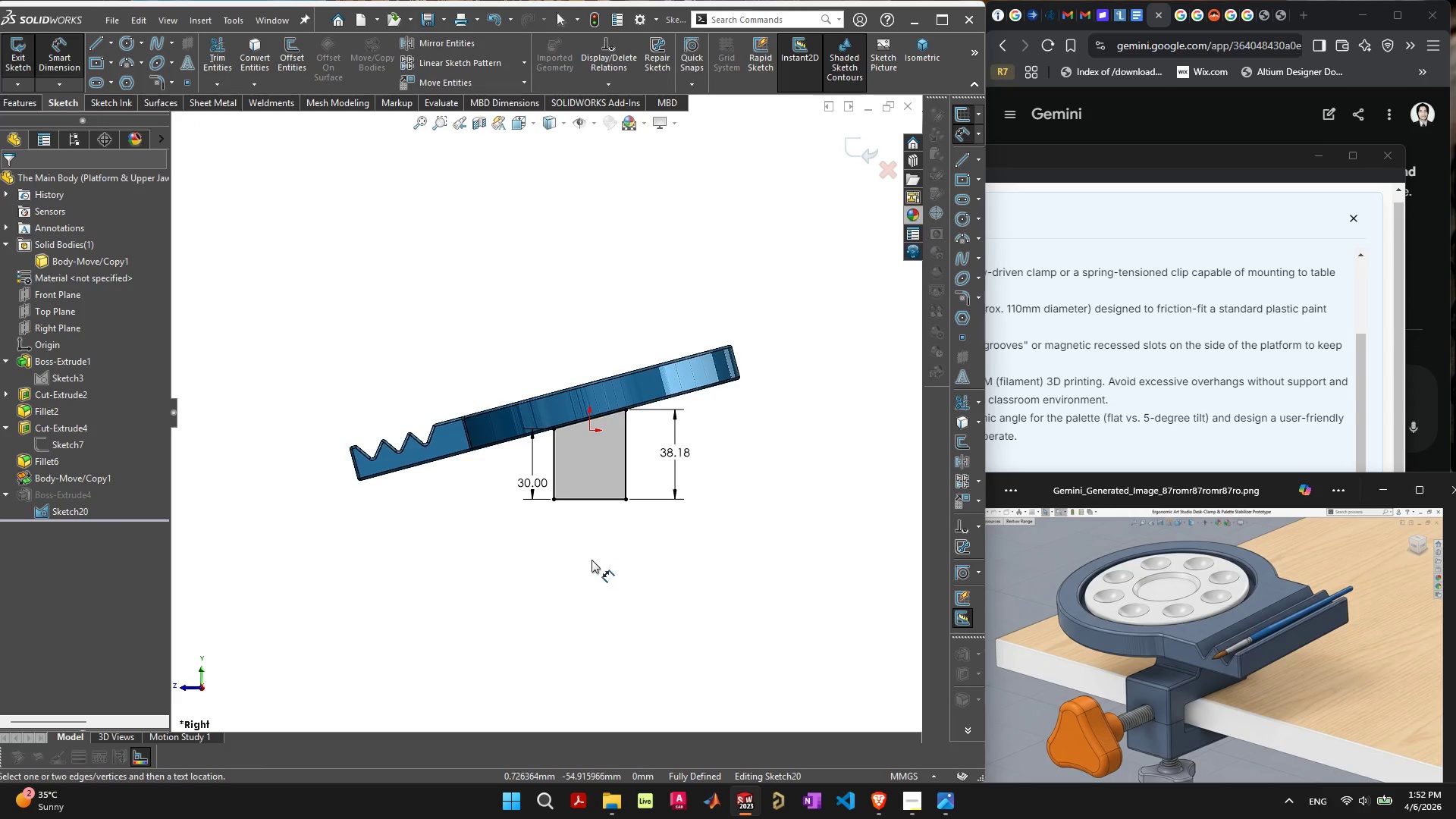 
left_click([858, 145])
 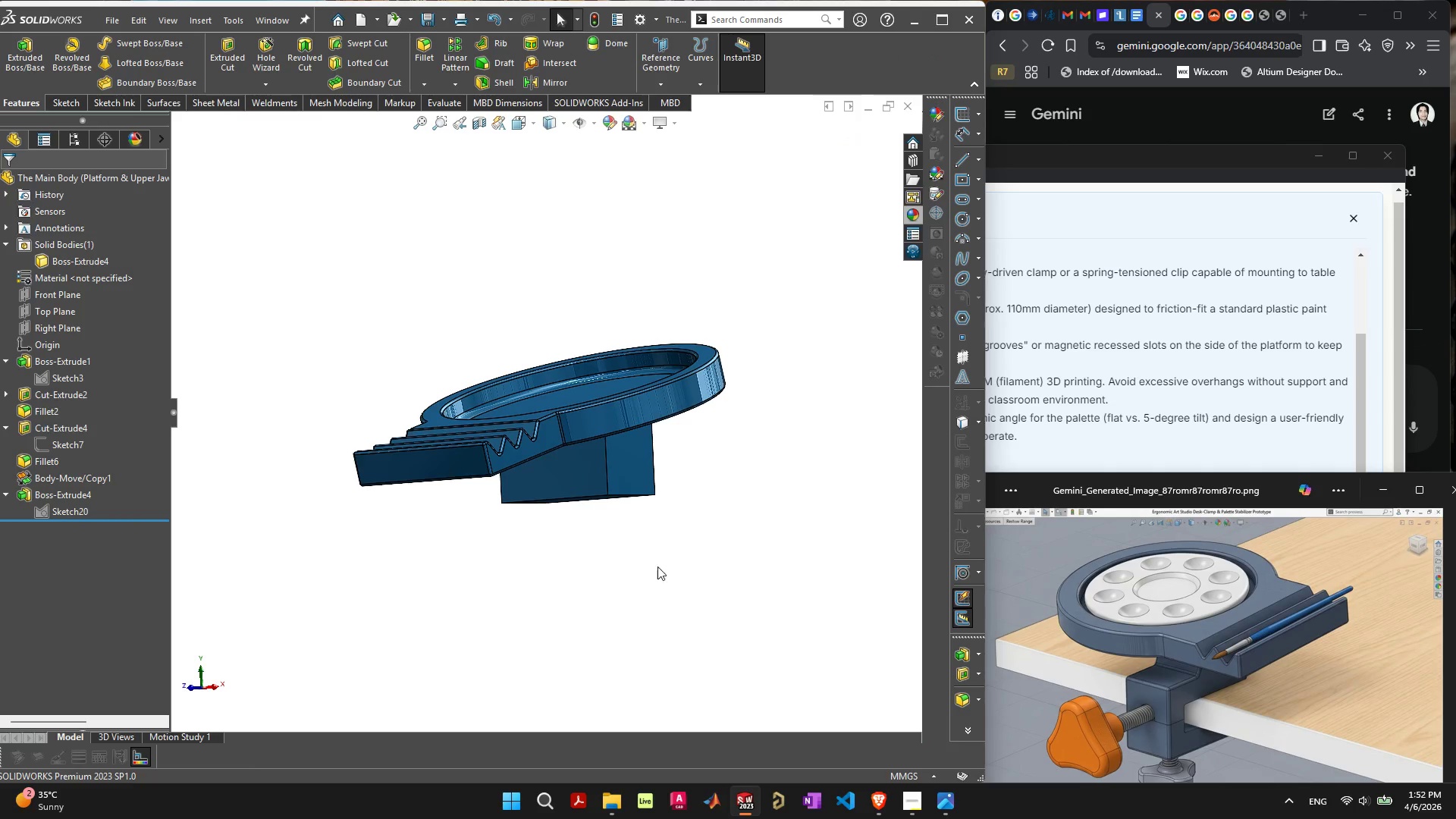 
left_click([652, 588])
 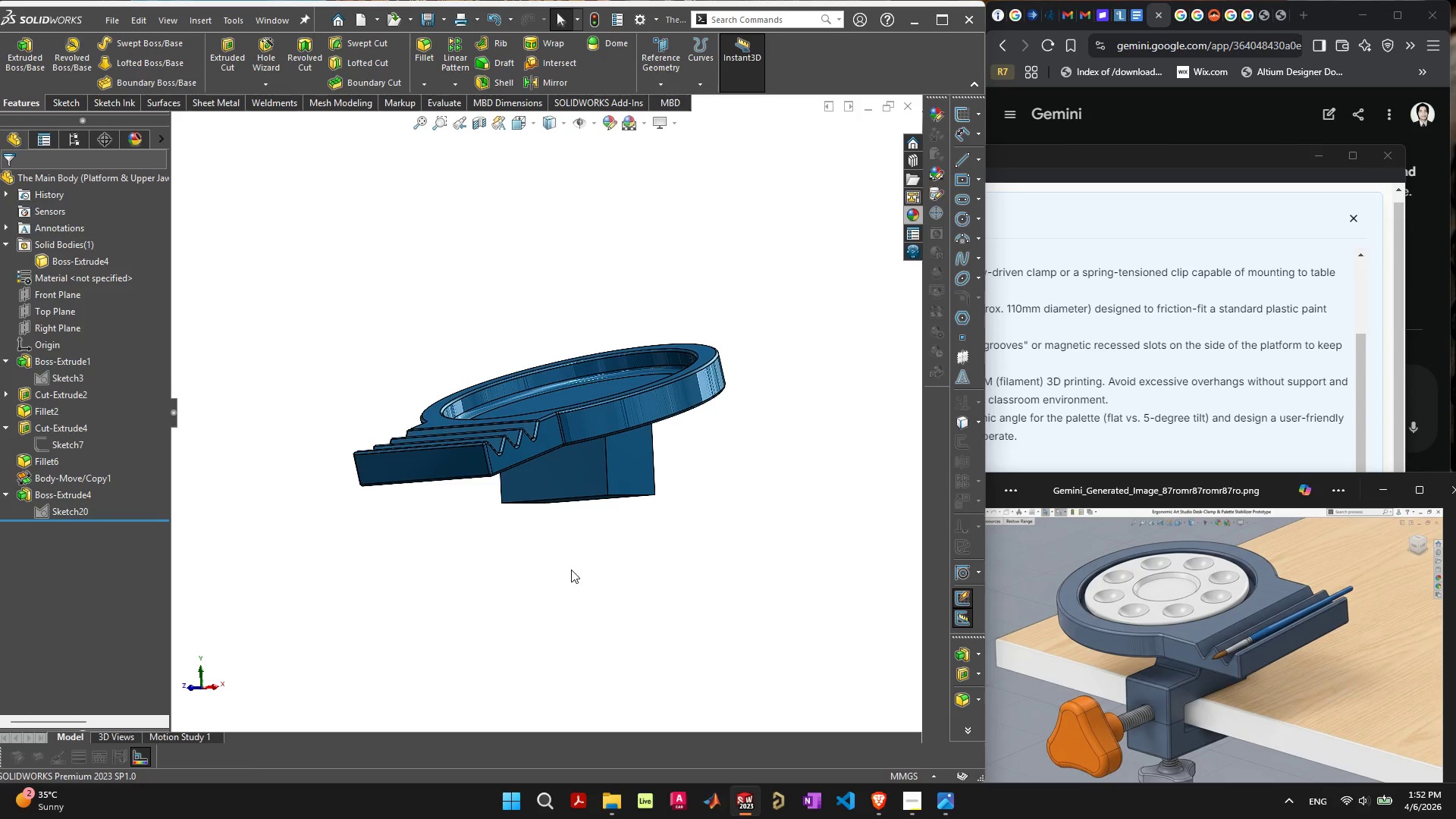 
wait(13.42)
 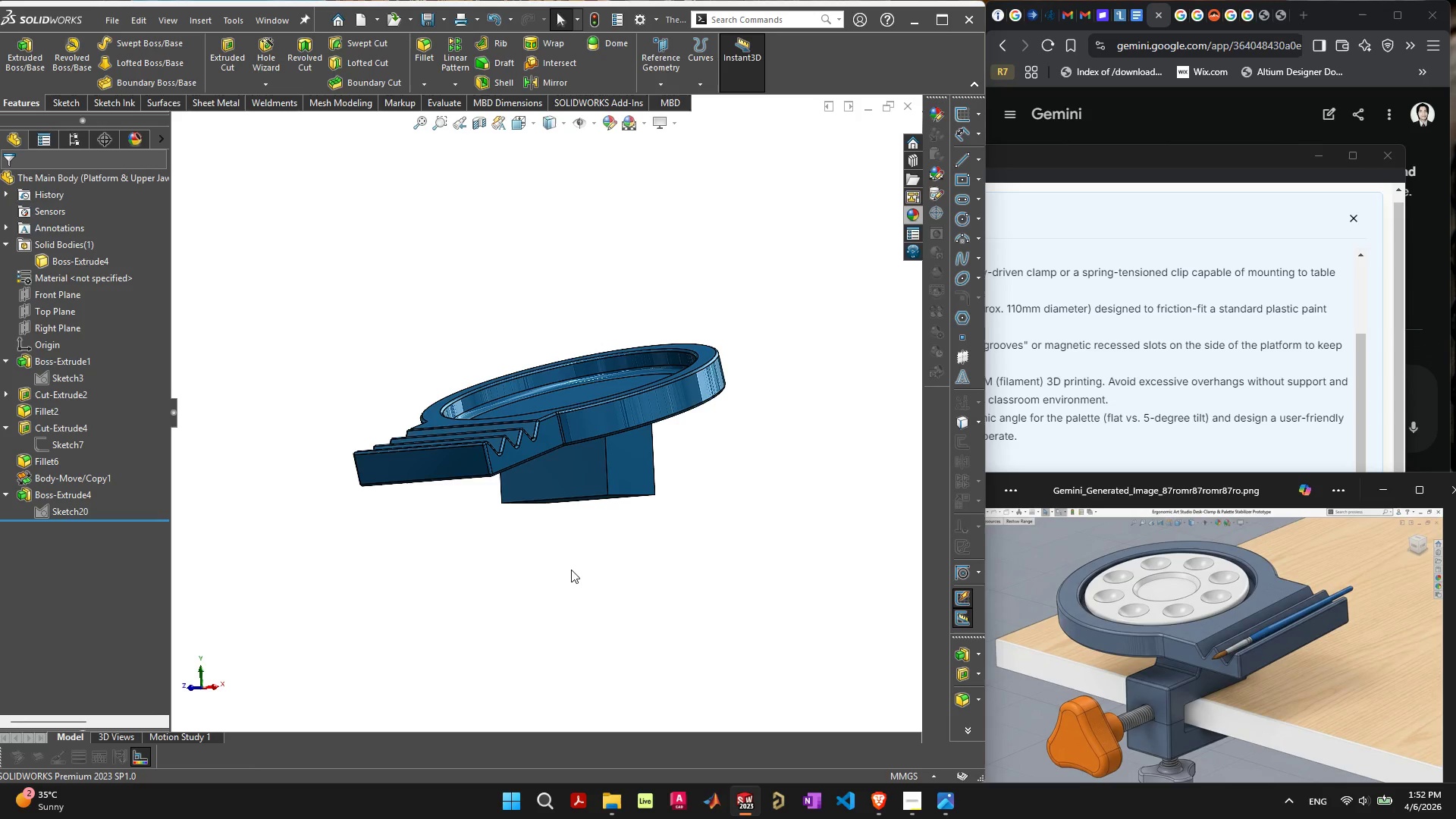 
key(Control+S)
 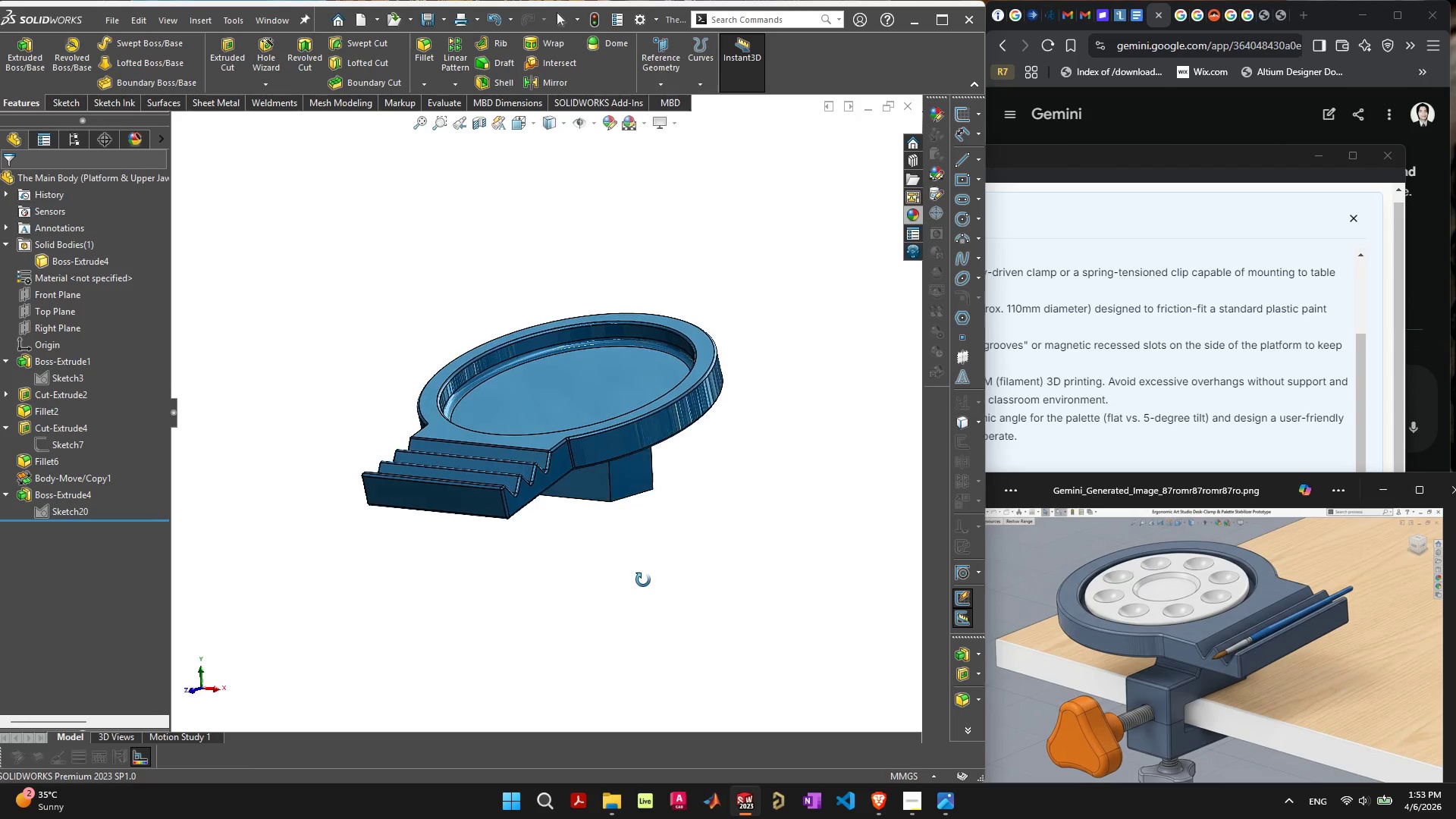 
scroll: coordinate [608, 435], scroll_direction: up, amount: 4.0
 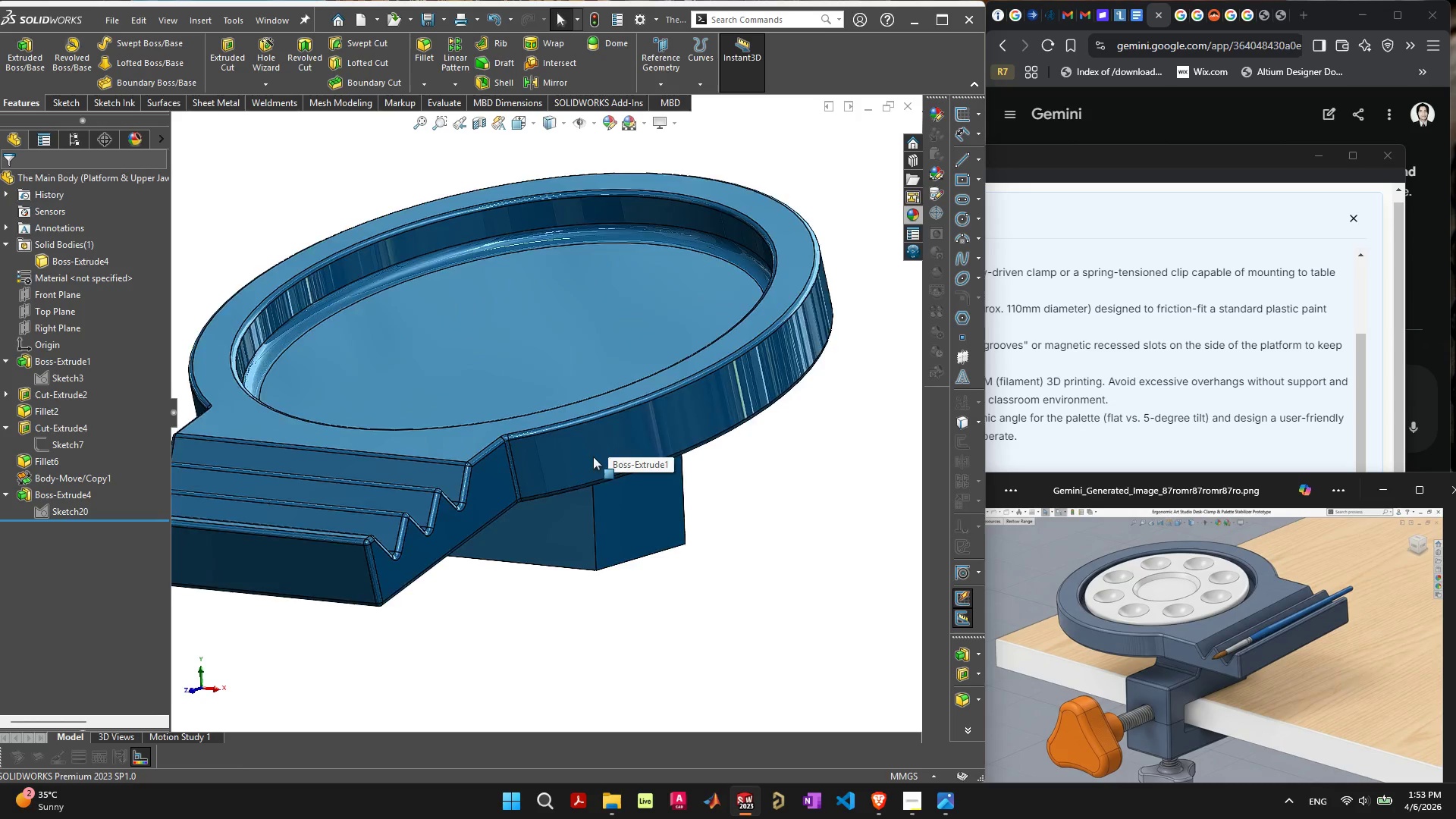 
scroll: coordinate [380, 374], scroll_direction: down, amount: 1.0
 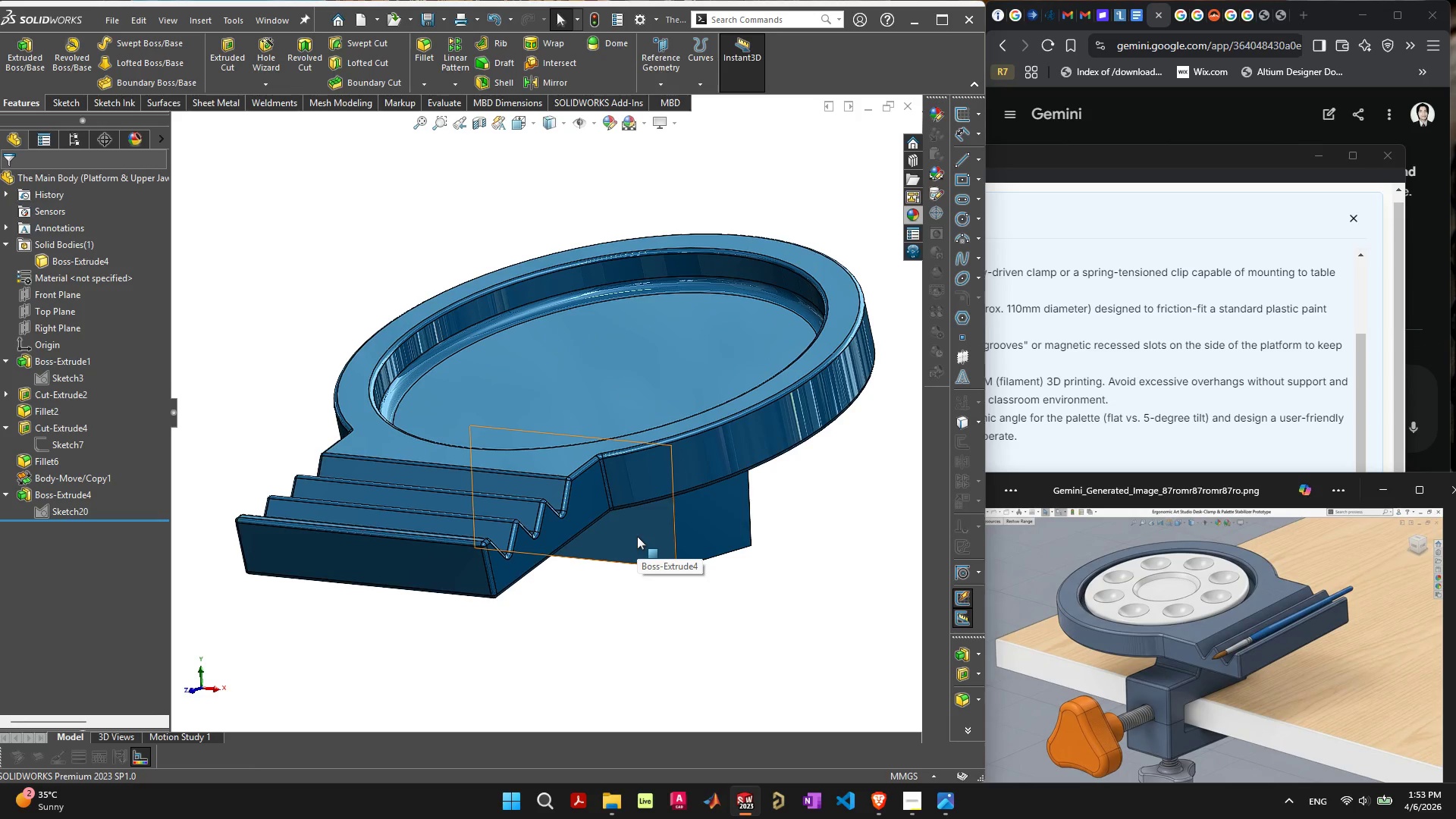 
wait(32.0)
 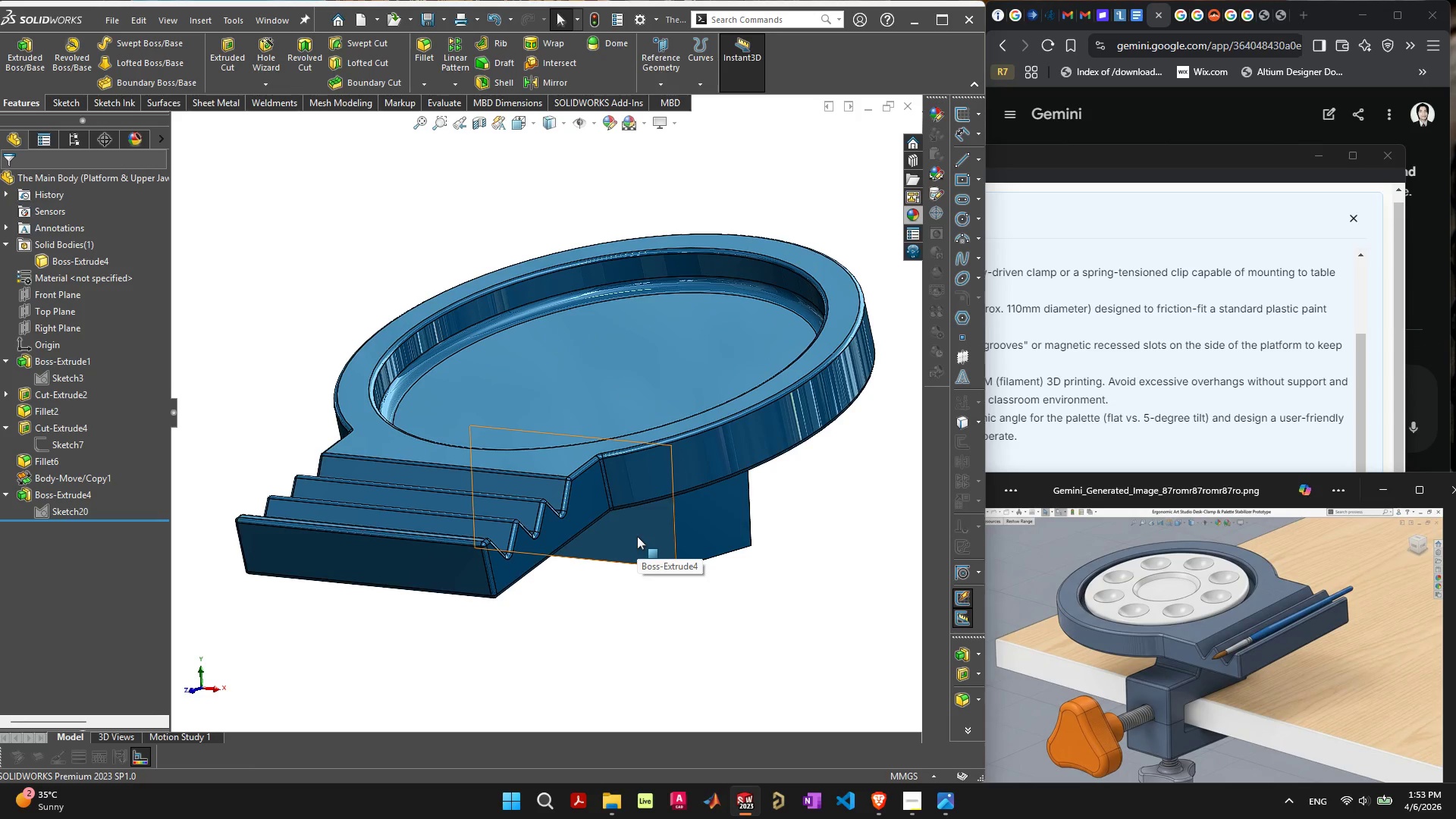 
right_click([908, 803])
 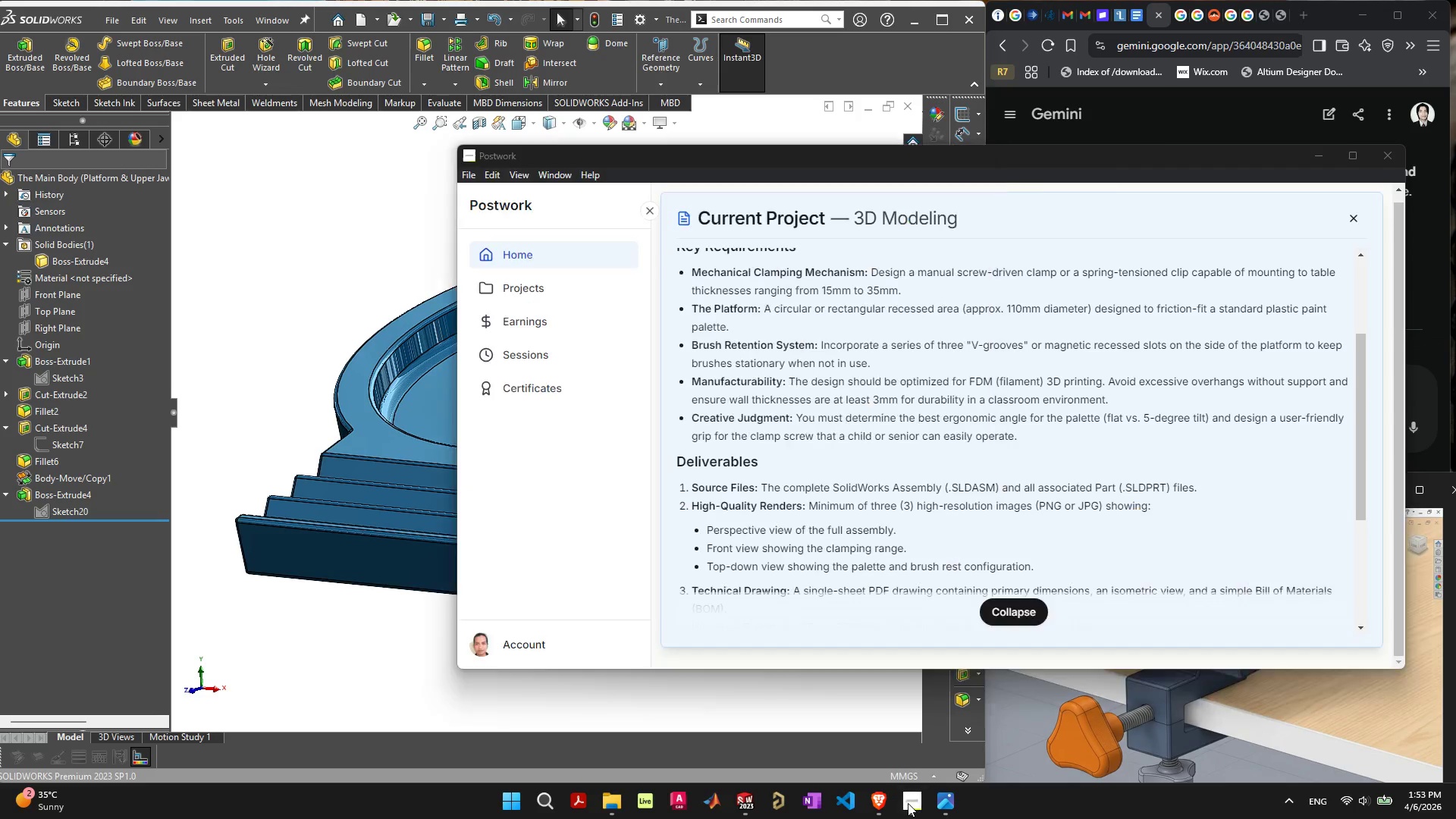 
left_click([908, 803])
 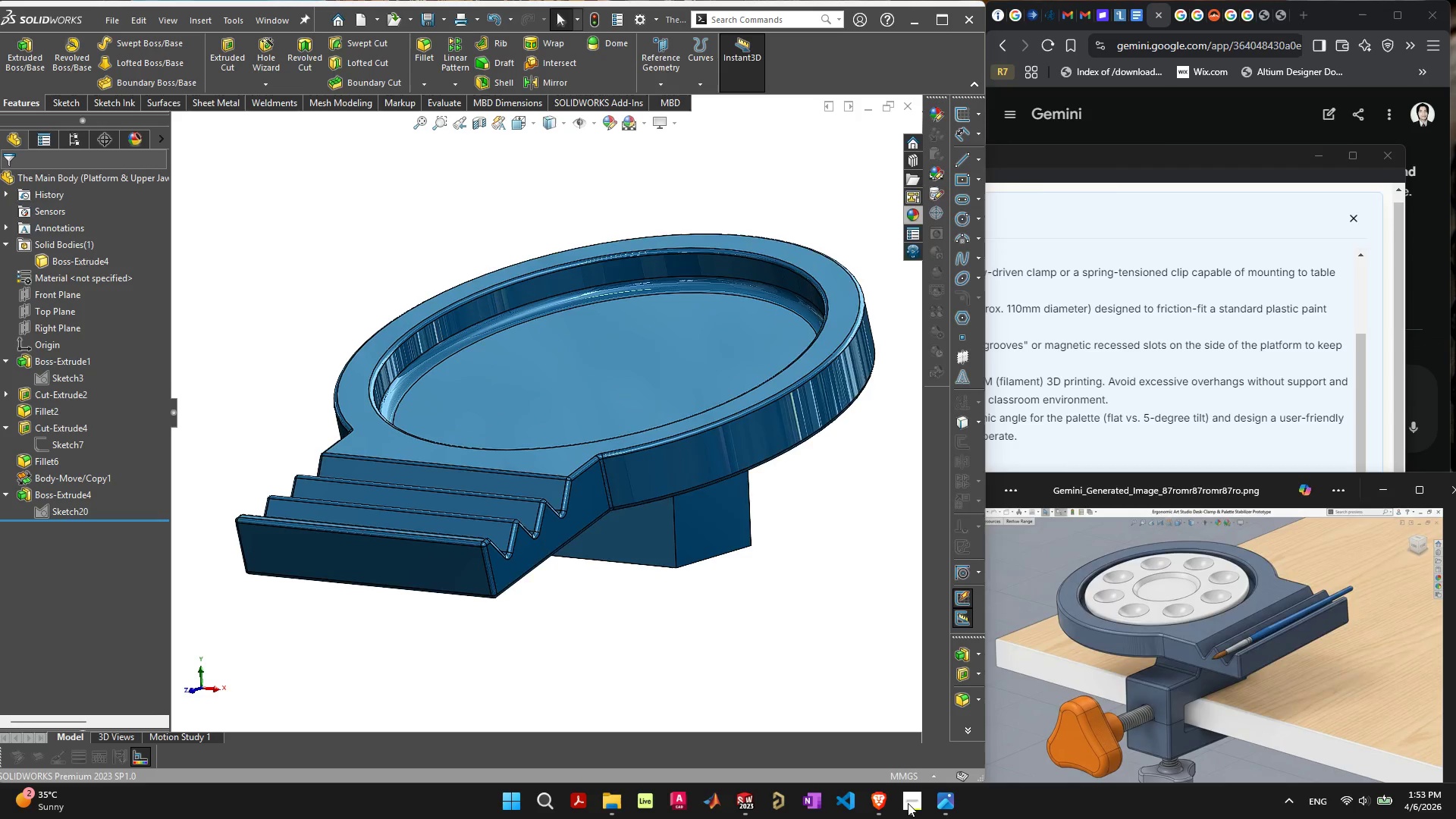 
left_click([908, 803])